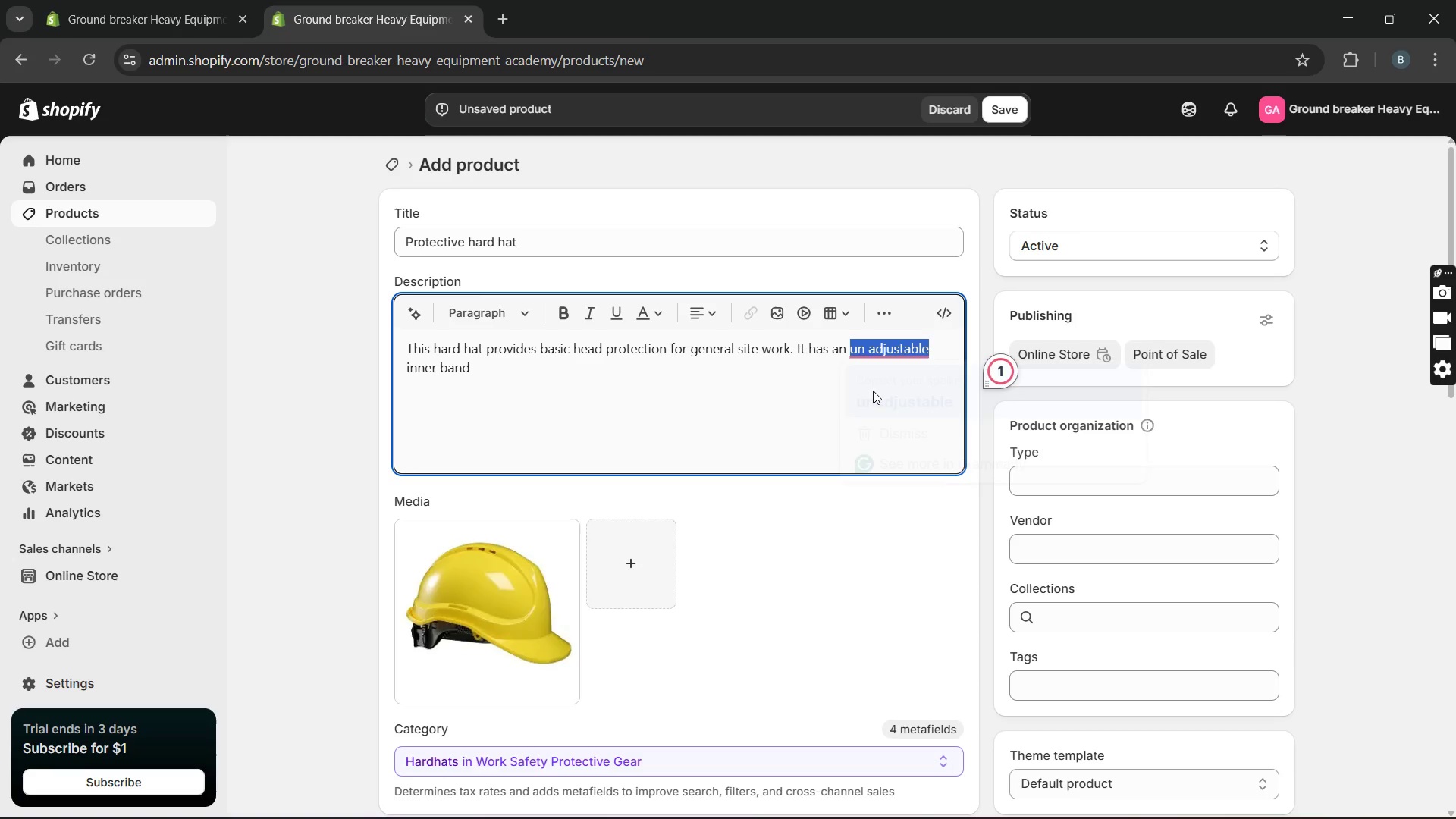 
key(Unknown)
 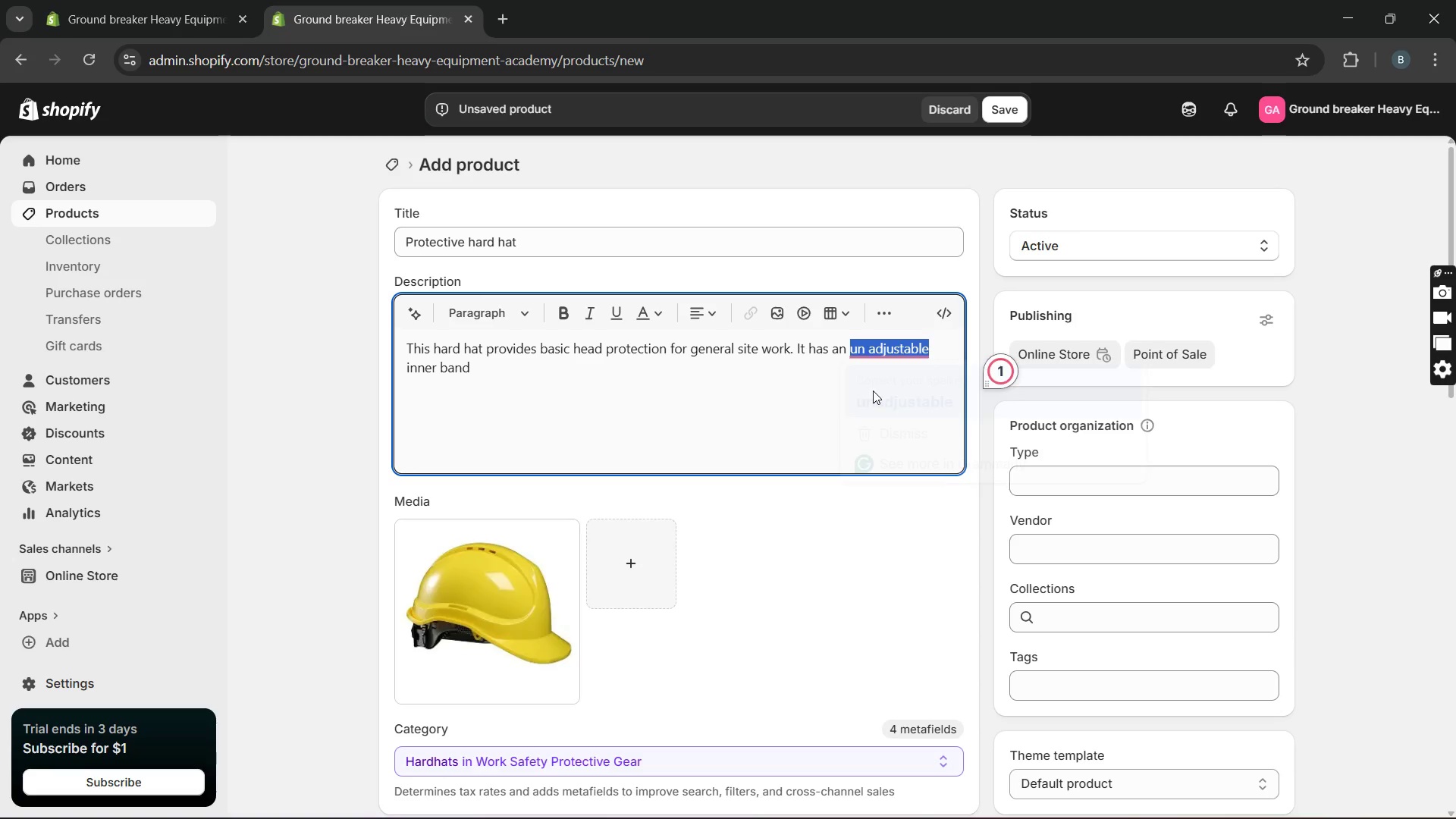 
key(Unknown)
 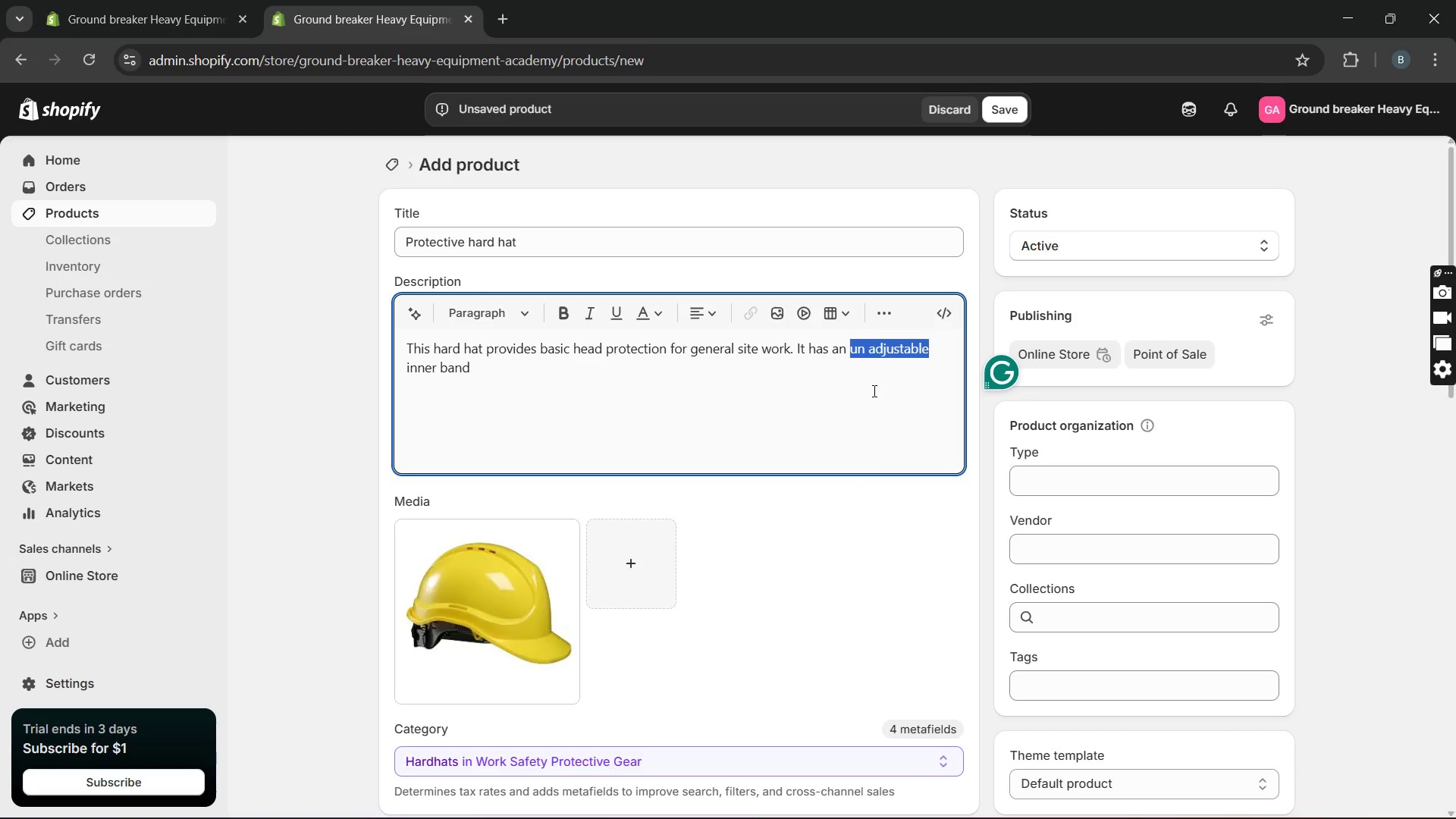 
key(Unknown)
 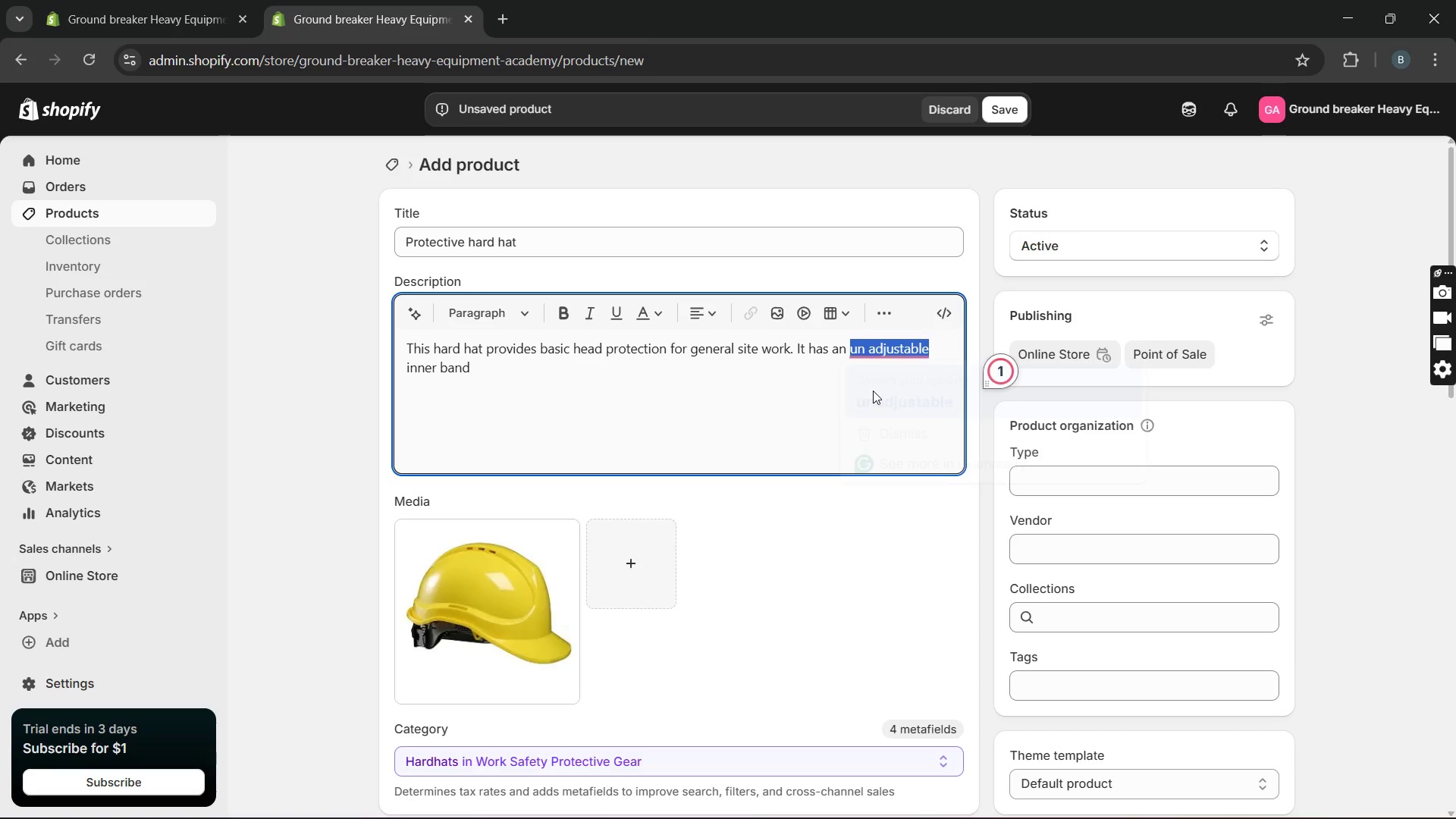 
key(Unknown)
 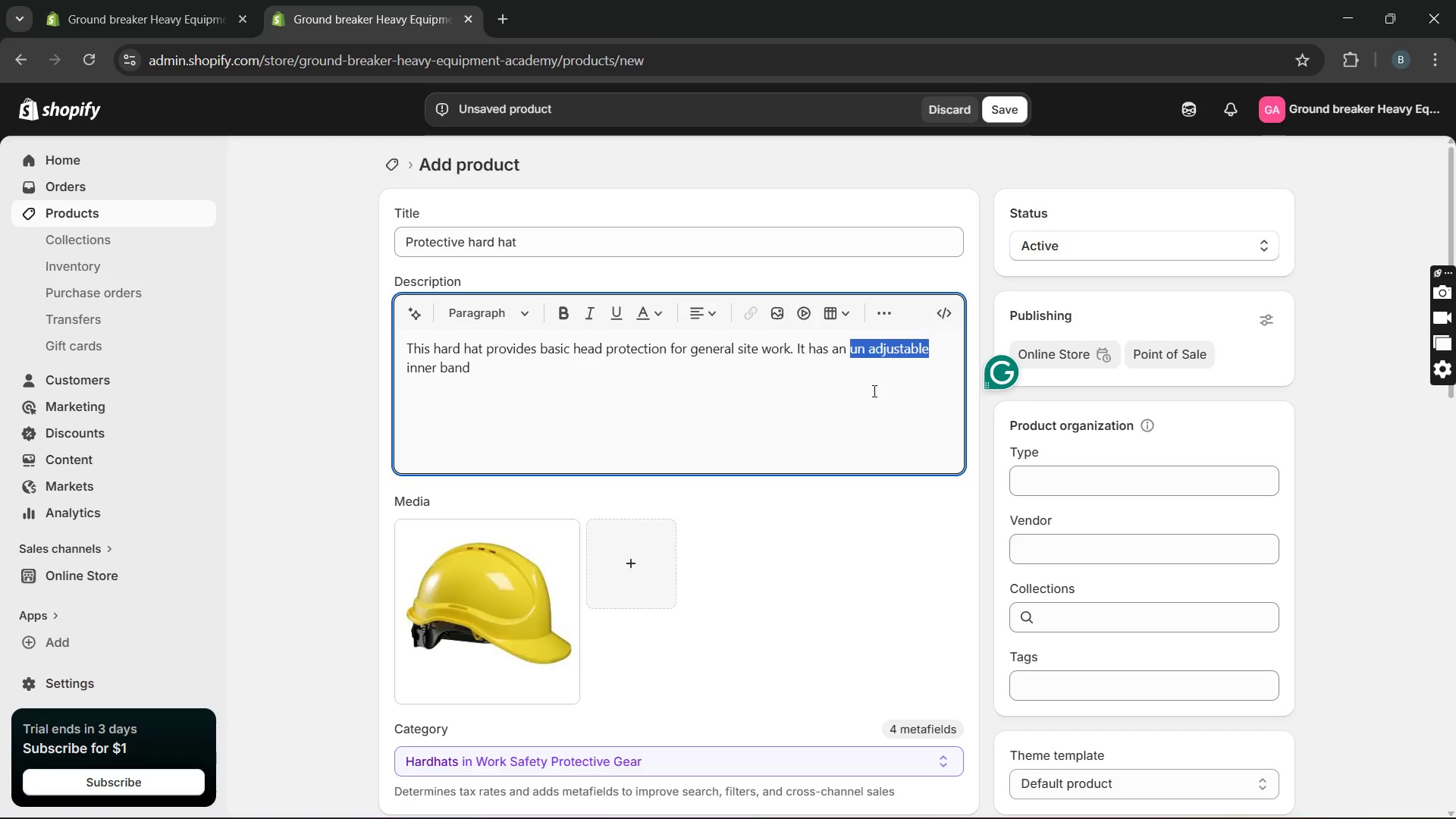 
key(Unknown)
 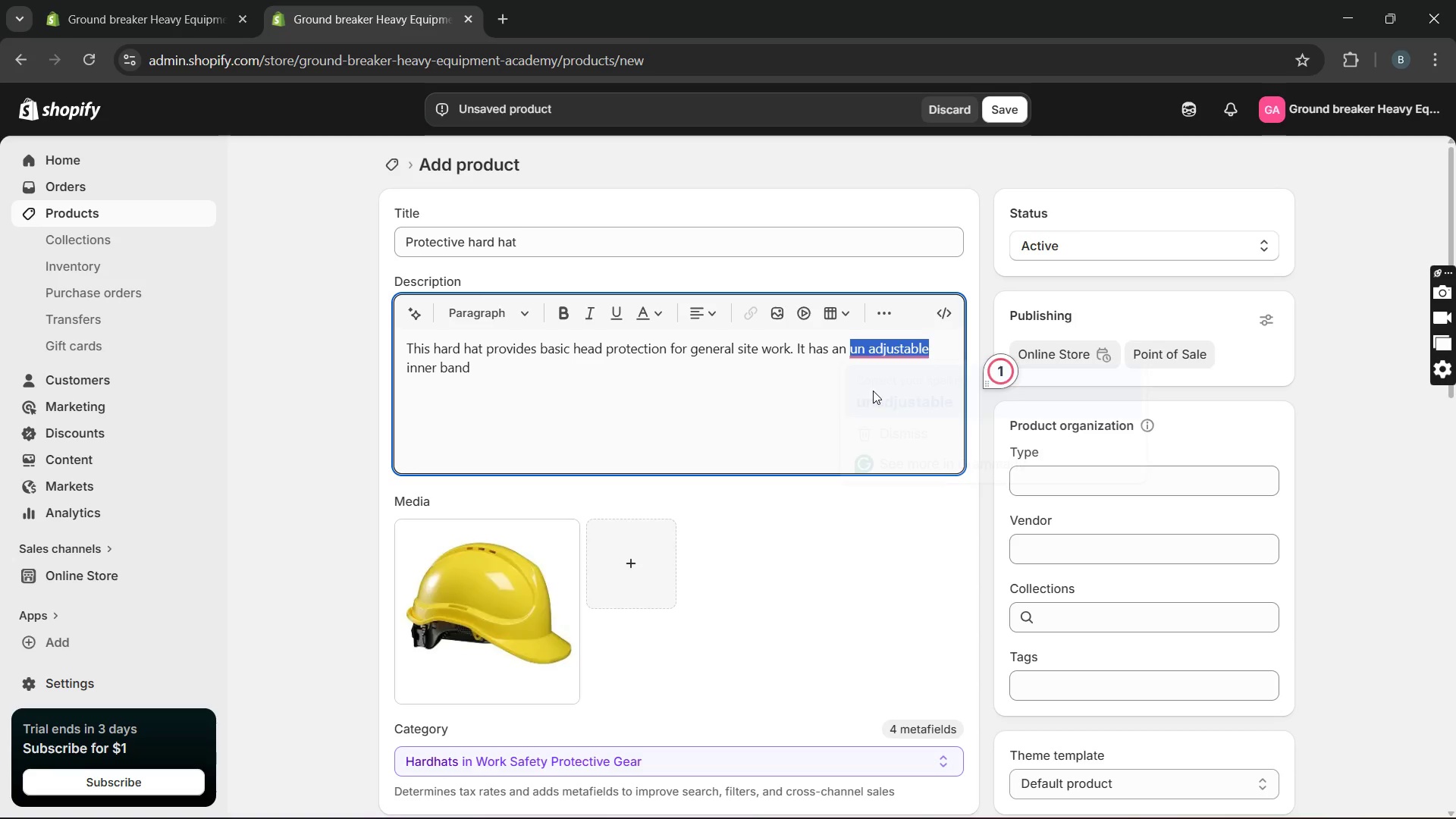 
key(Unknown)
 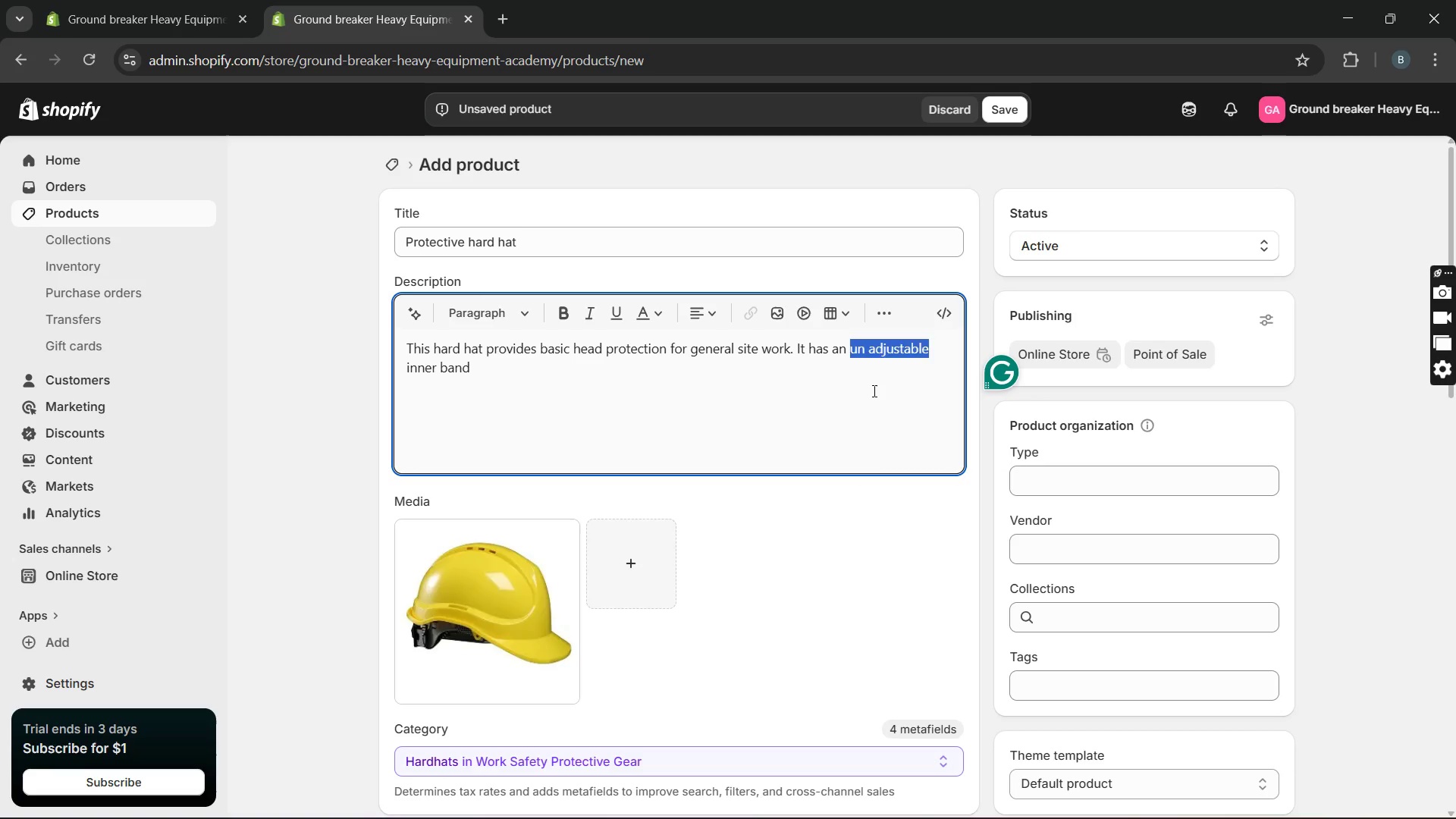 
key(Unknown)
 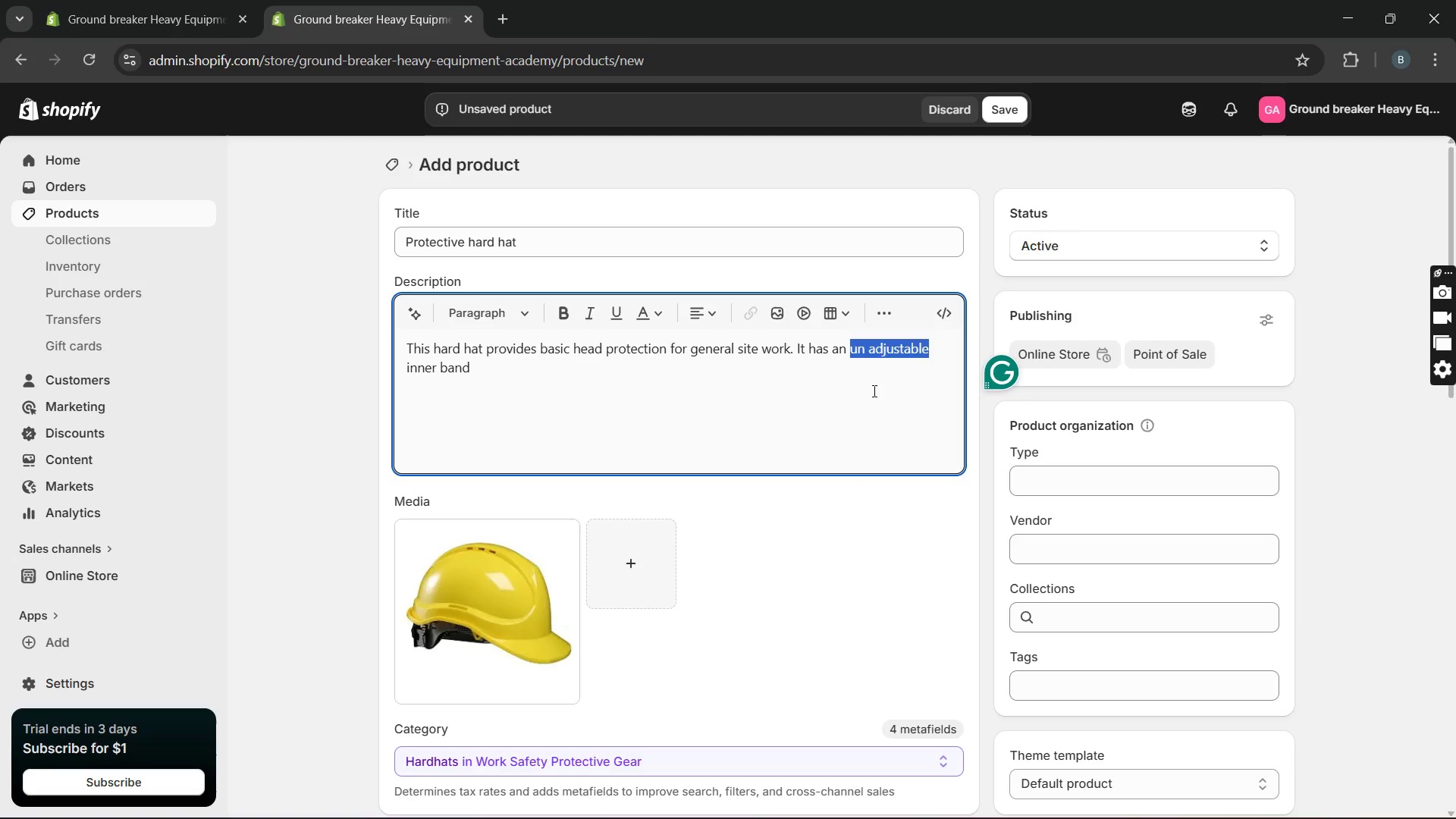 
key(Unknown)
 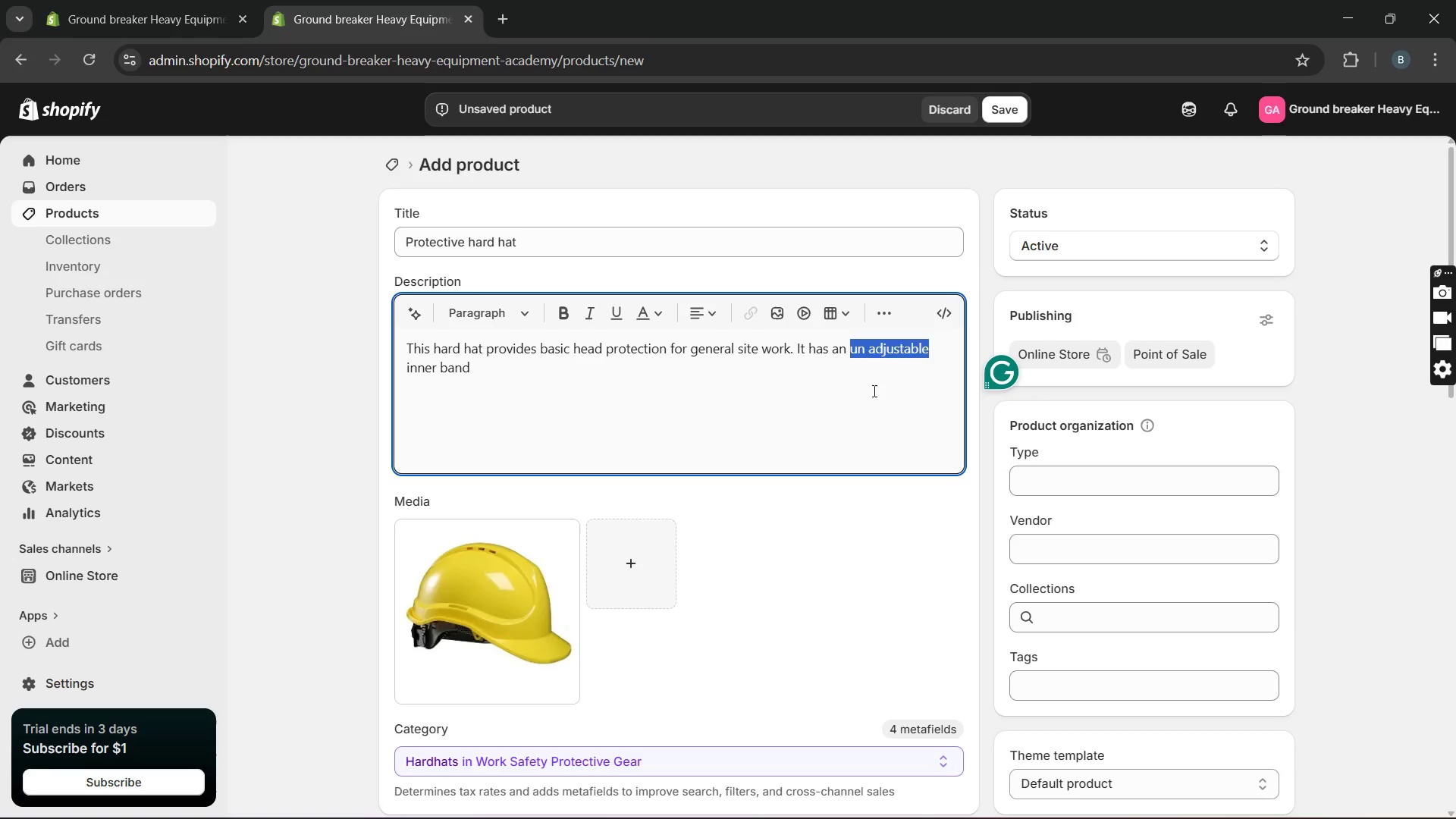 
key(Unknown)
 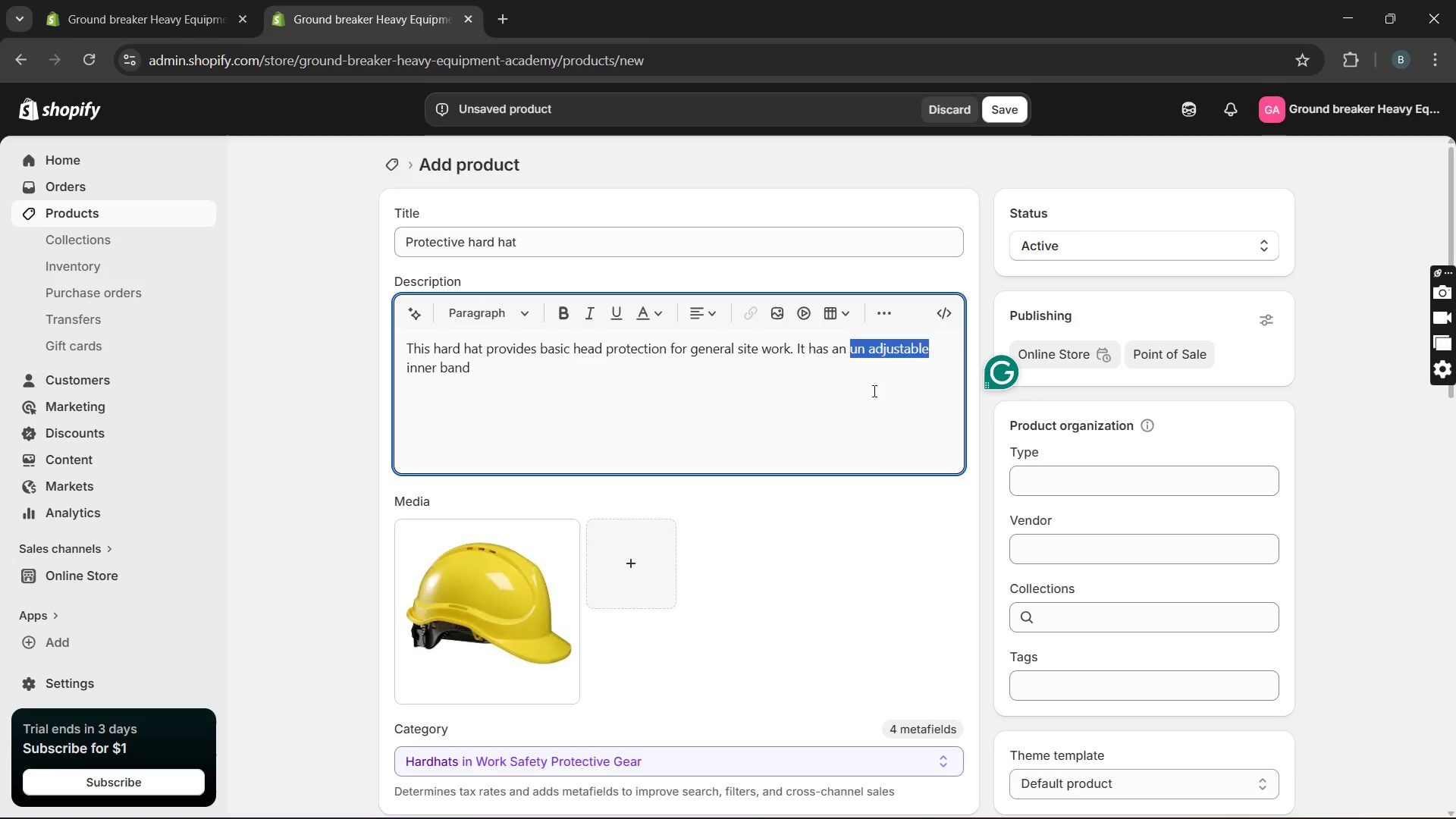 
key(Unknown)
 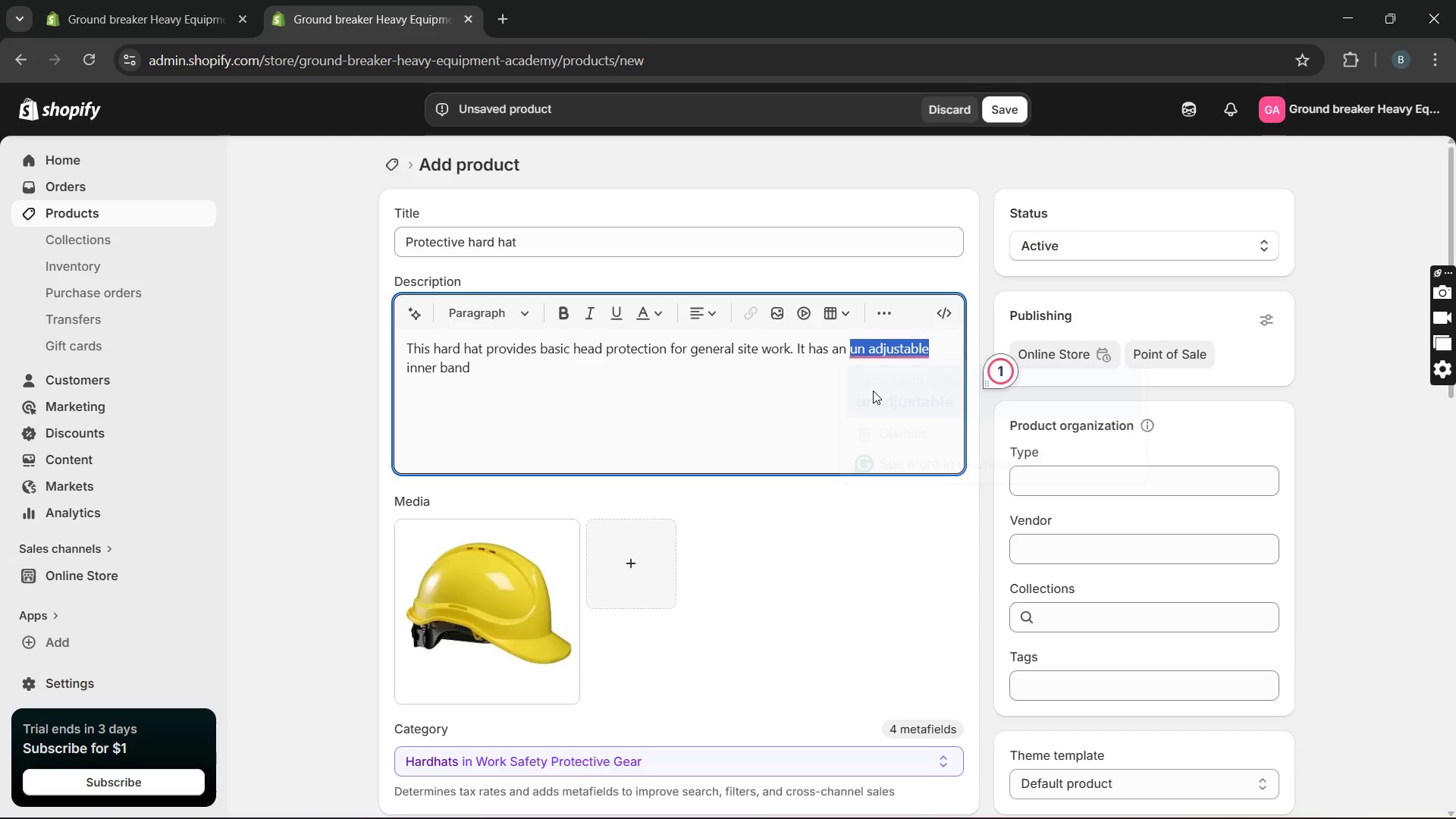 
key(Unknown)
 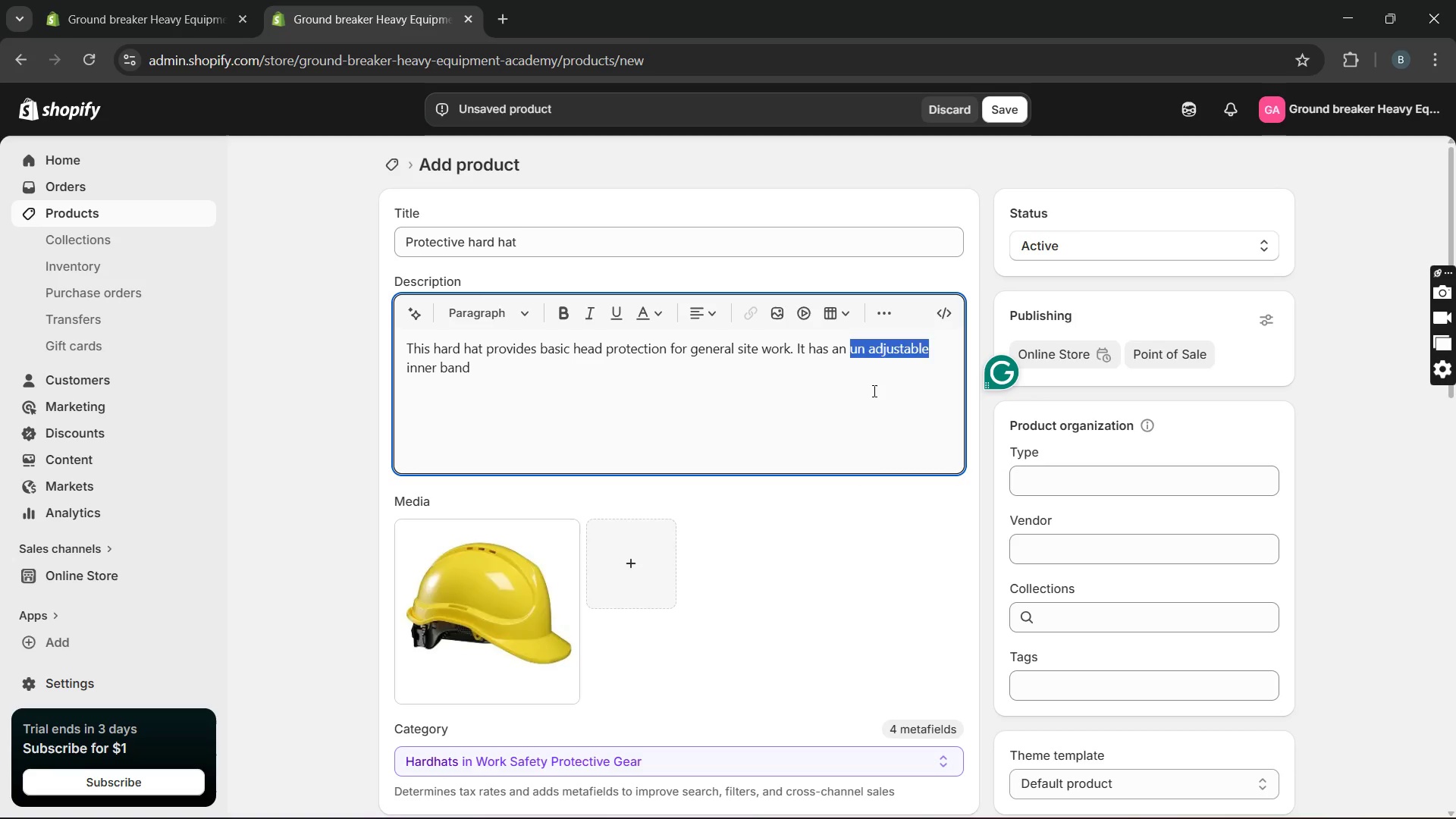 
key(Unknown)
 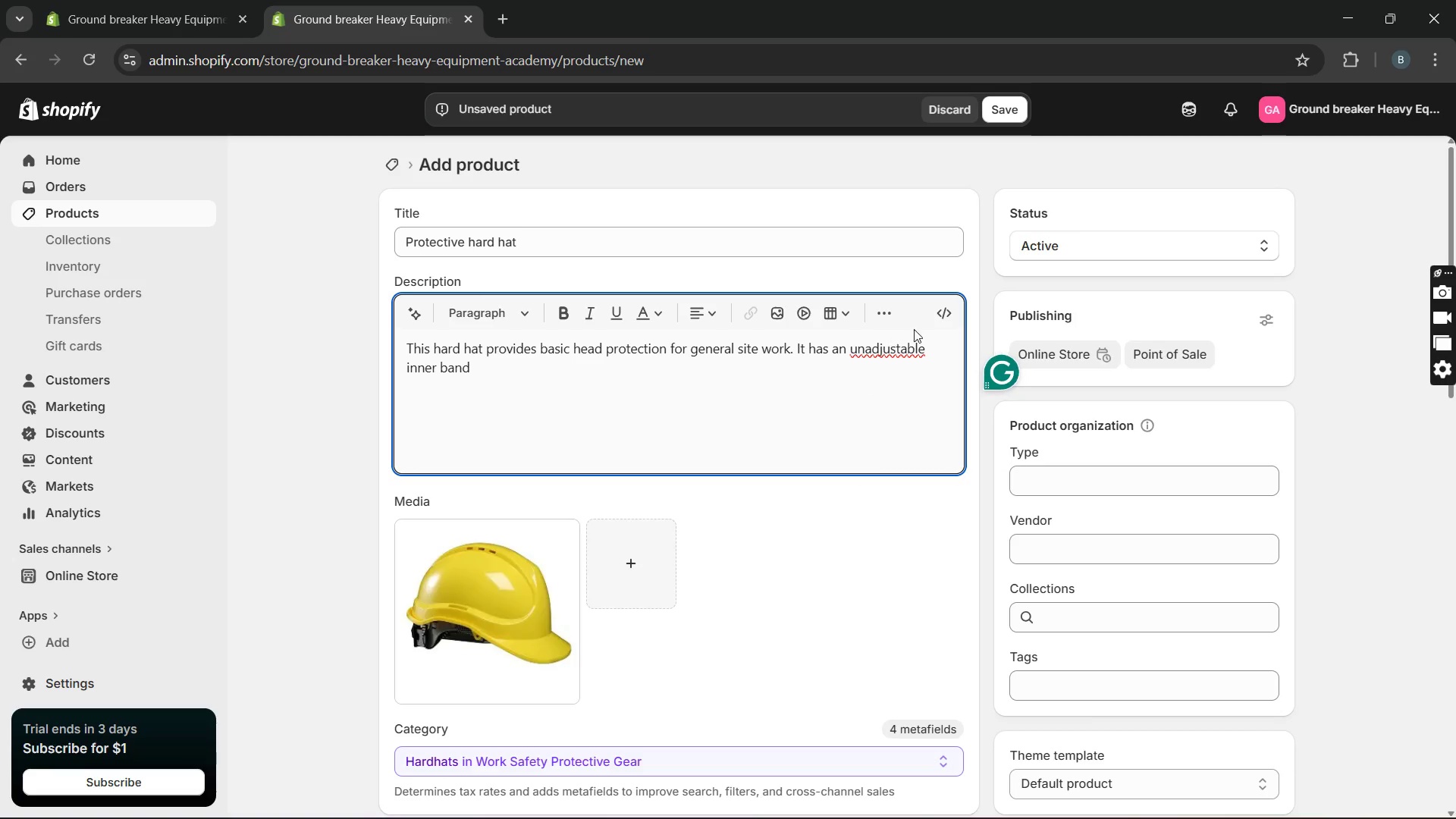 
left_click([865, 350])
 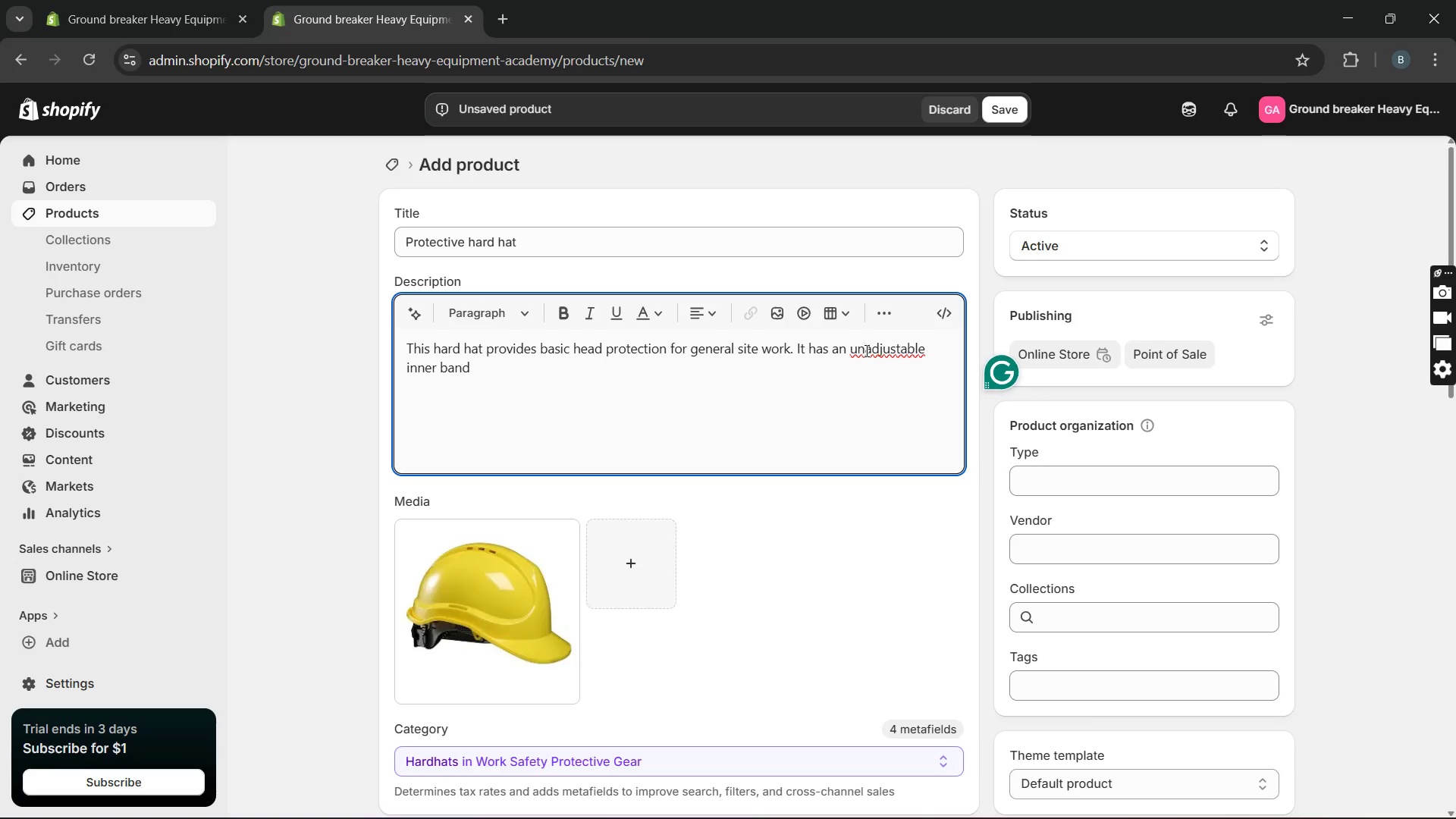 
key(Backspace)
key(Backspace)
type(an )
 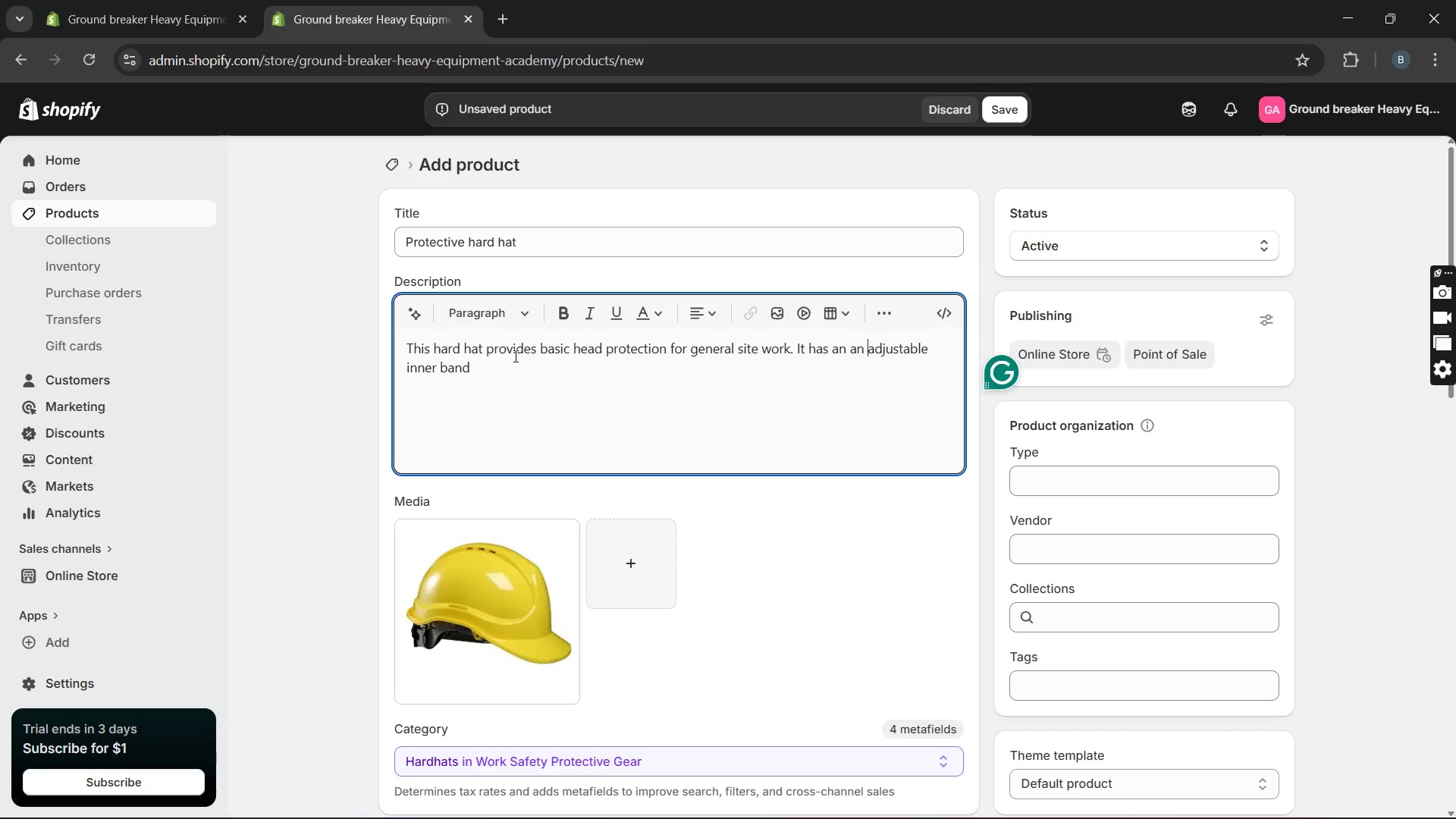 
left_click([489, 369])
 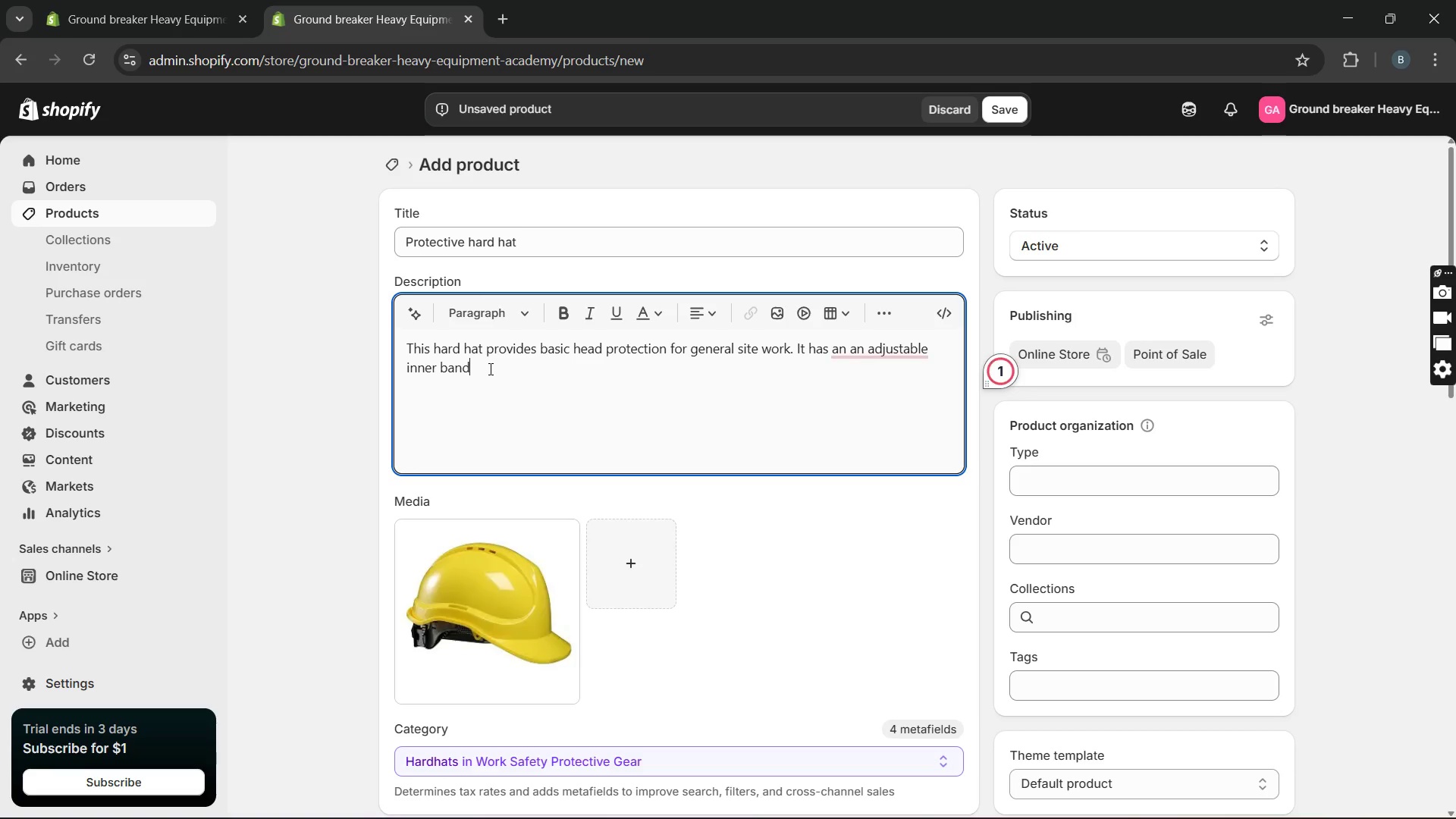 
type( so you can get a secure and comforat)
key(Backspace)
key(Backspace)
type(table feats)
 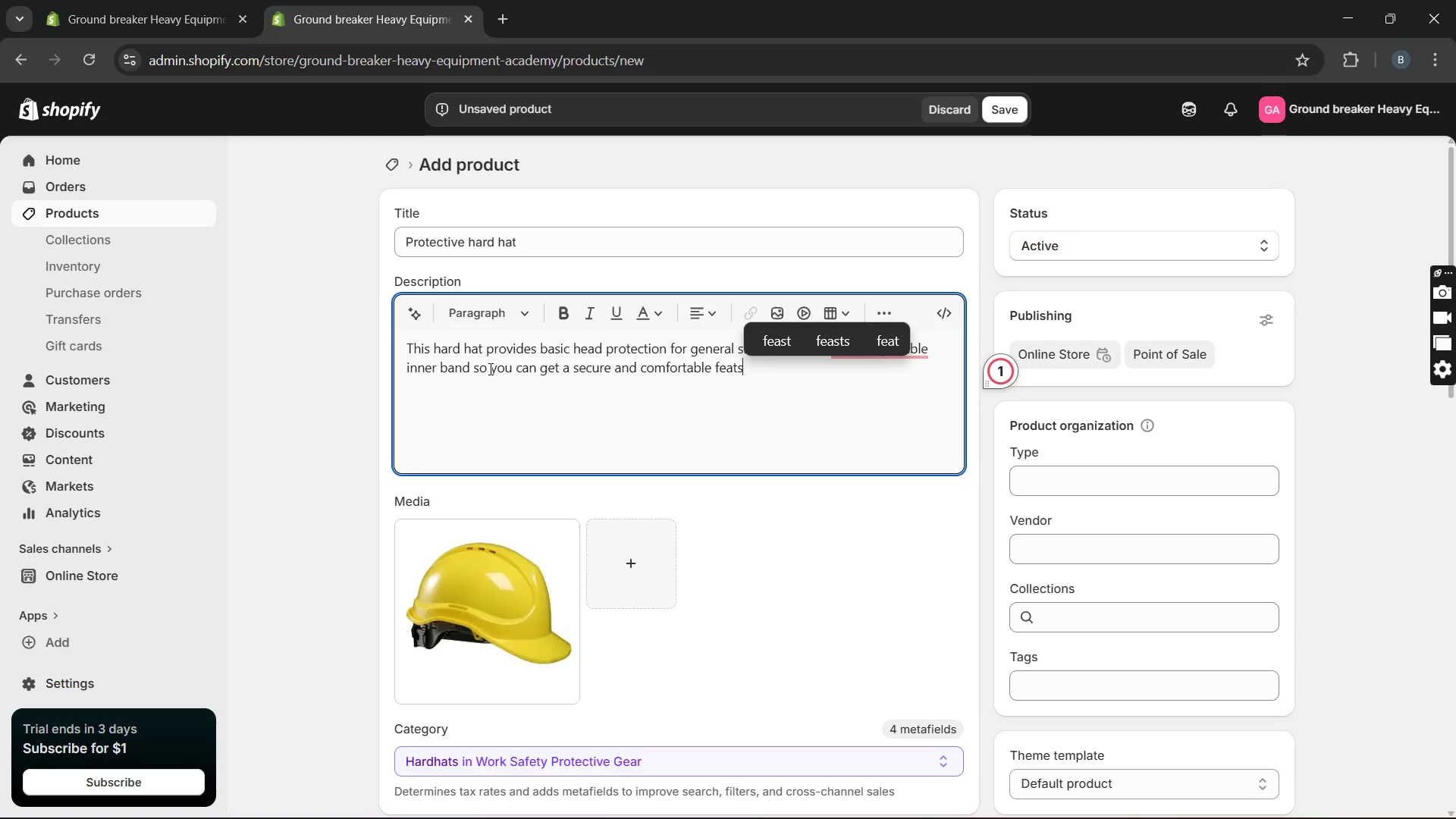 
key(Backspace)
key(Backspace)
key(Backspace)
key(Backspace)
type(itt)
key(Backspace)
type(sn)
key(Backspace)
type( without it feeling to tight)
 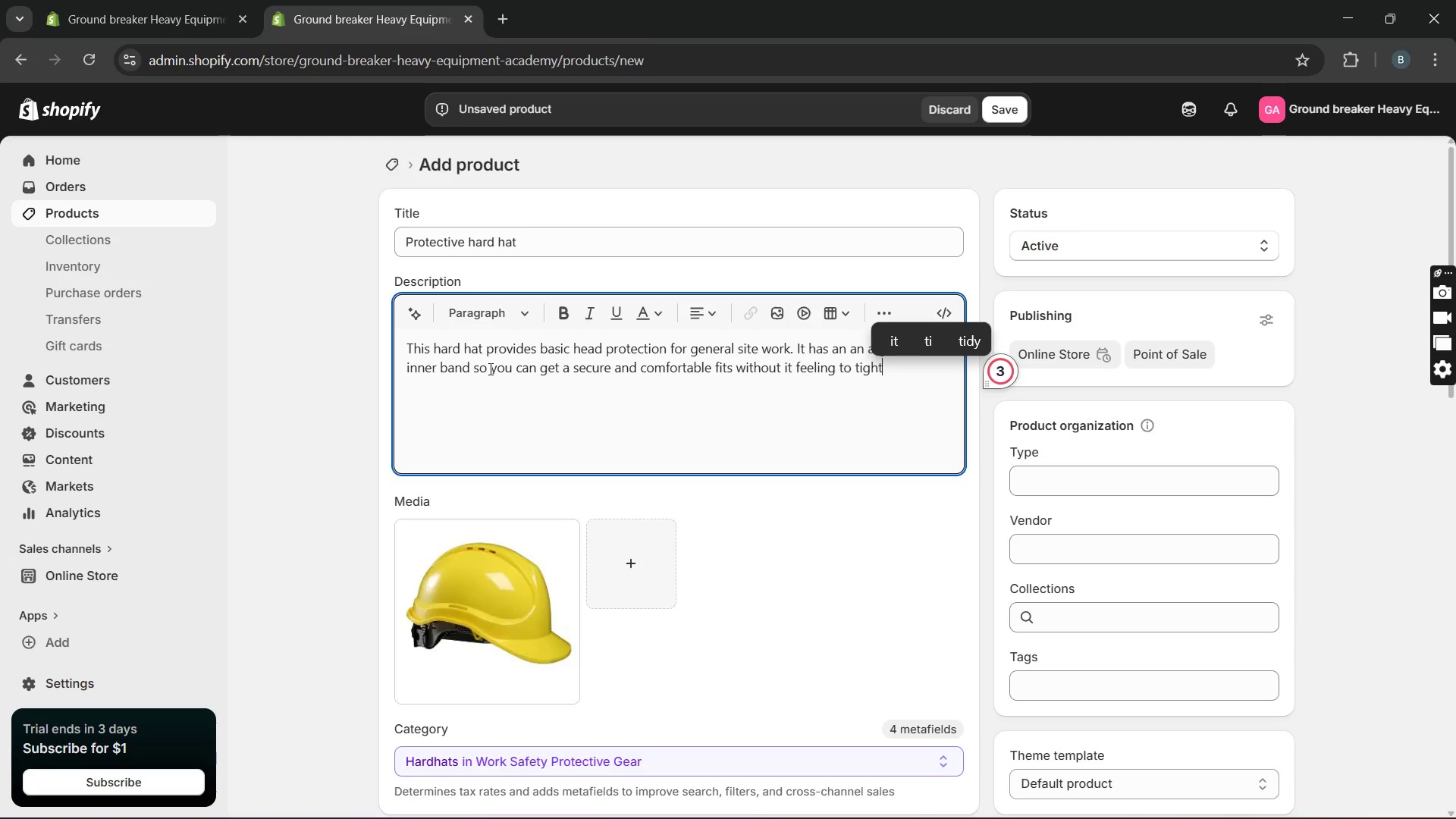 
key(ArrowLeft)
 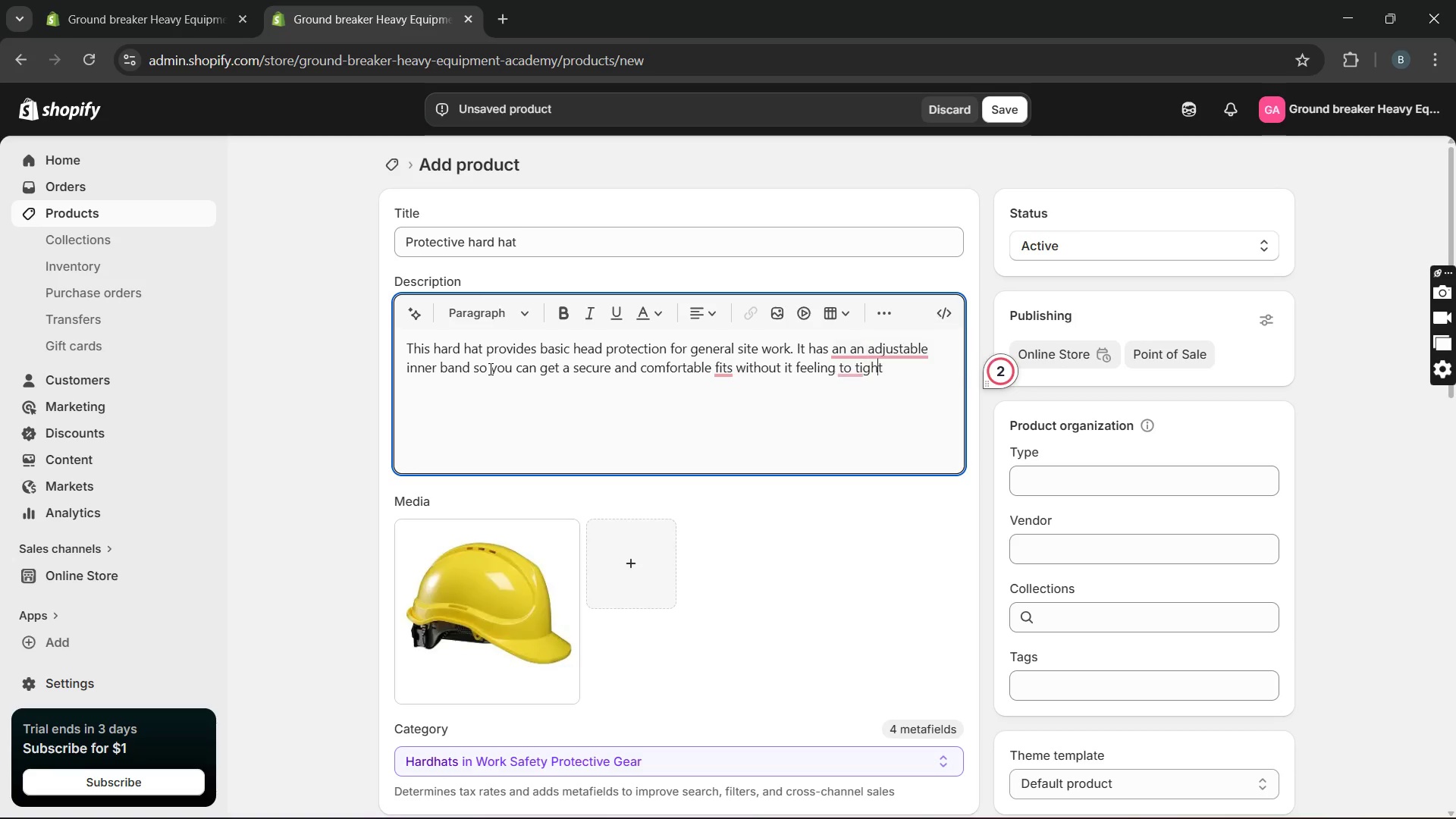 
key(ArrowLeft)
 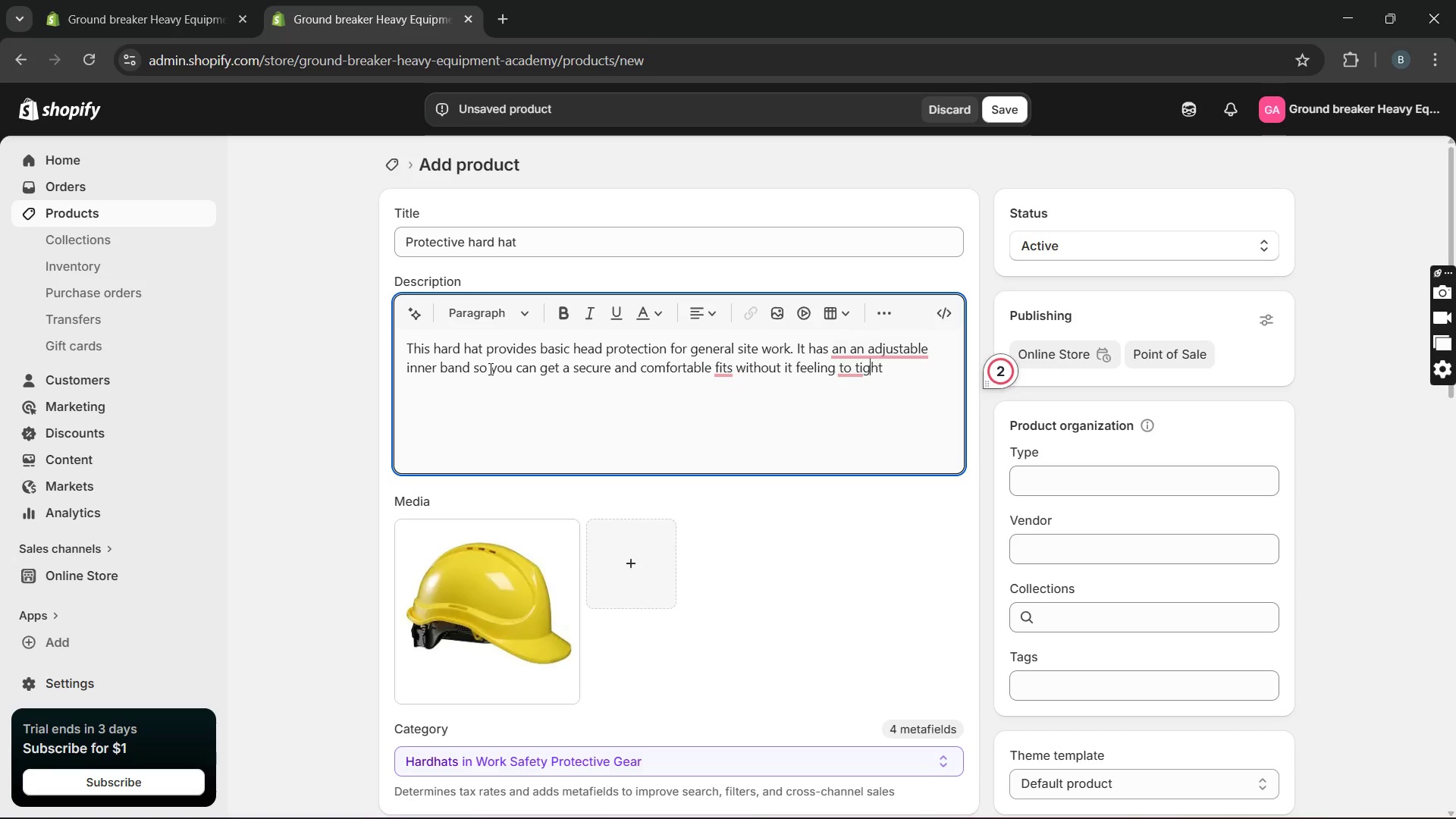 
key(ArrowLeft)
 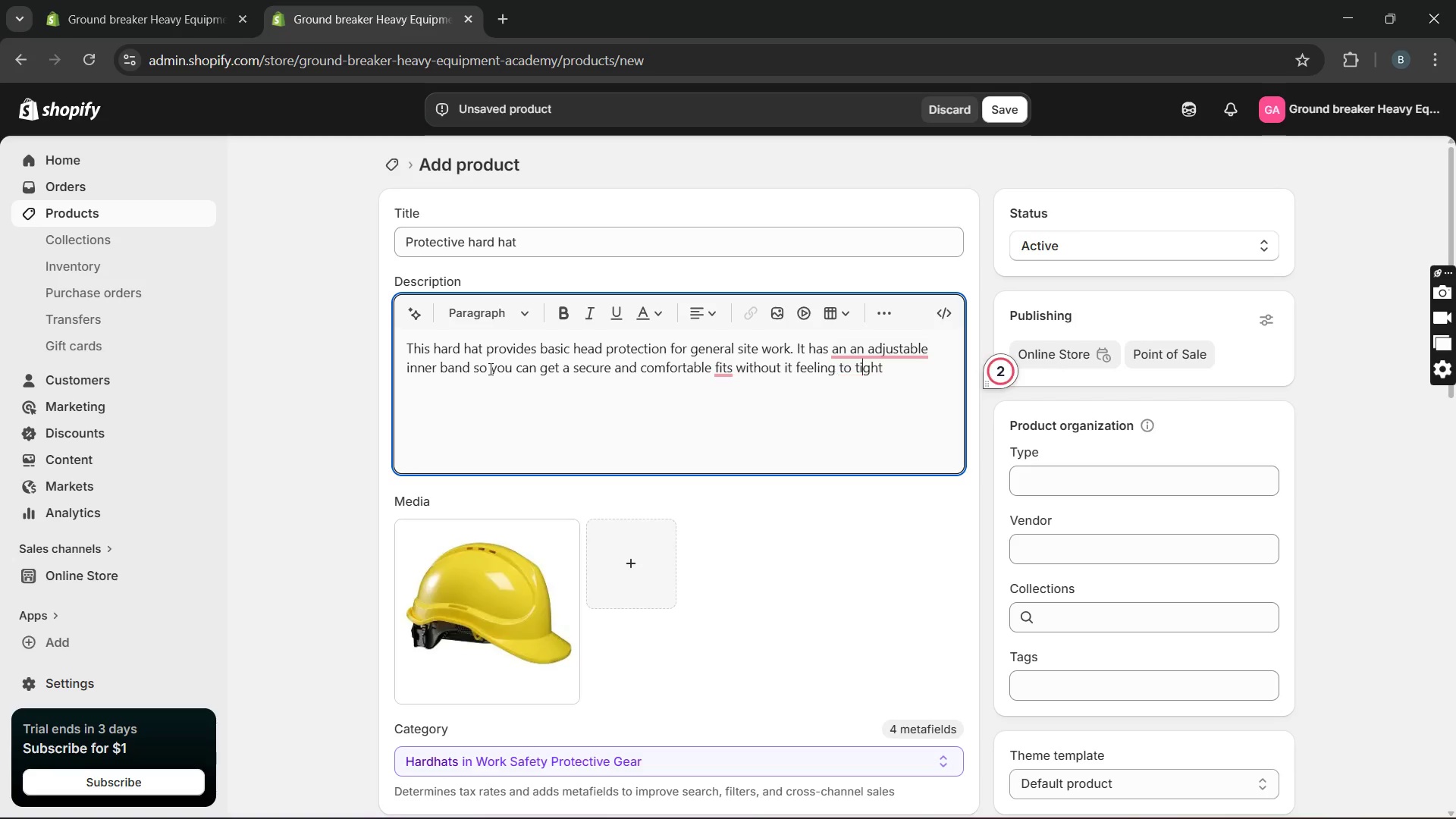 
key(ArrowLeft)
 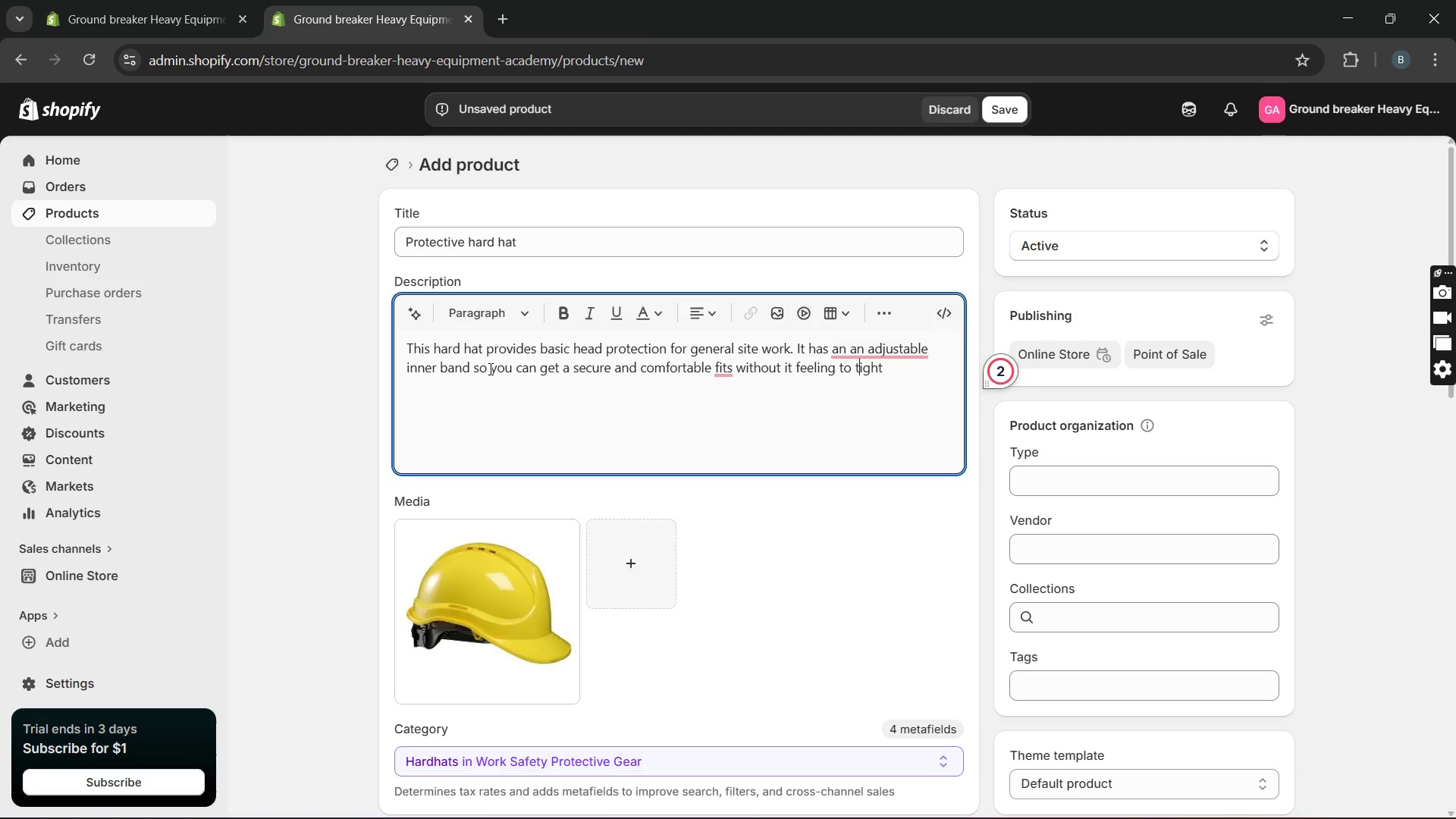 
key(ArrowLeft)
 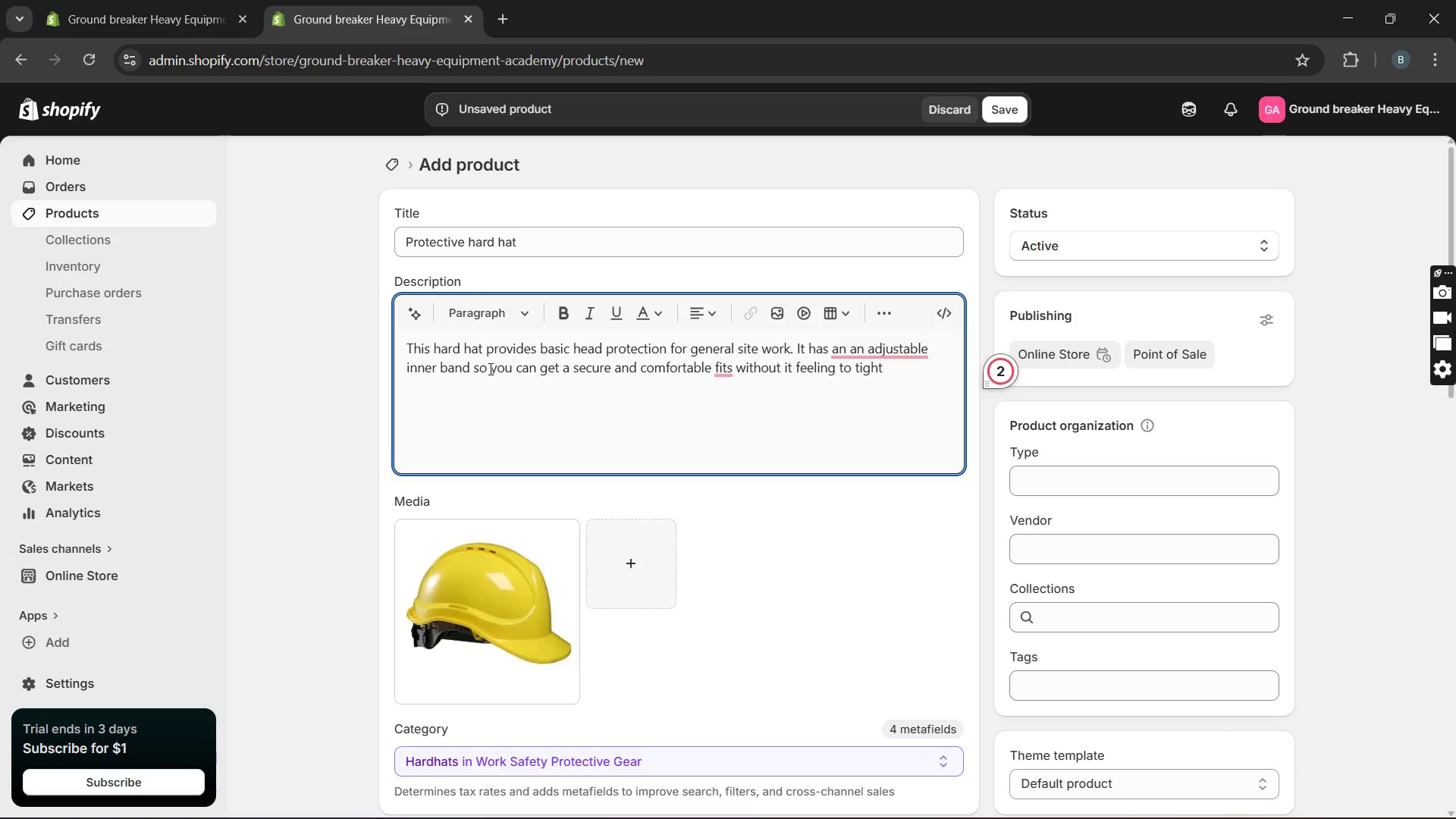 
key(ArrowLeft)
 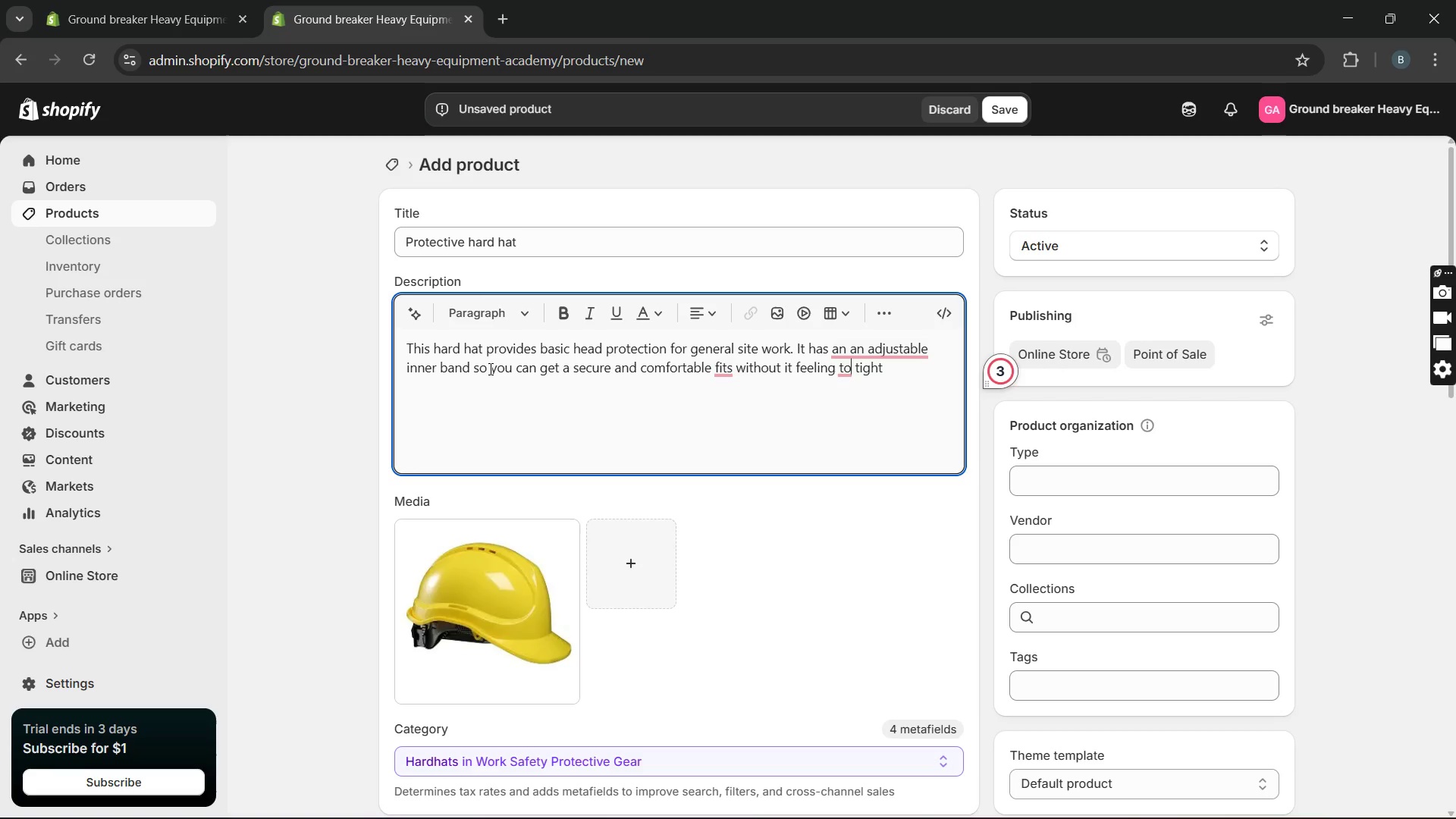 
key(O)
 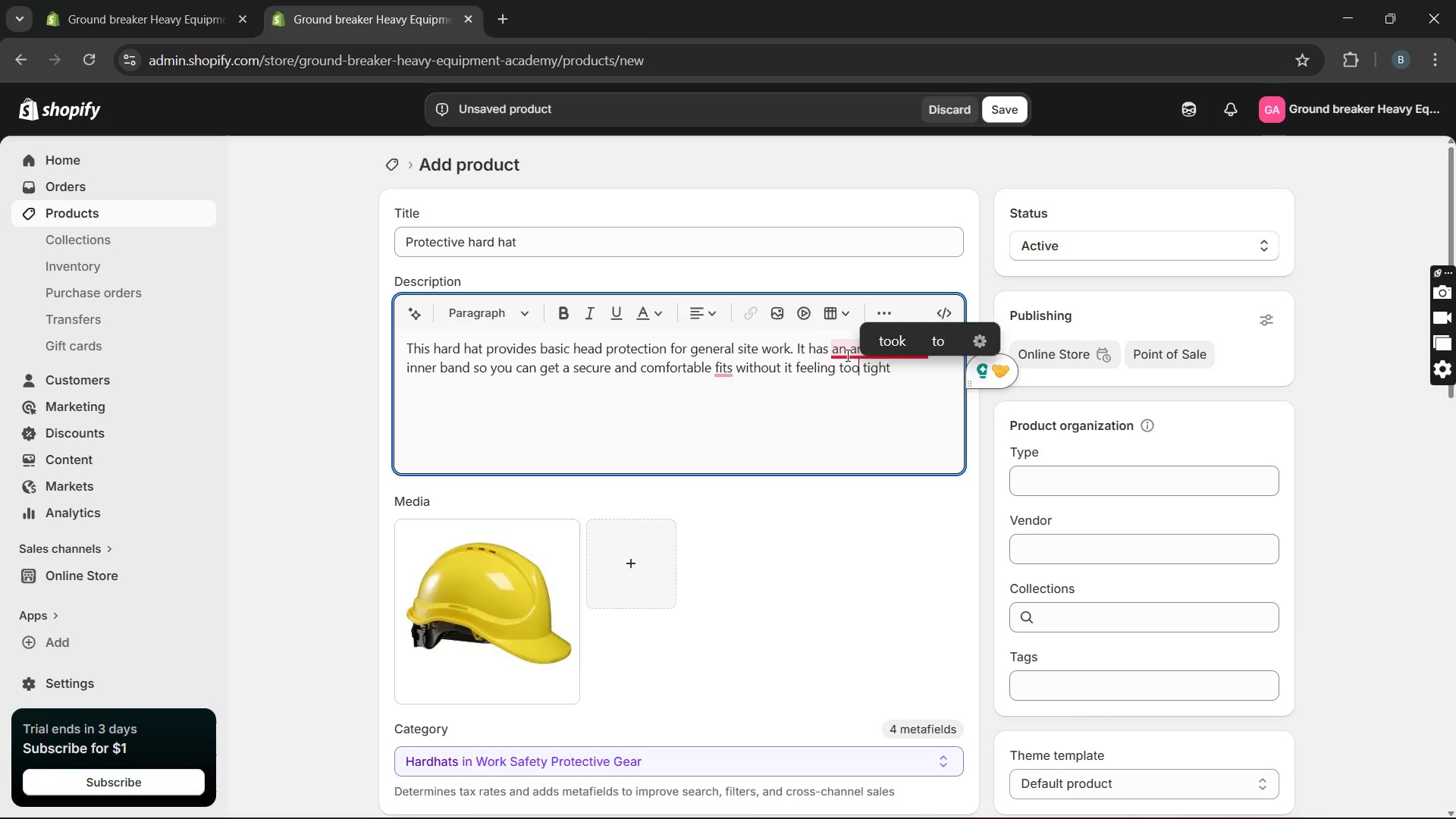 
key(Backspace)
 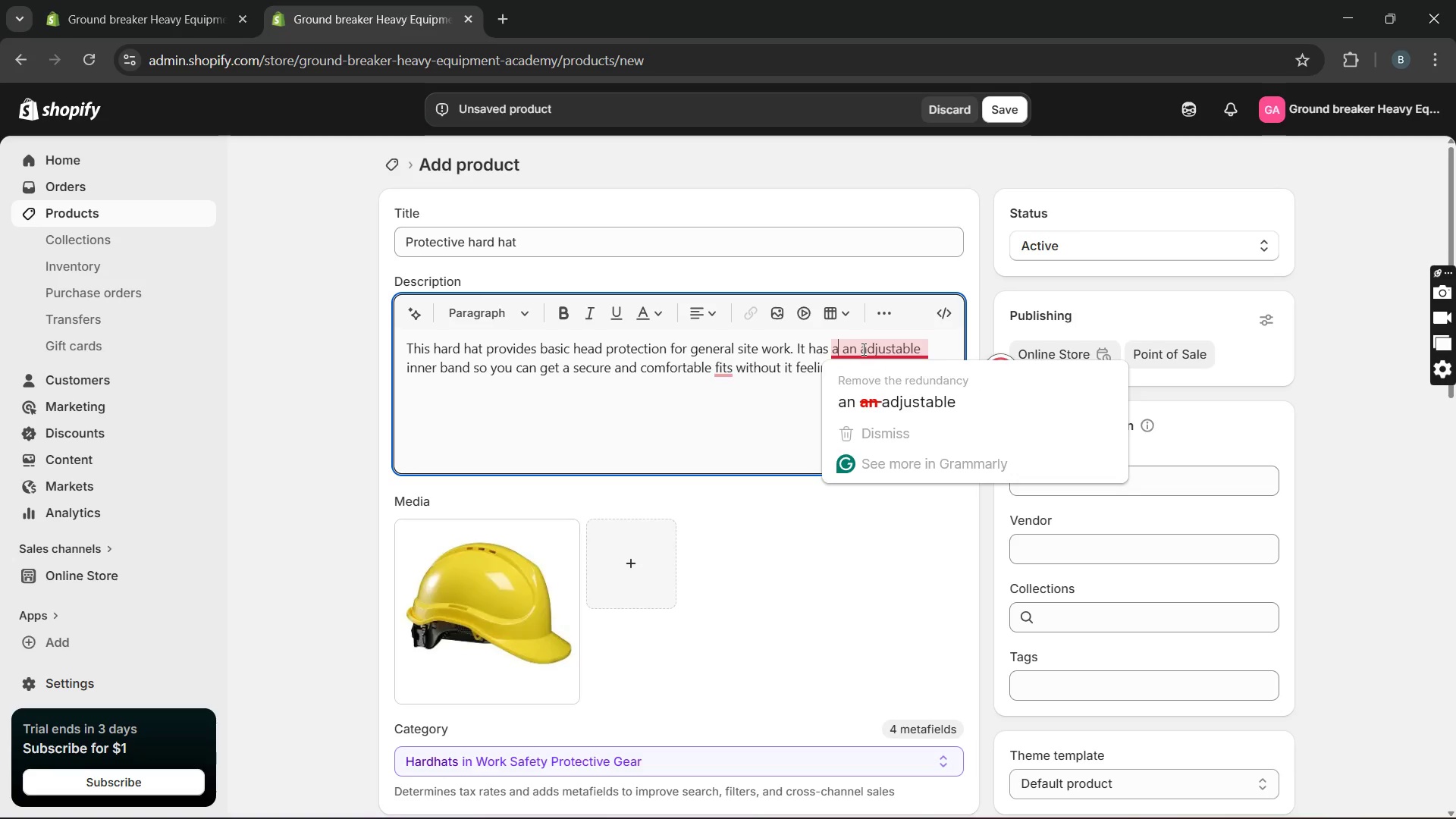 
key(Backspace)
 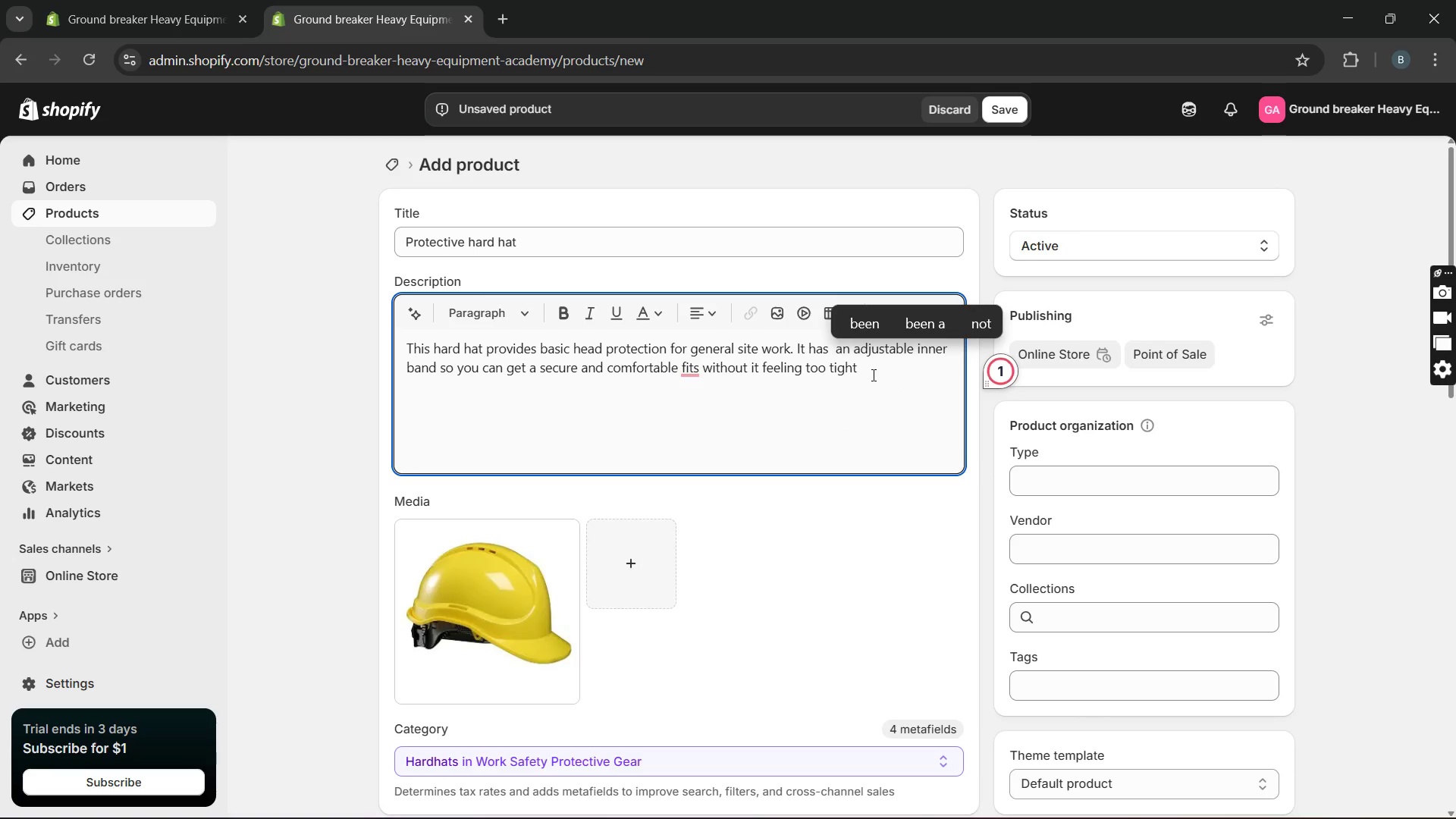 
right_click([694, 360])
 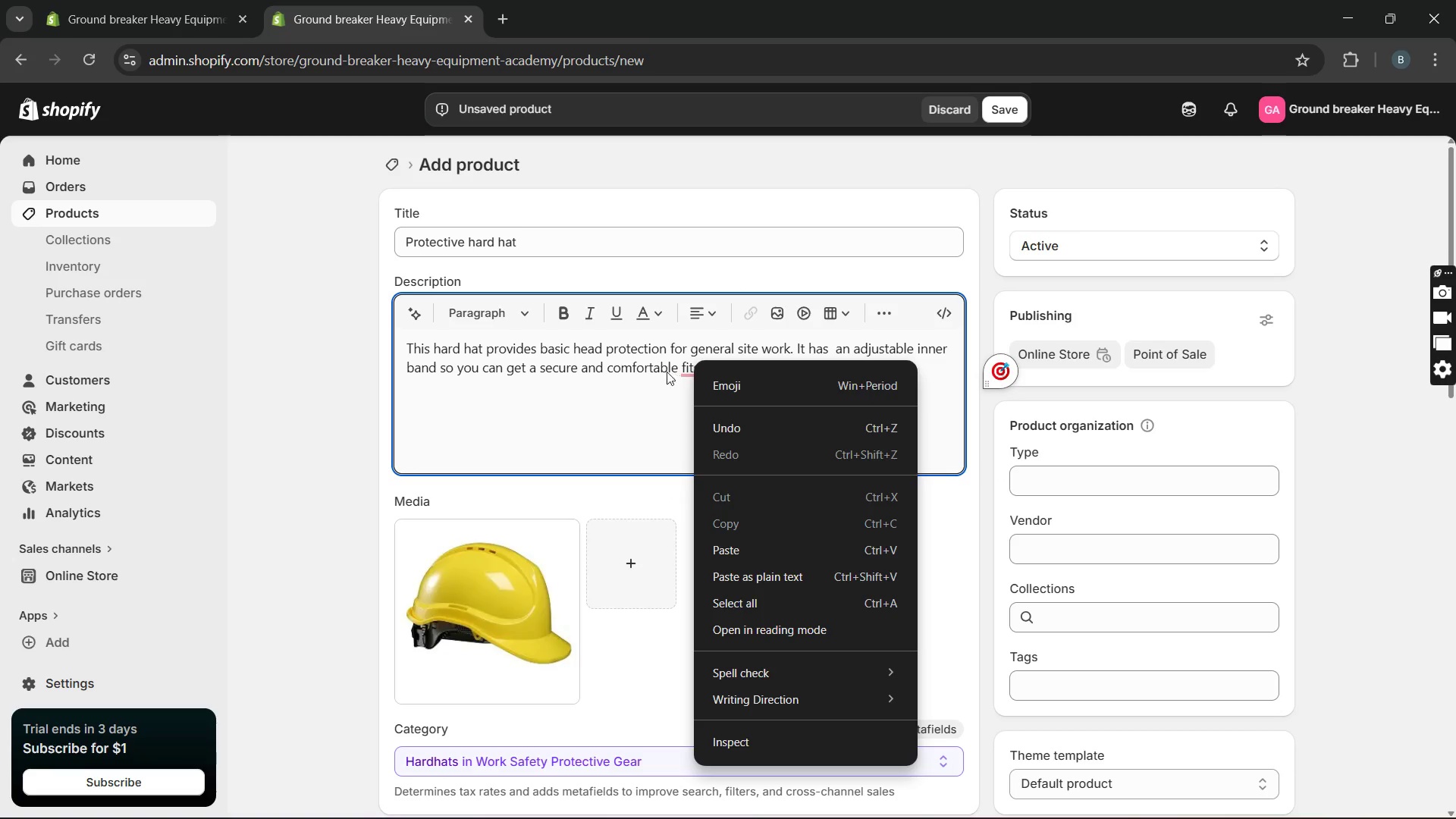 
left_click([653, 378])
 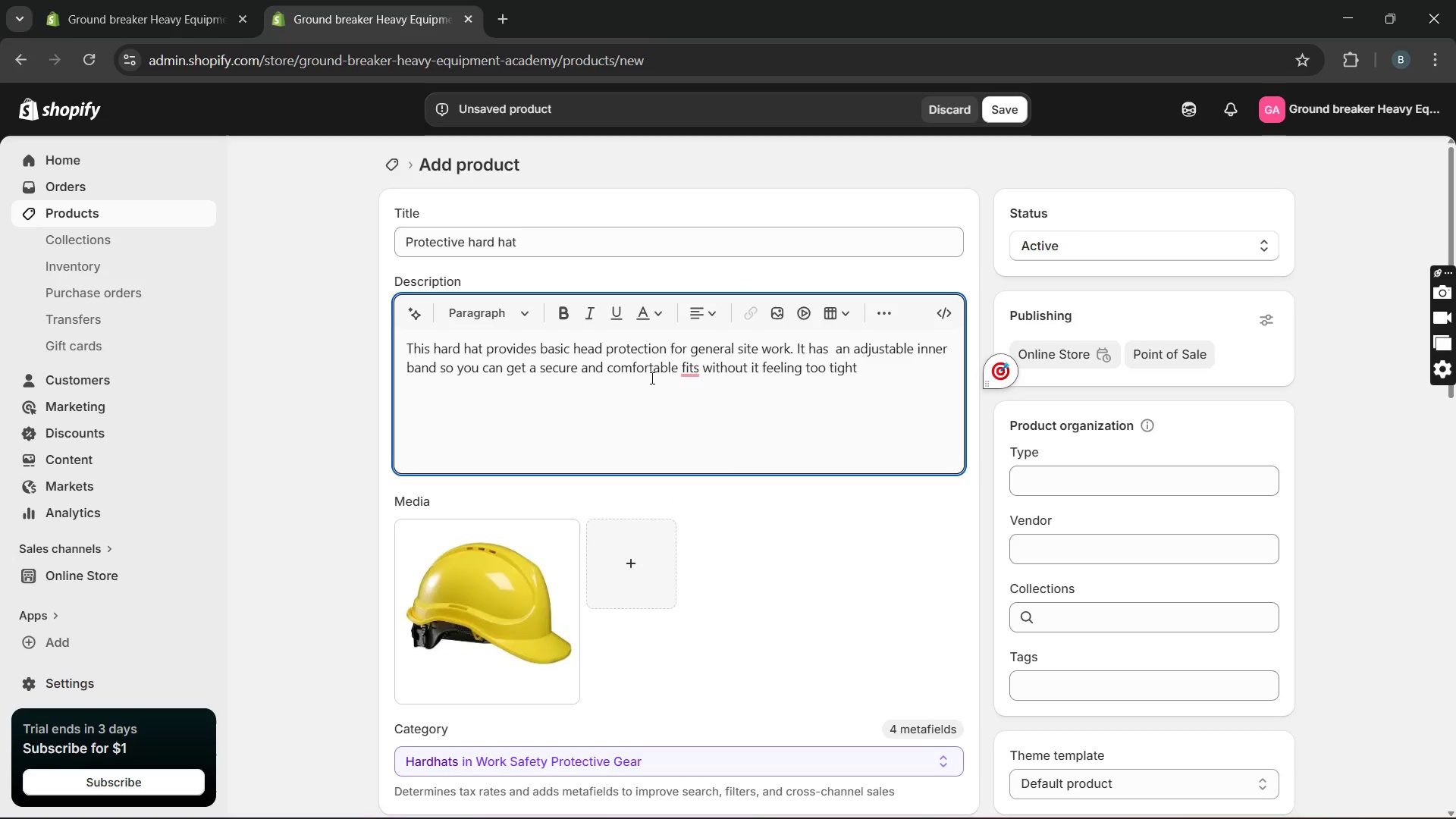 
key(ArrowRight)
 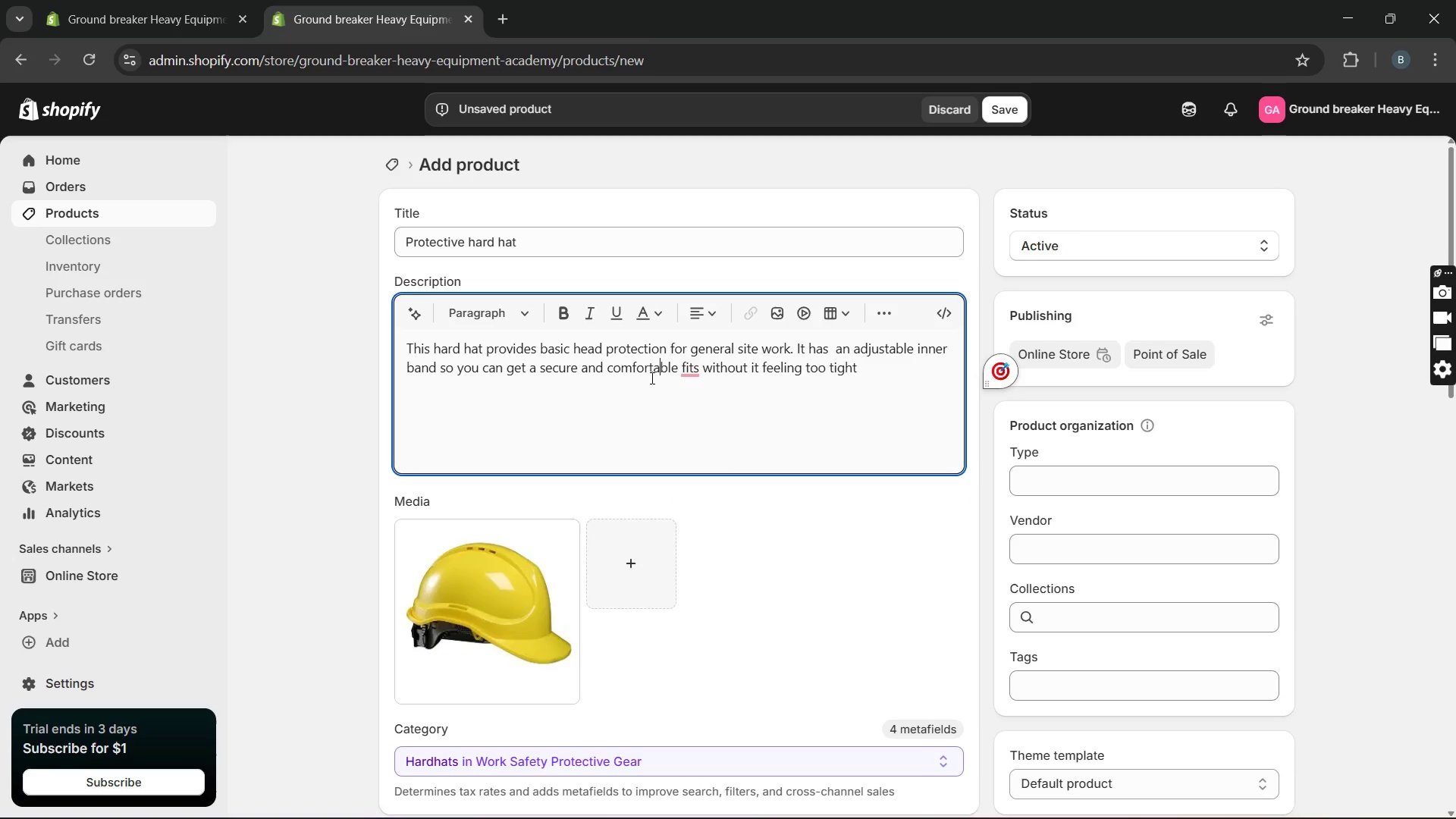 
key(ArrowRight)
 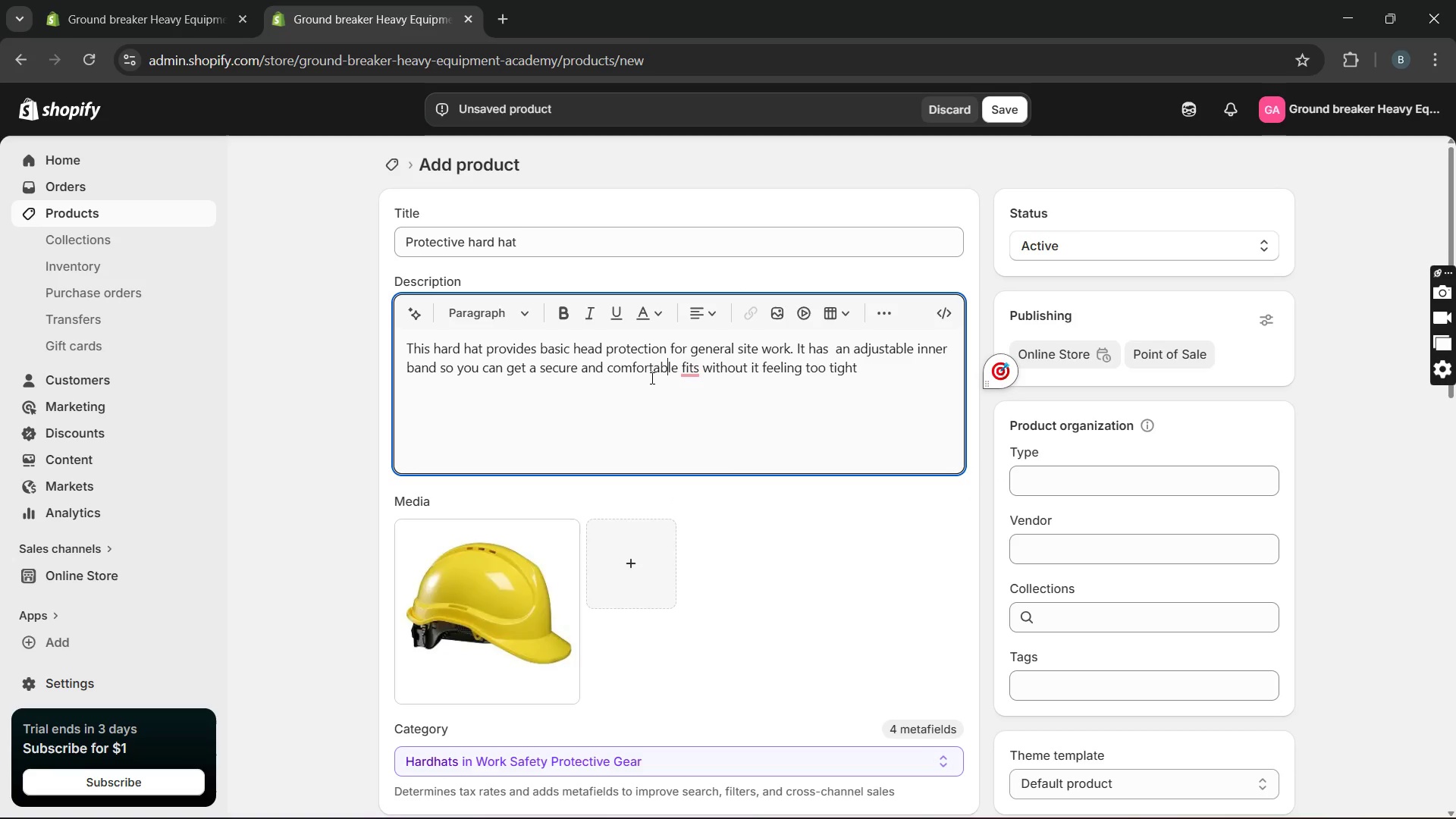 
key(ArrowRight)
 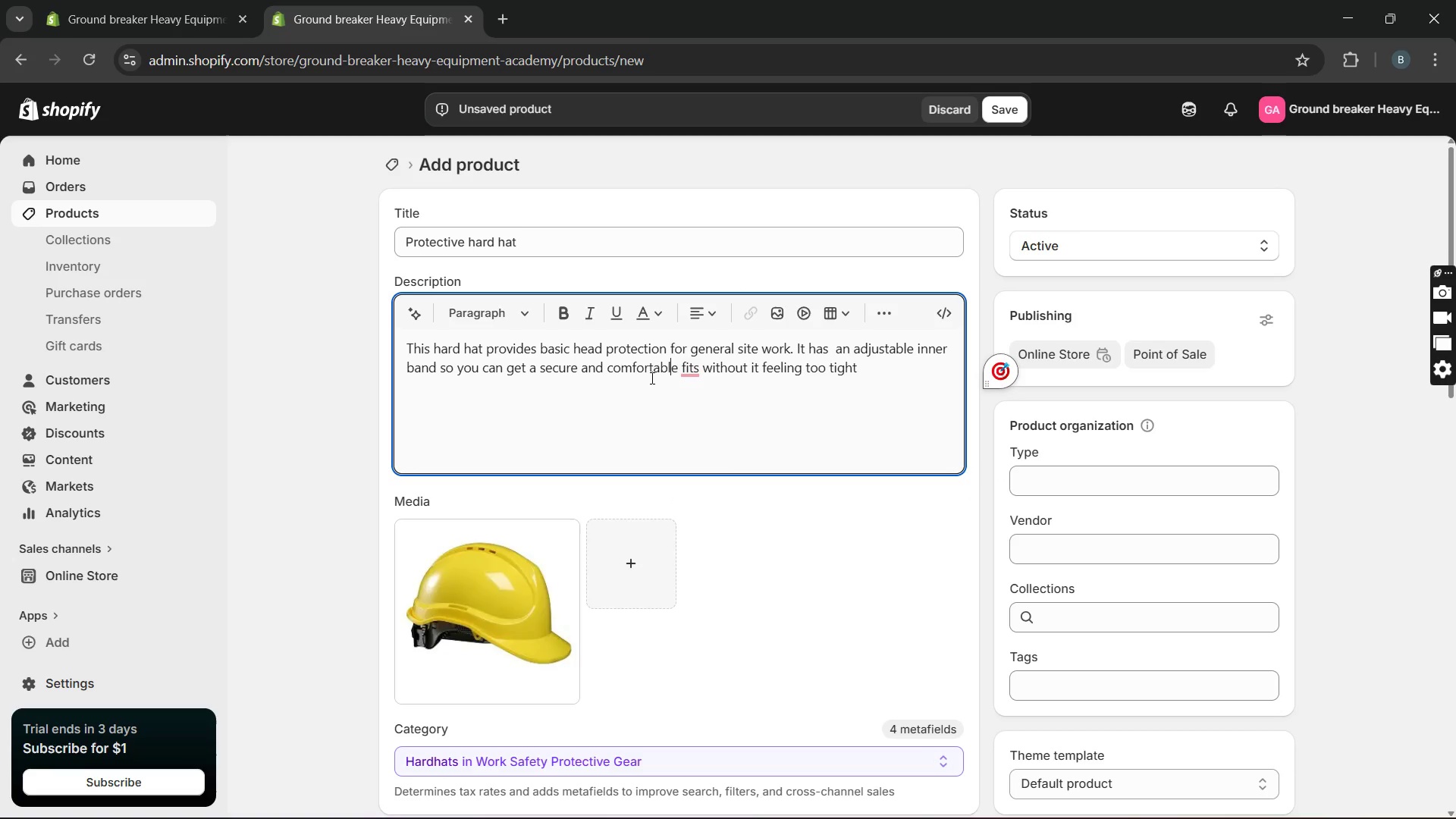 
key(ArrowRight)
 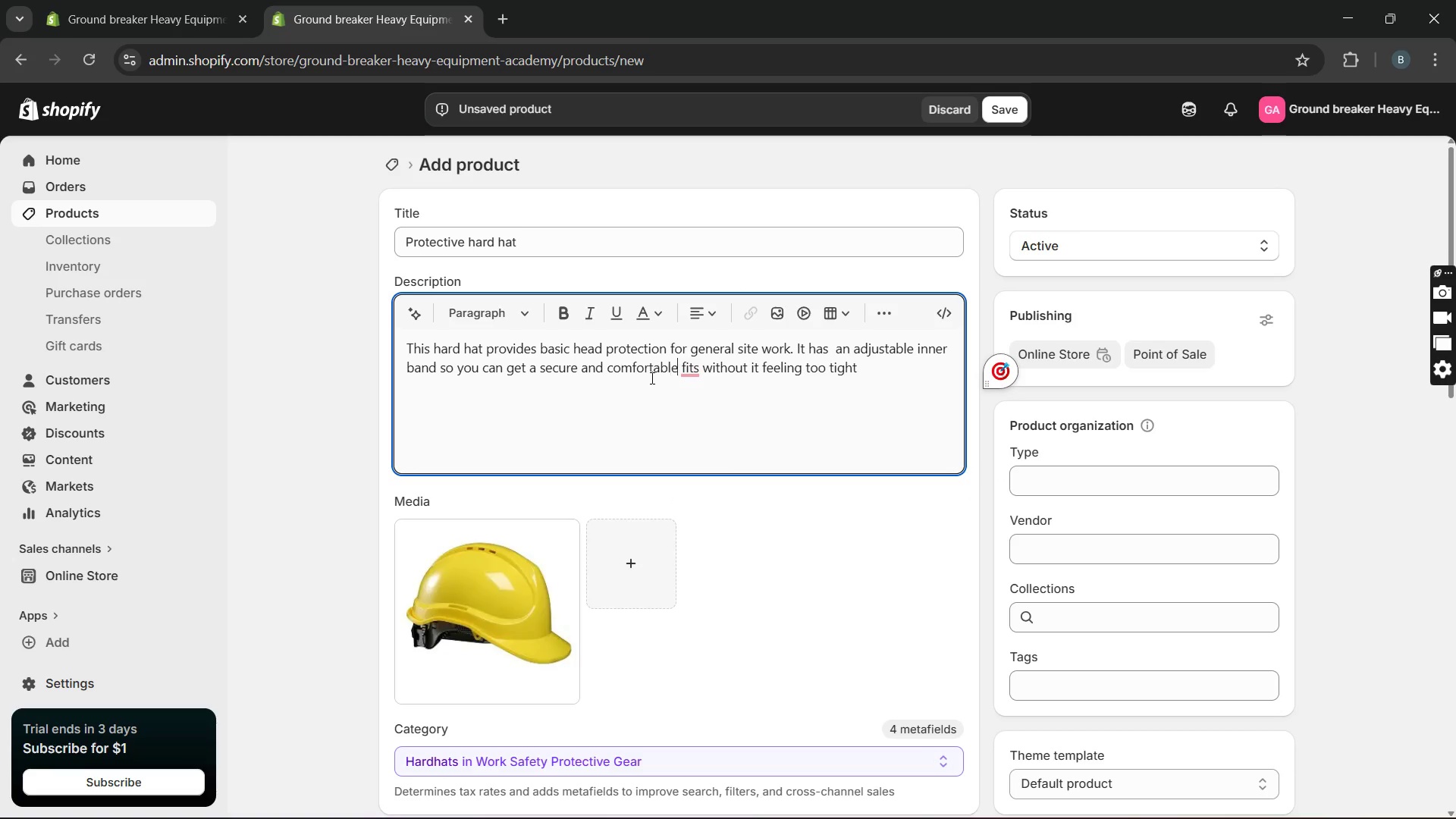 
key(ArrowRight)
 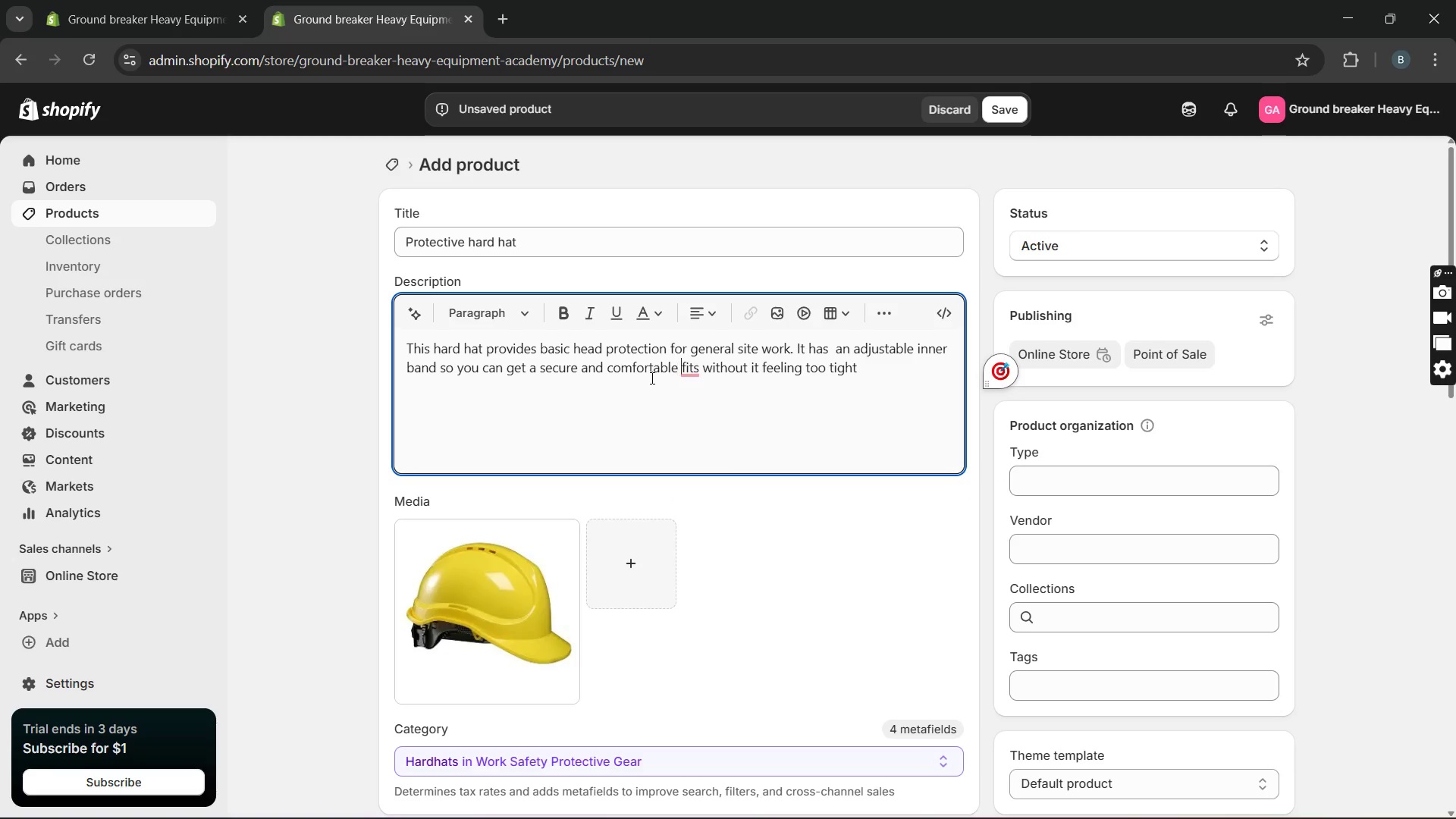 
key(ArrowRight)
 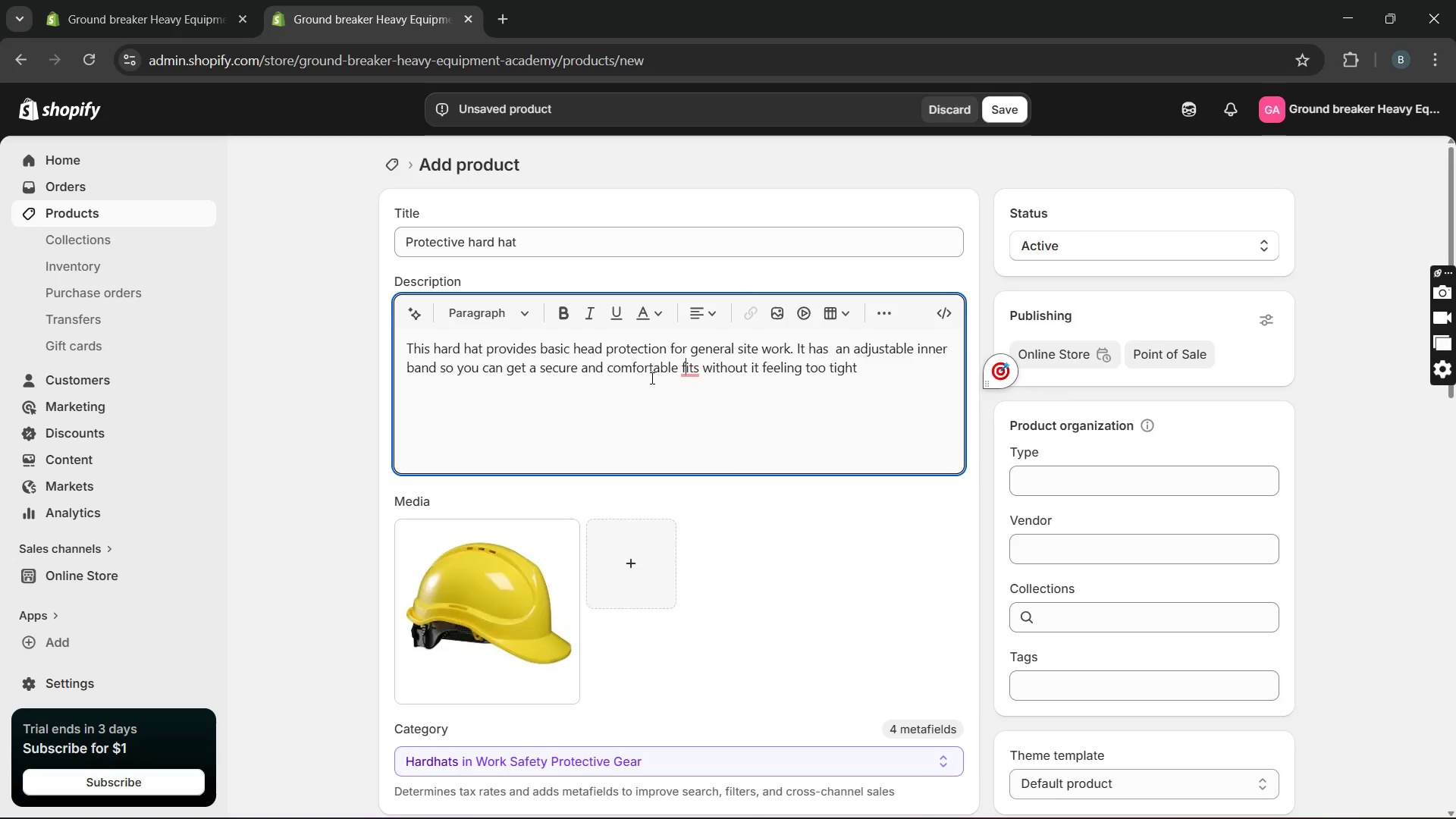 
key(ArrowRight)
 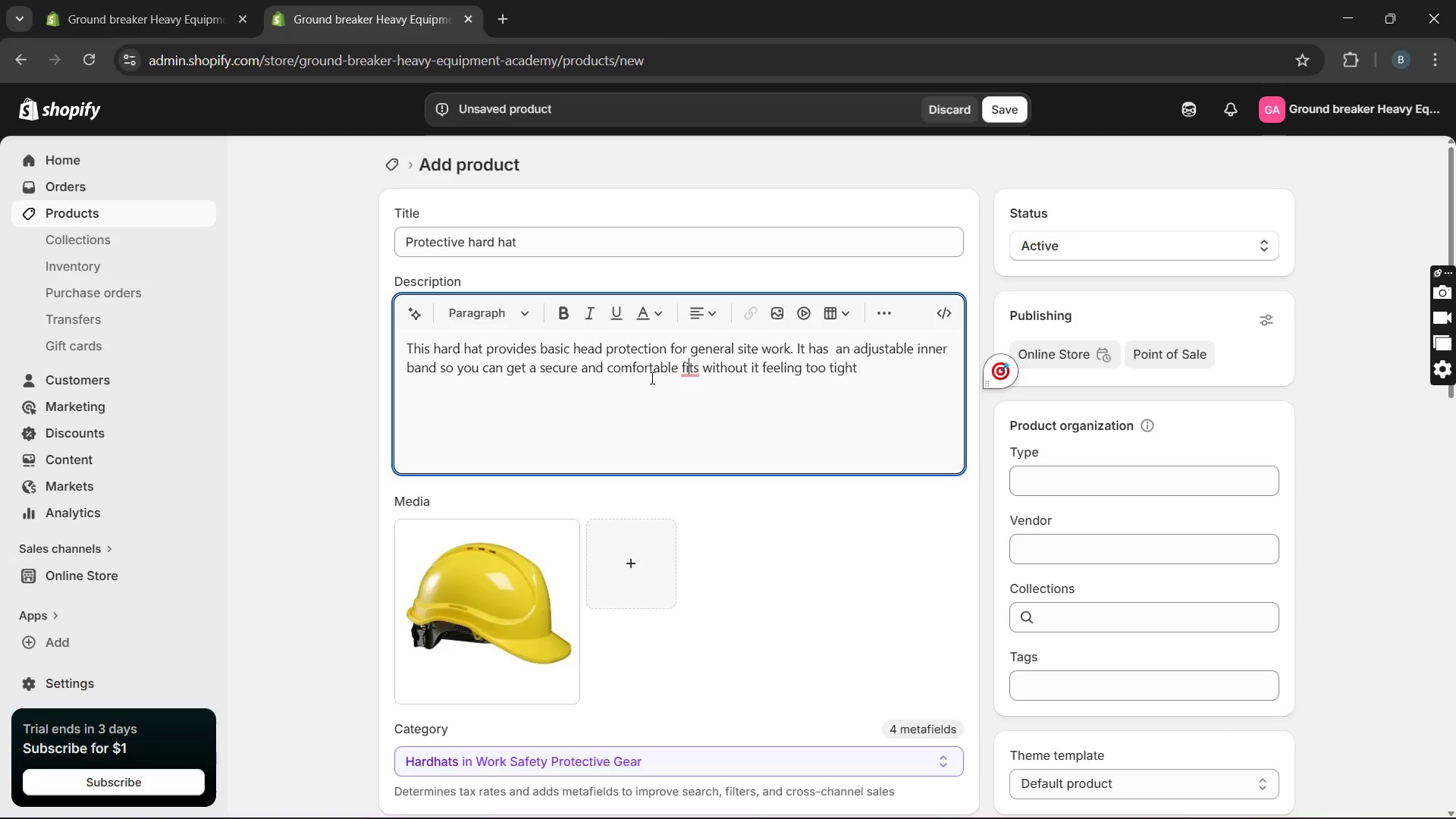 
key(ArrowRight)
 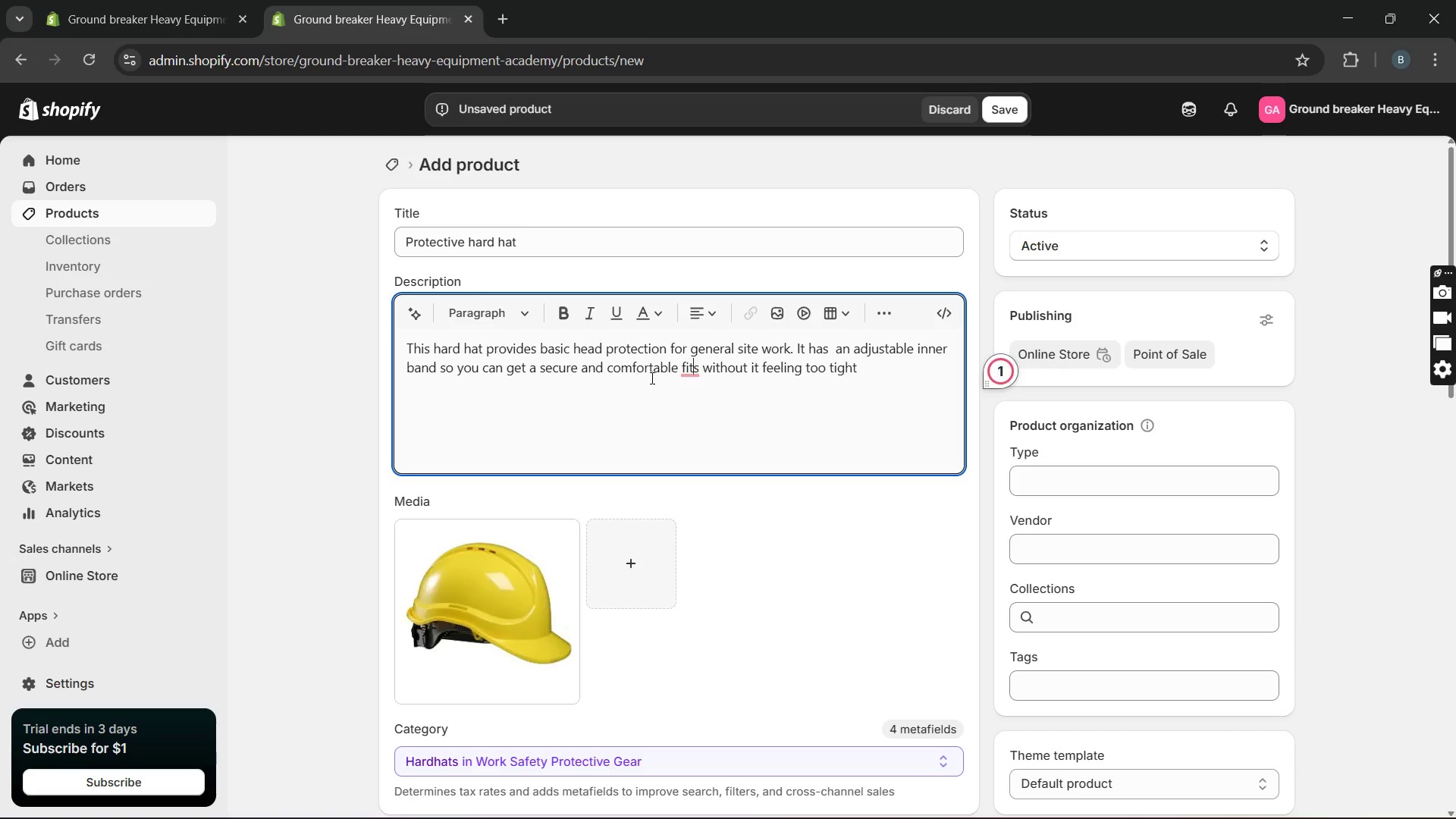 
key(ArrowRight)
 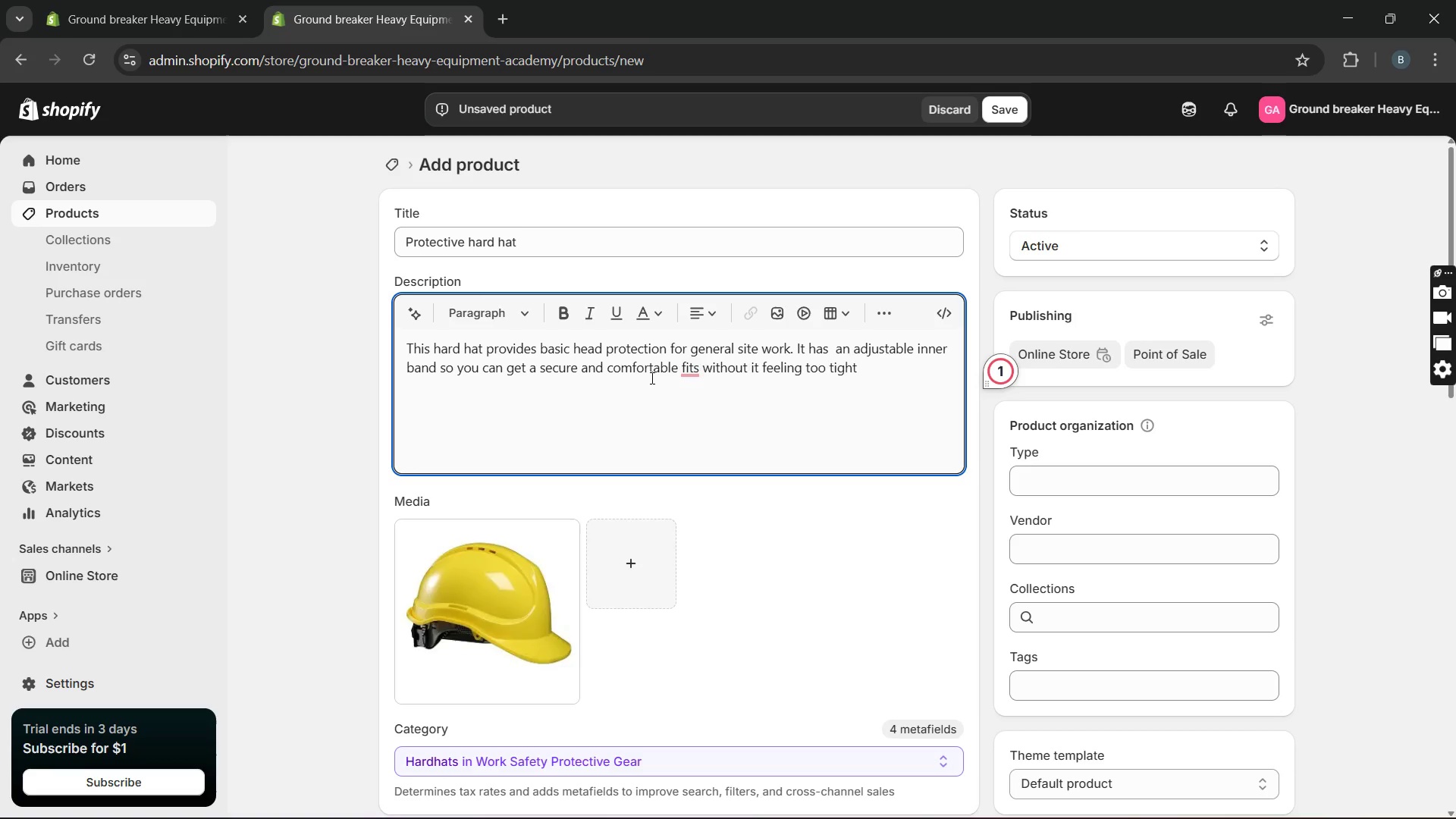 
key(Backspace)
 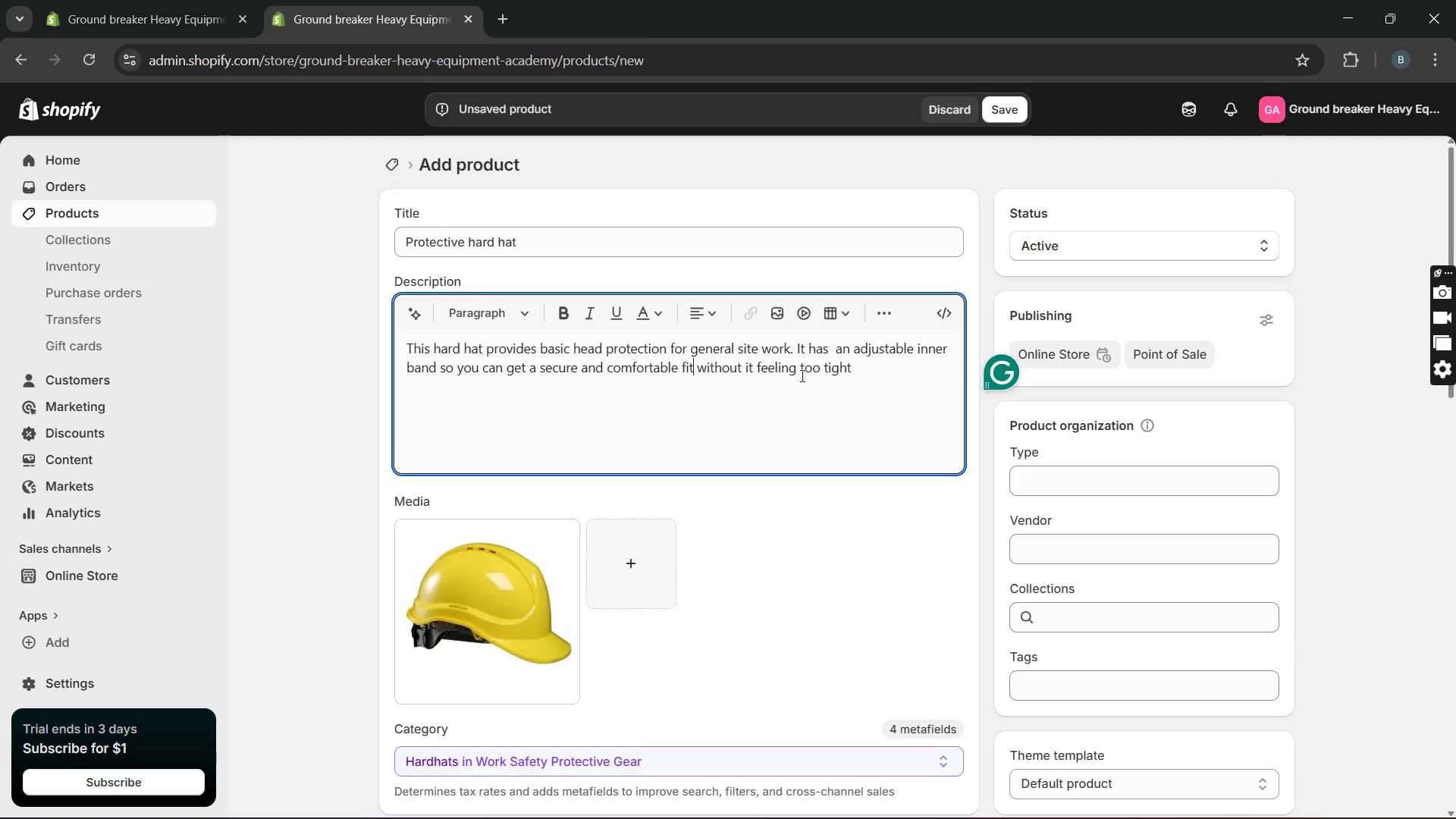 
left_click([861, 364])
 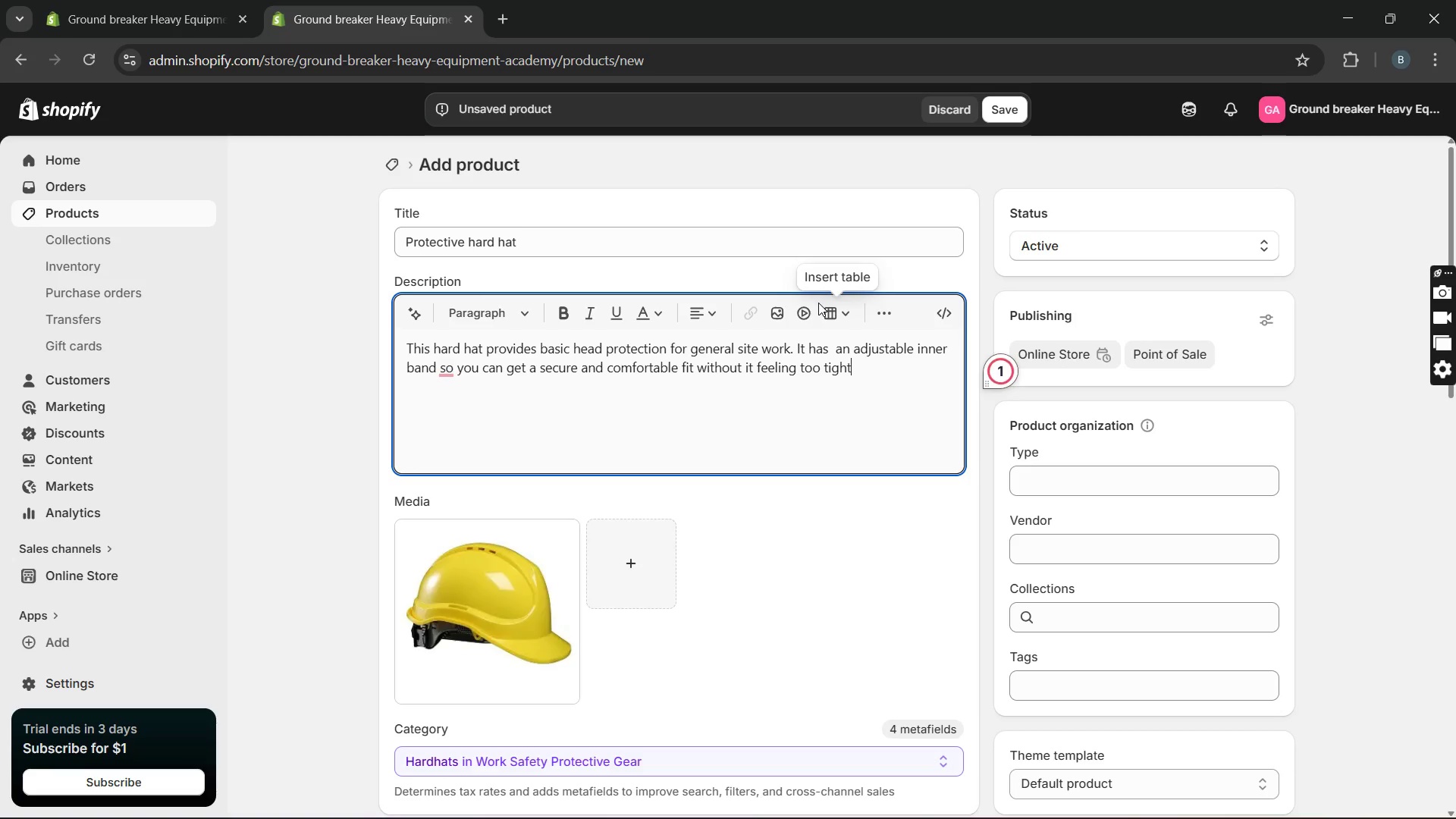 
key(Period)
 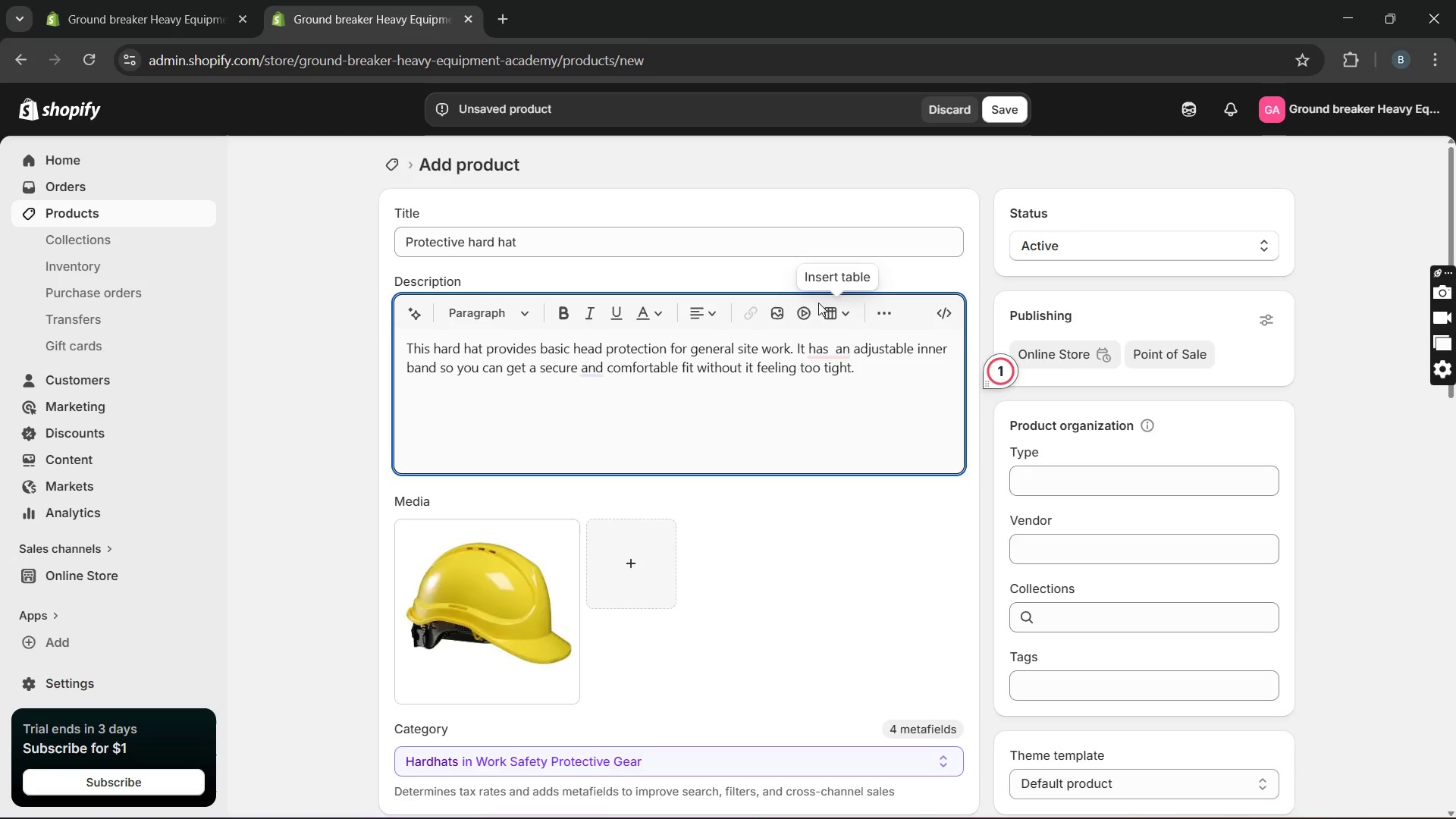 
key(Space)
 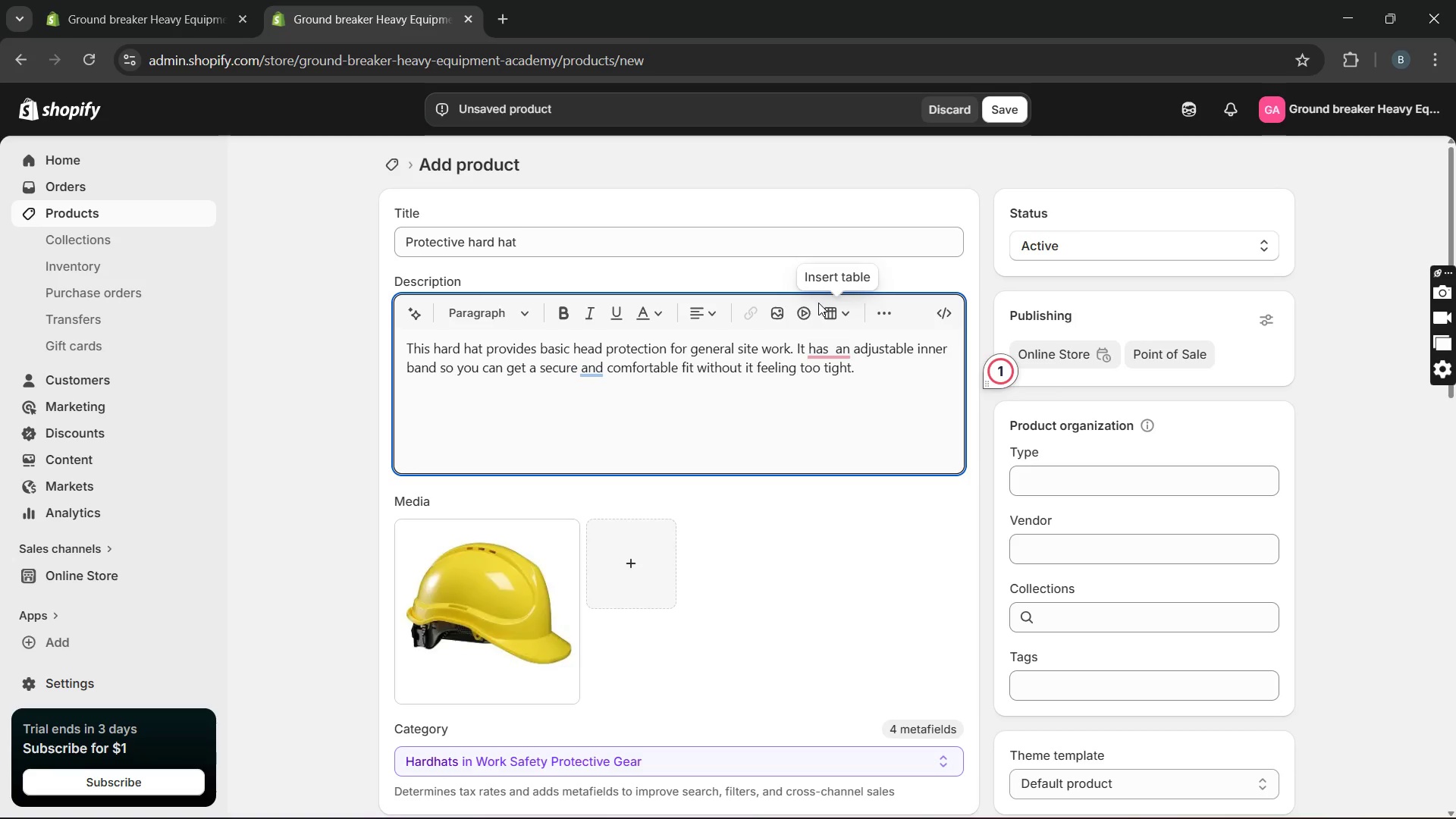 
key(Enter)
 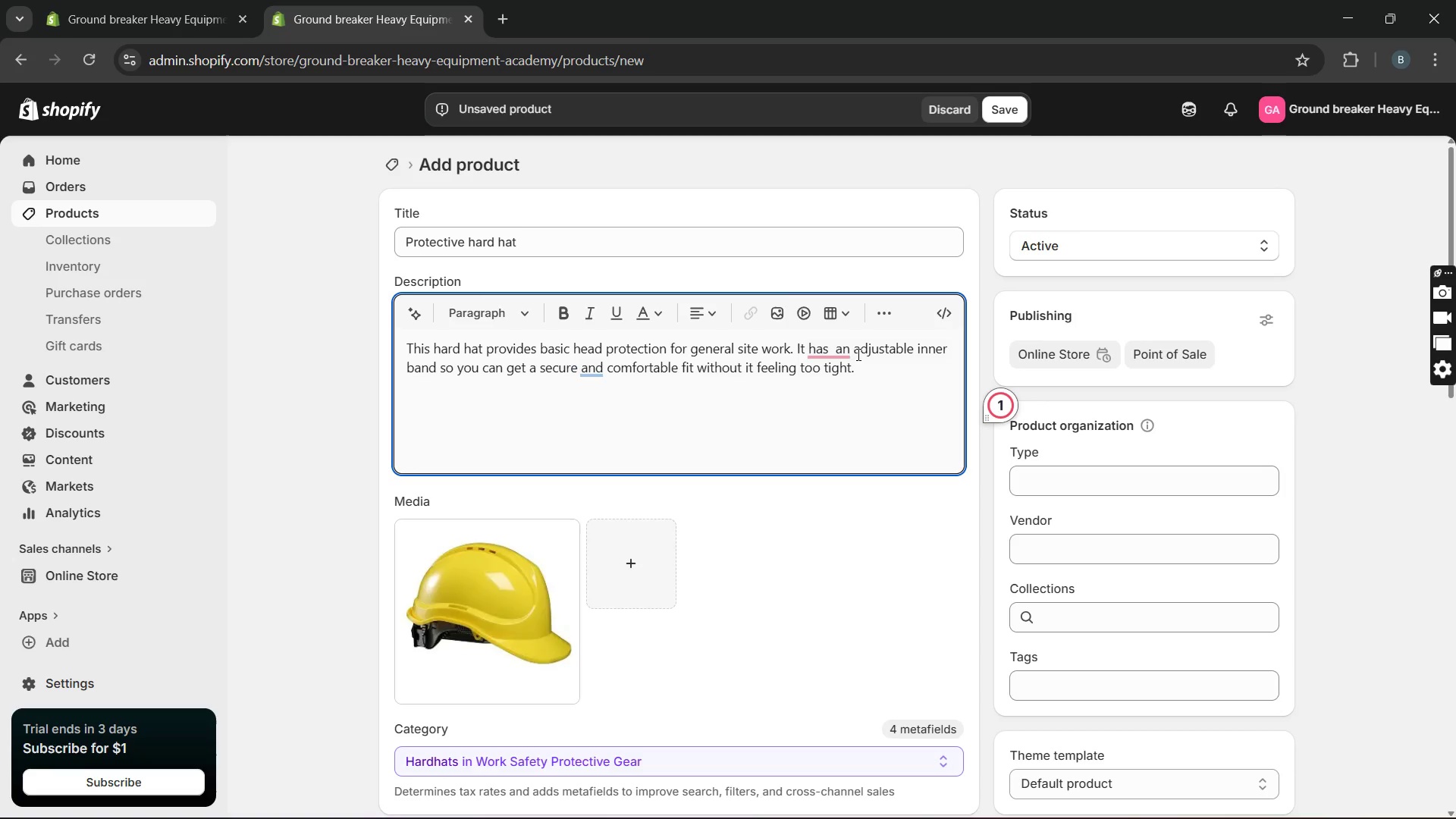 
left_click([836, 348])
 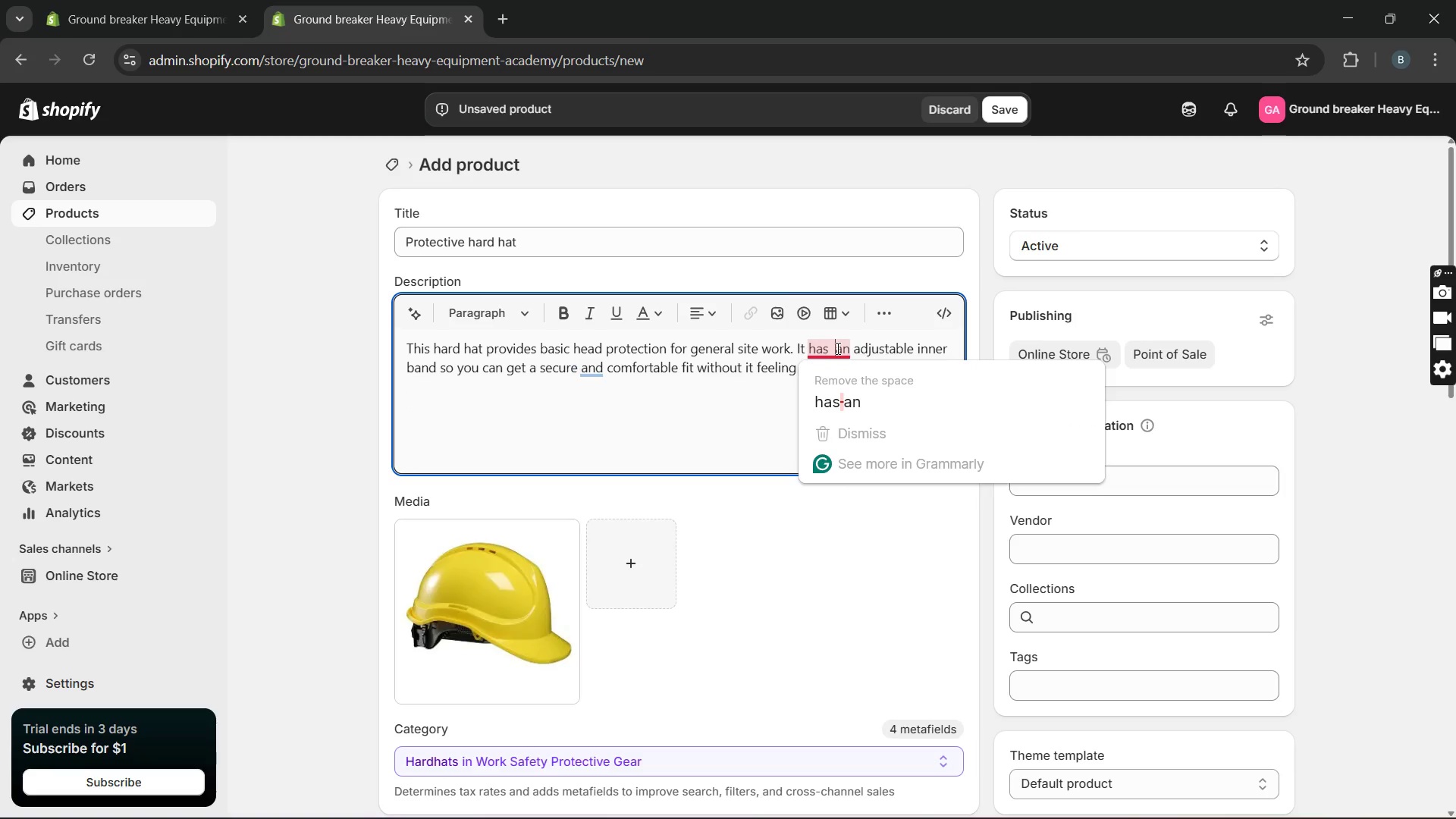 
key(Backspace)
 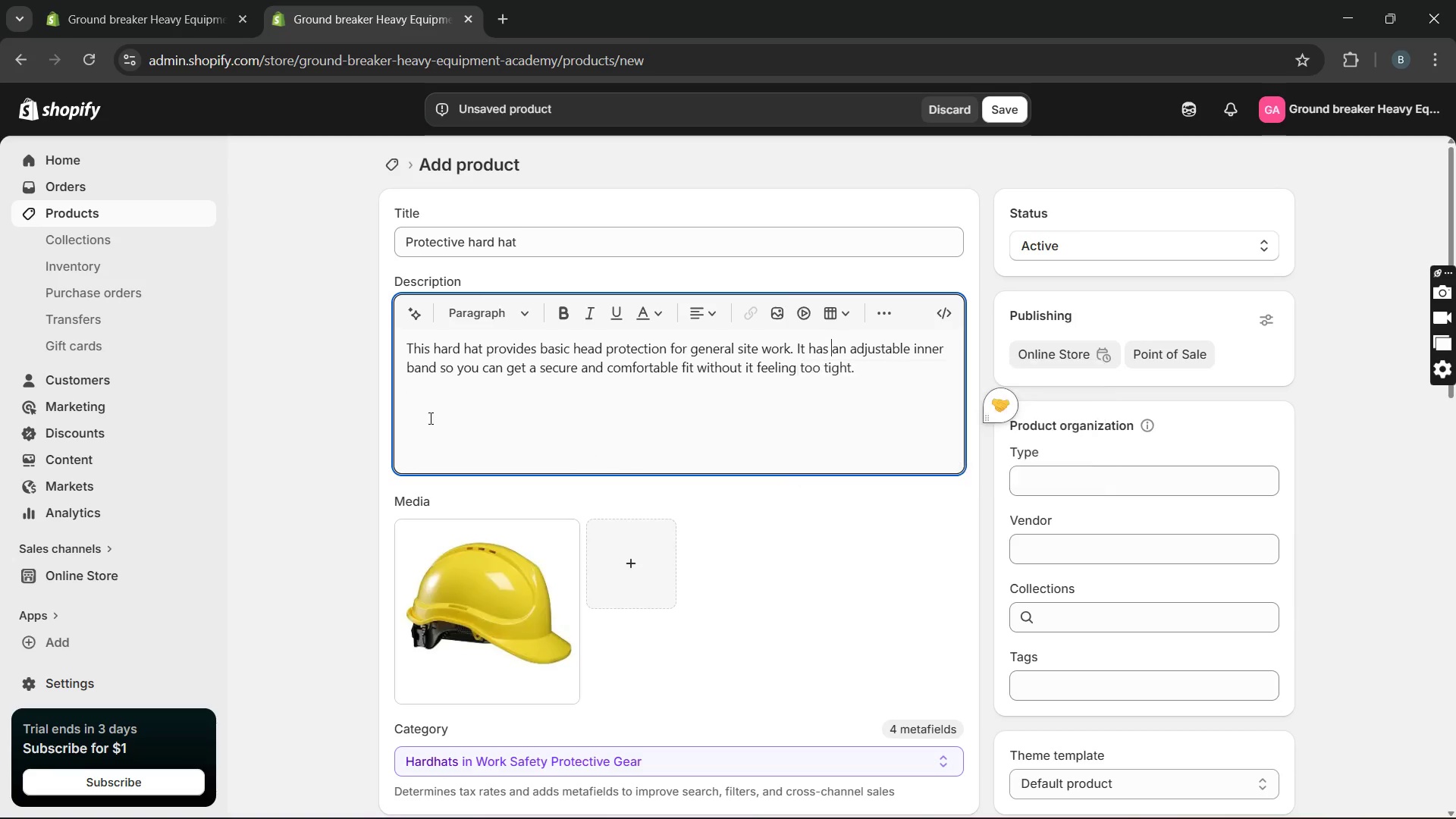 
left_click([422, 407])
 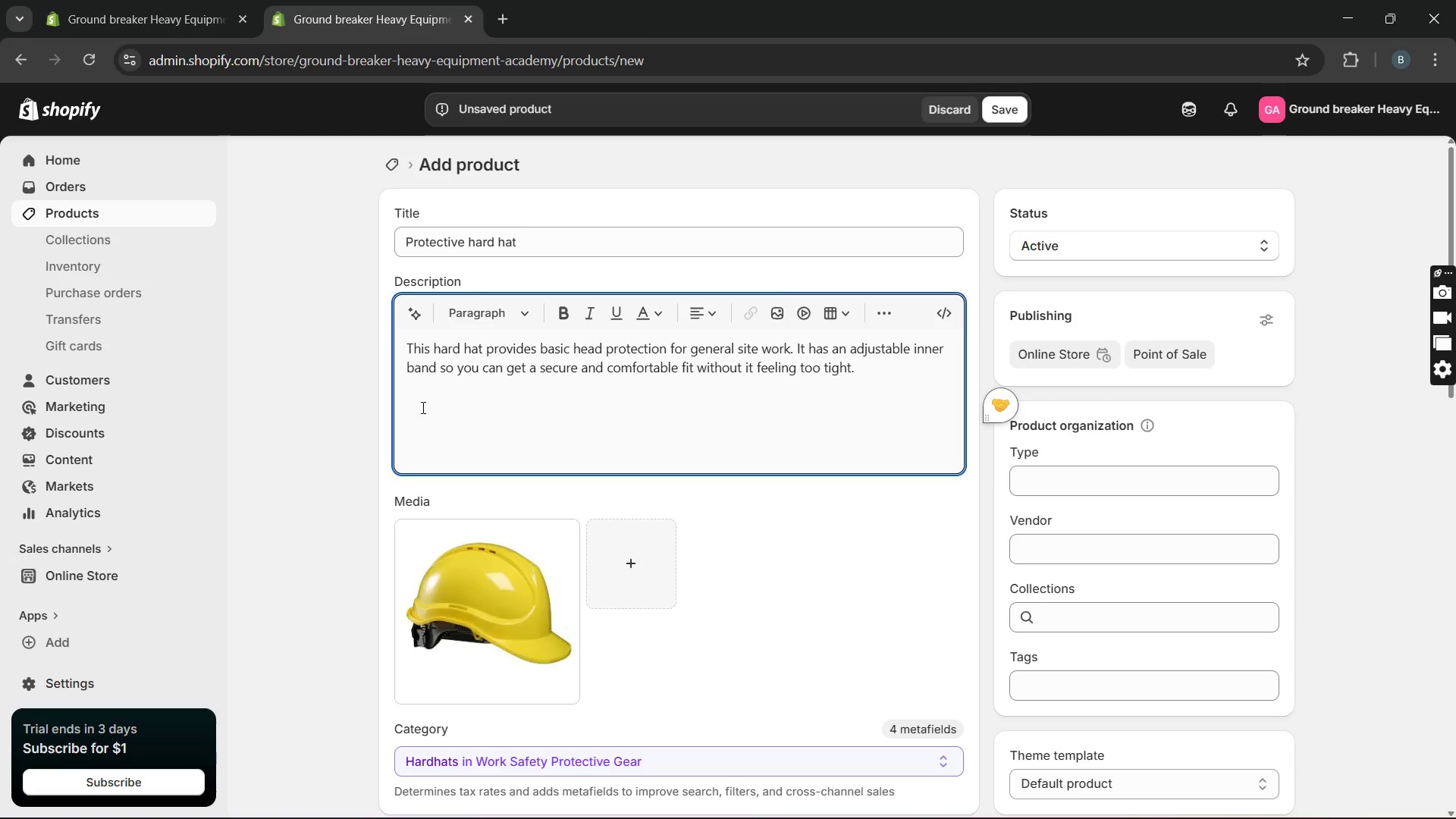 
type(It's light weight enough to wear through out the day and the outter shell is straong enough)
 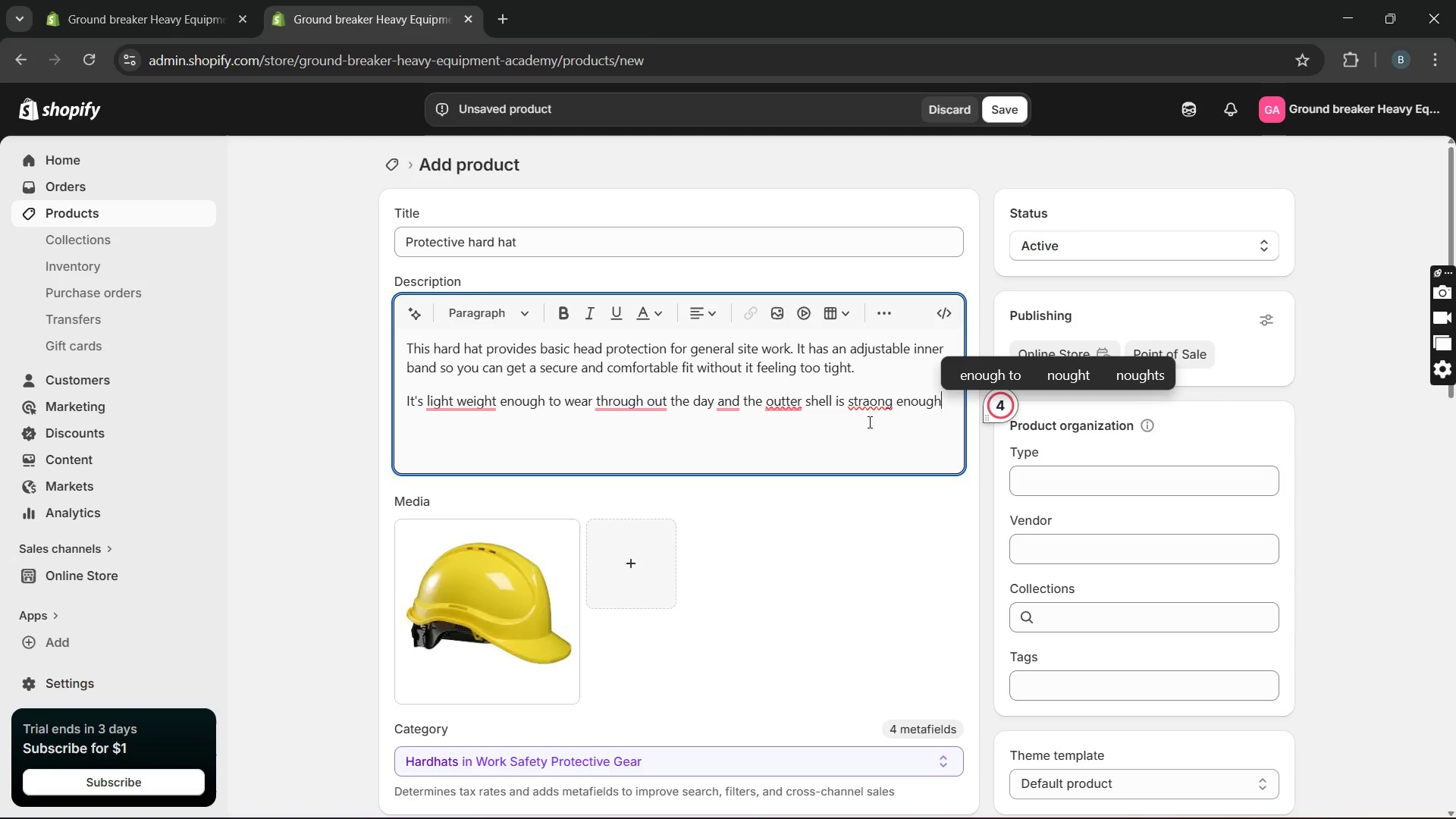 
left_click([868, 403])
 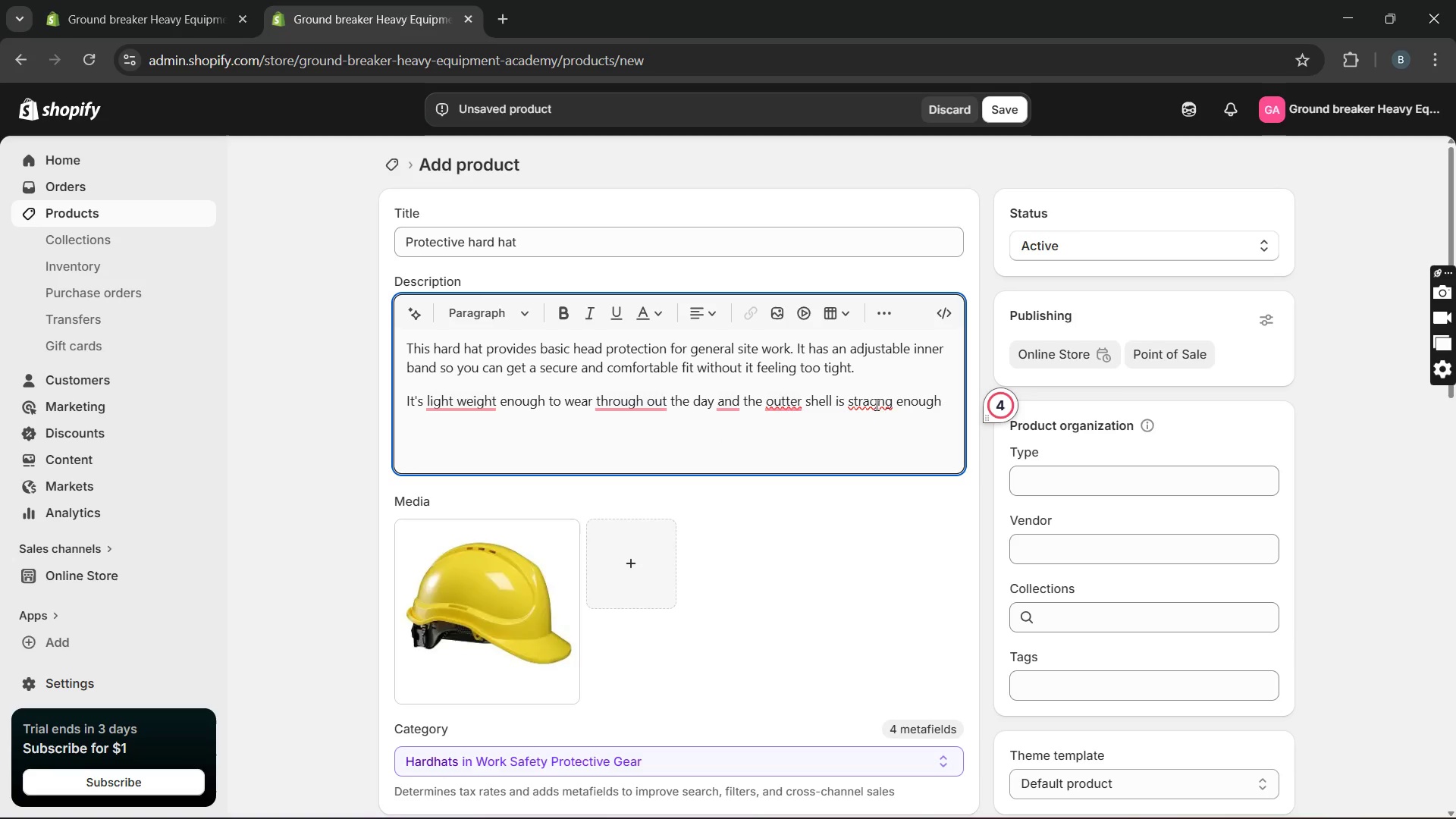 
mouse_move([881, 433])
 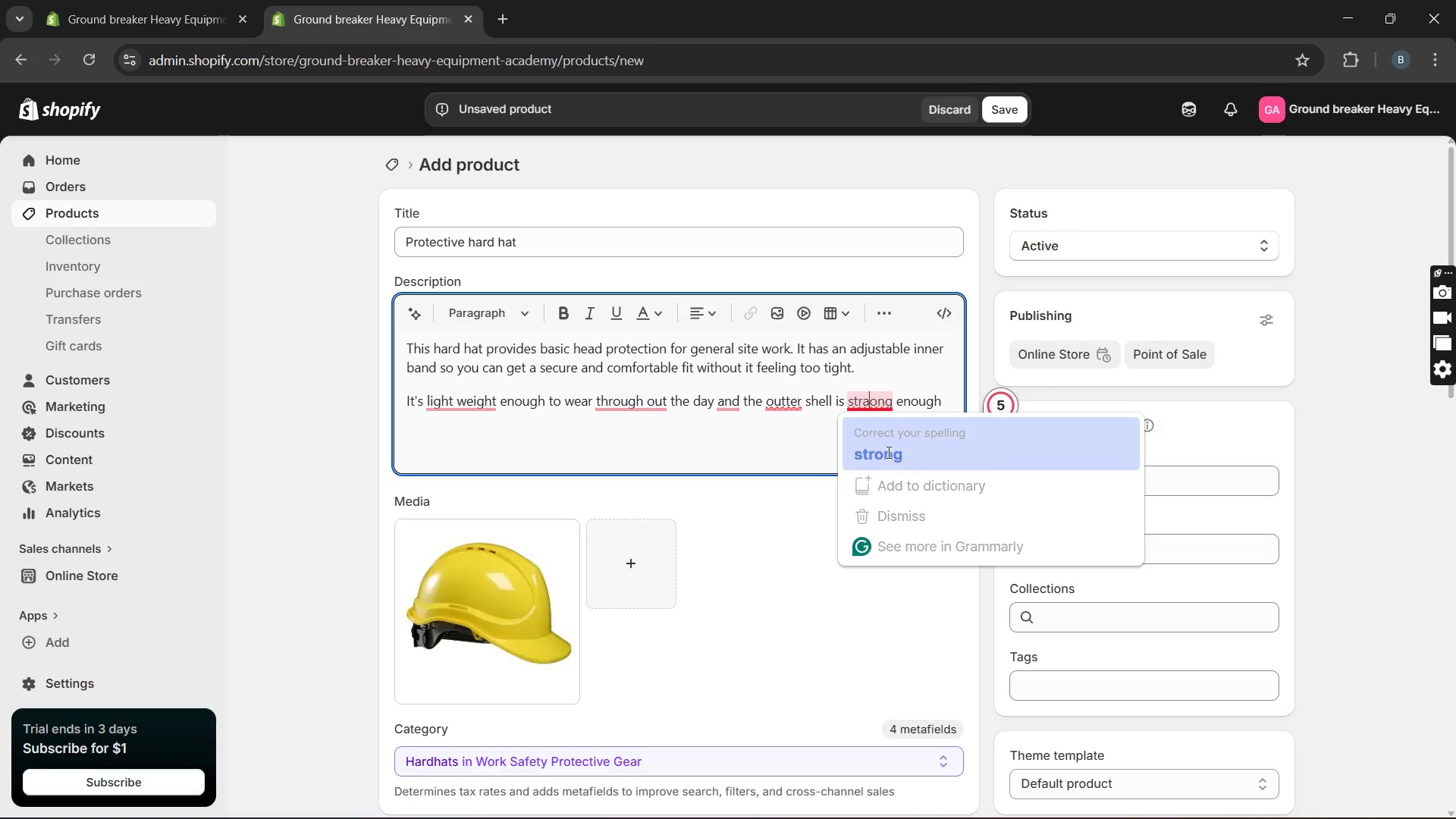 
left_click([887, 452])
 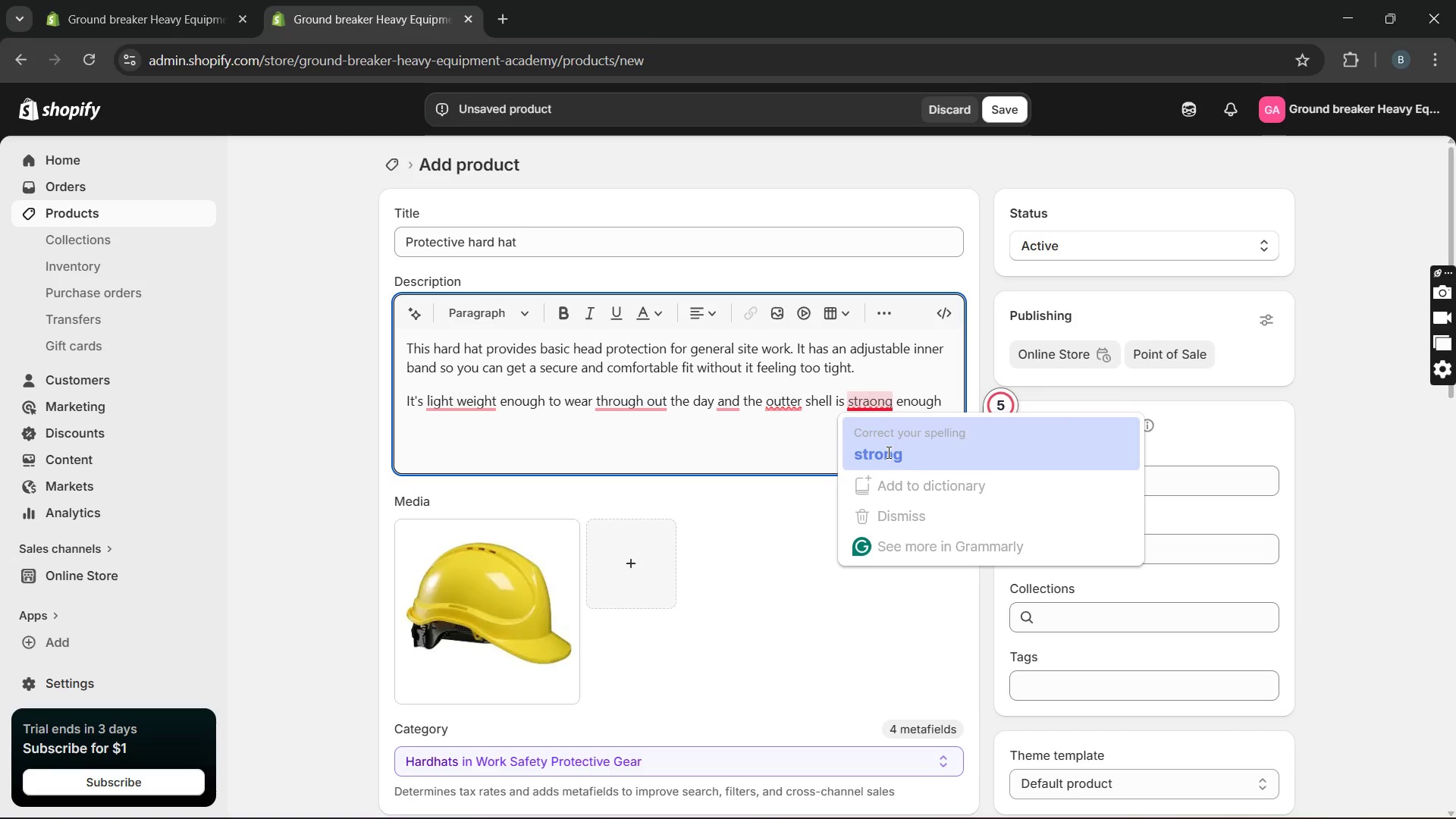 
key(Unknown)
 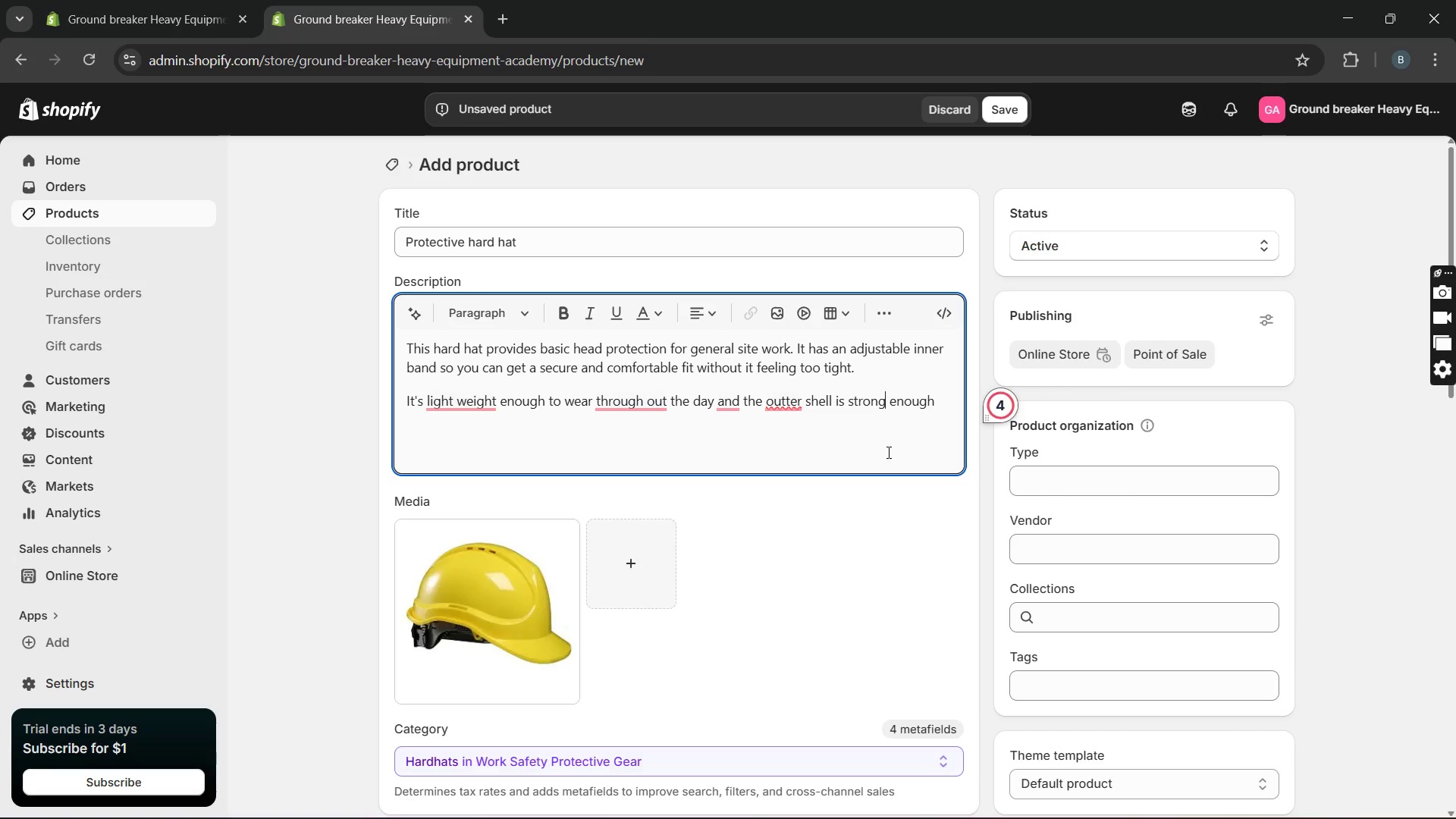 
key(Unknown)
 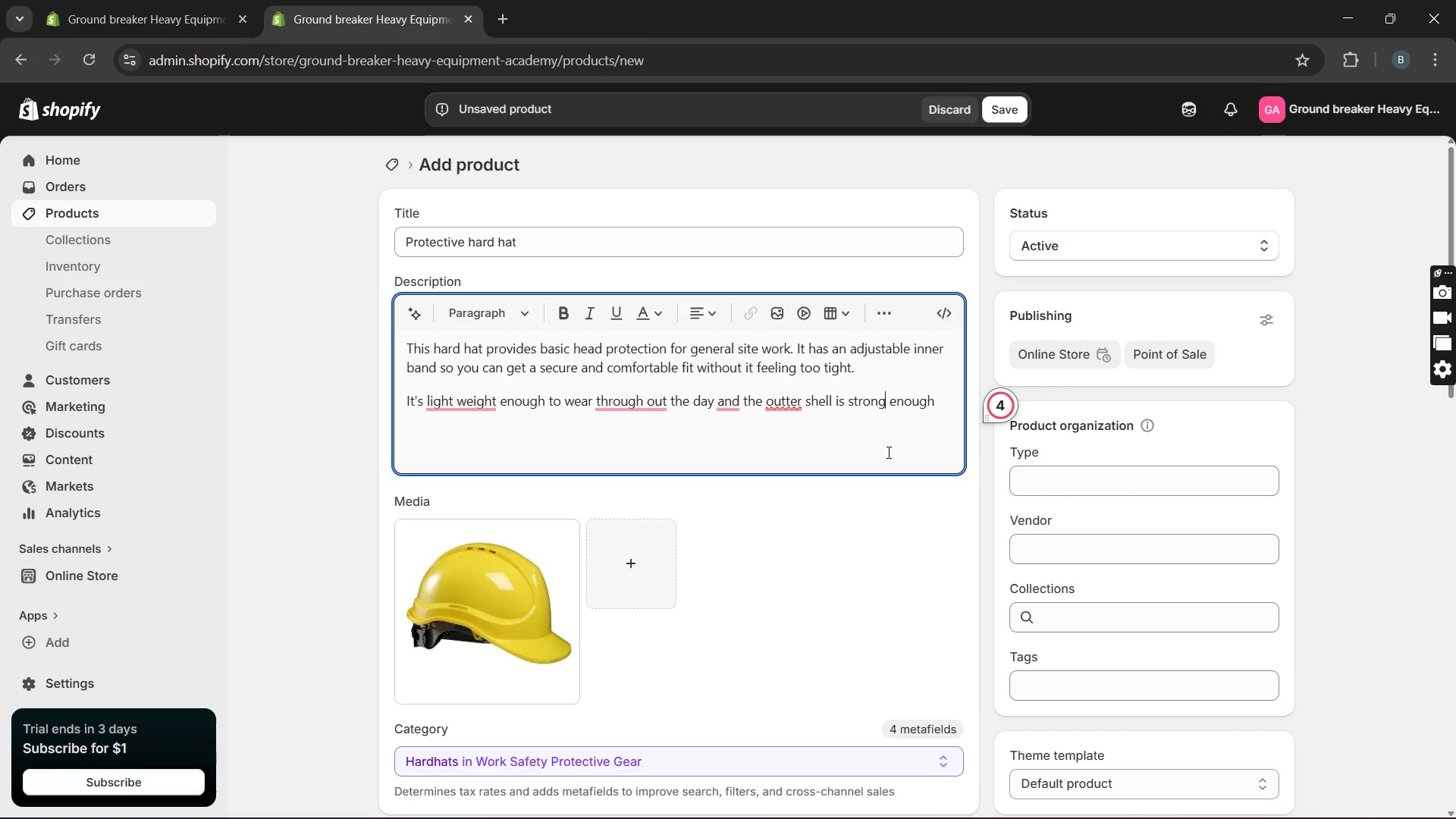 
key(Unknown)
 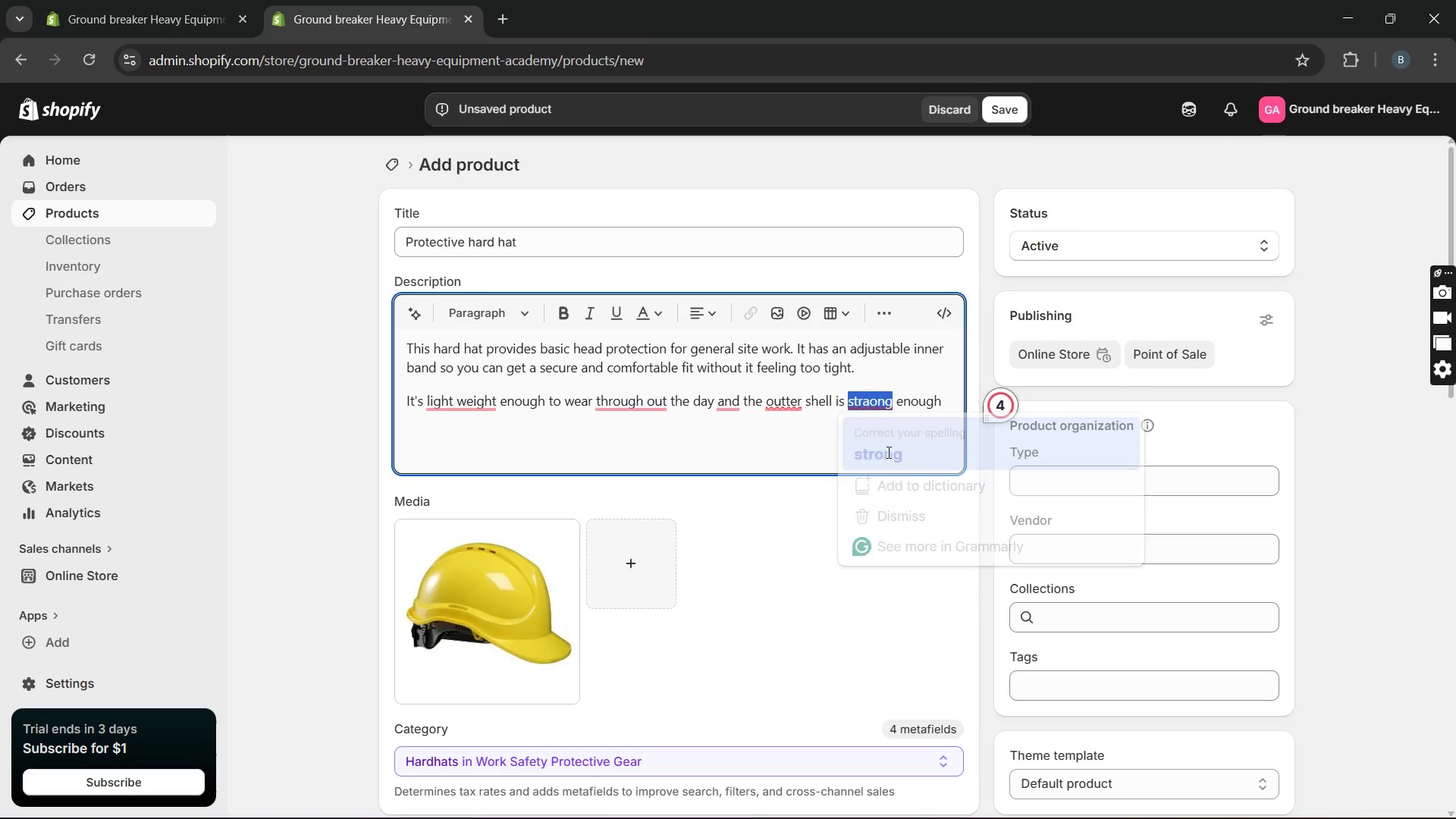 
key(Unknown)
 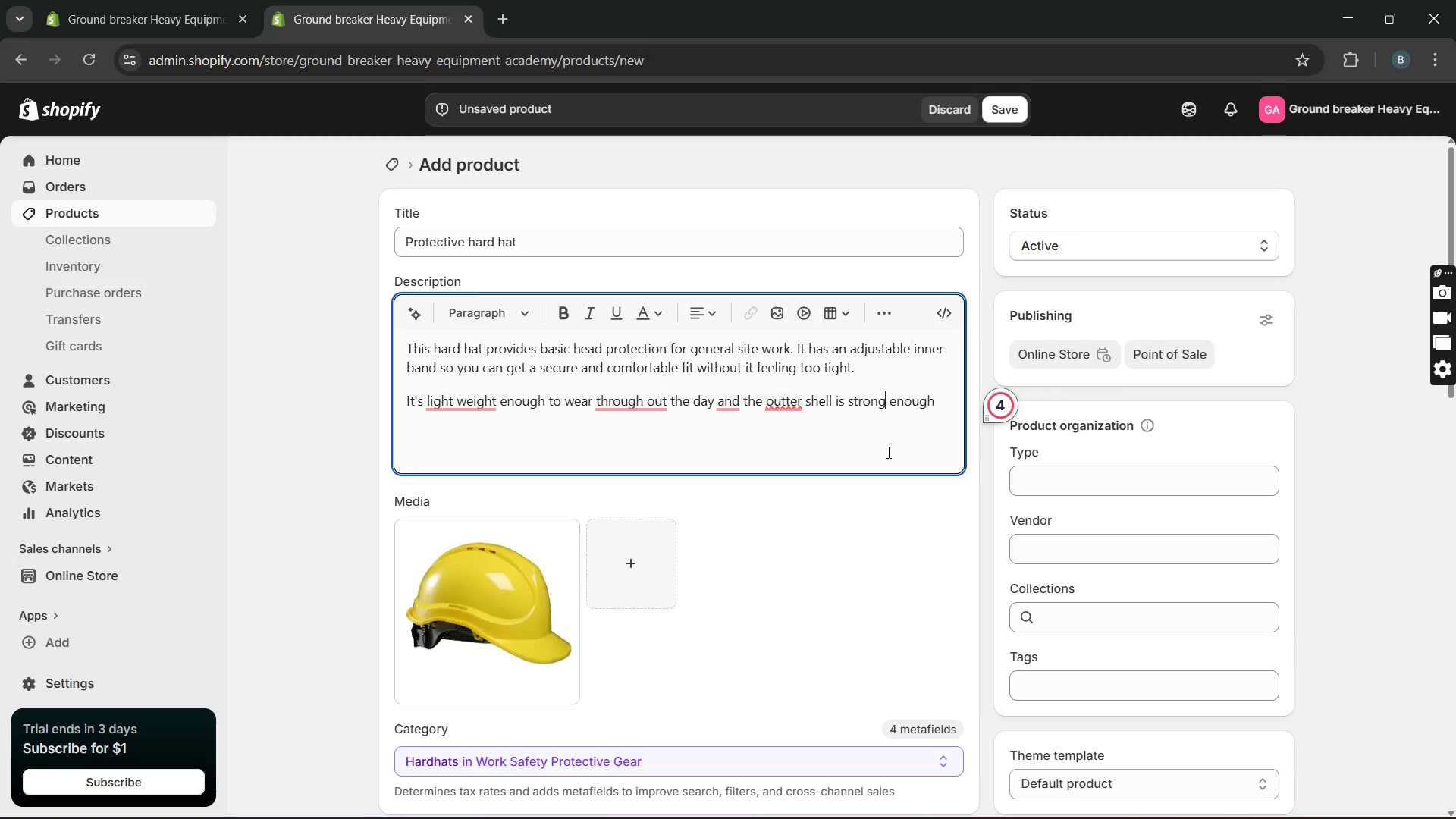 
key(Unknown)
 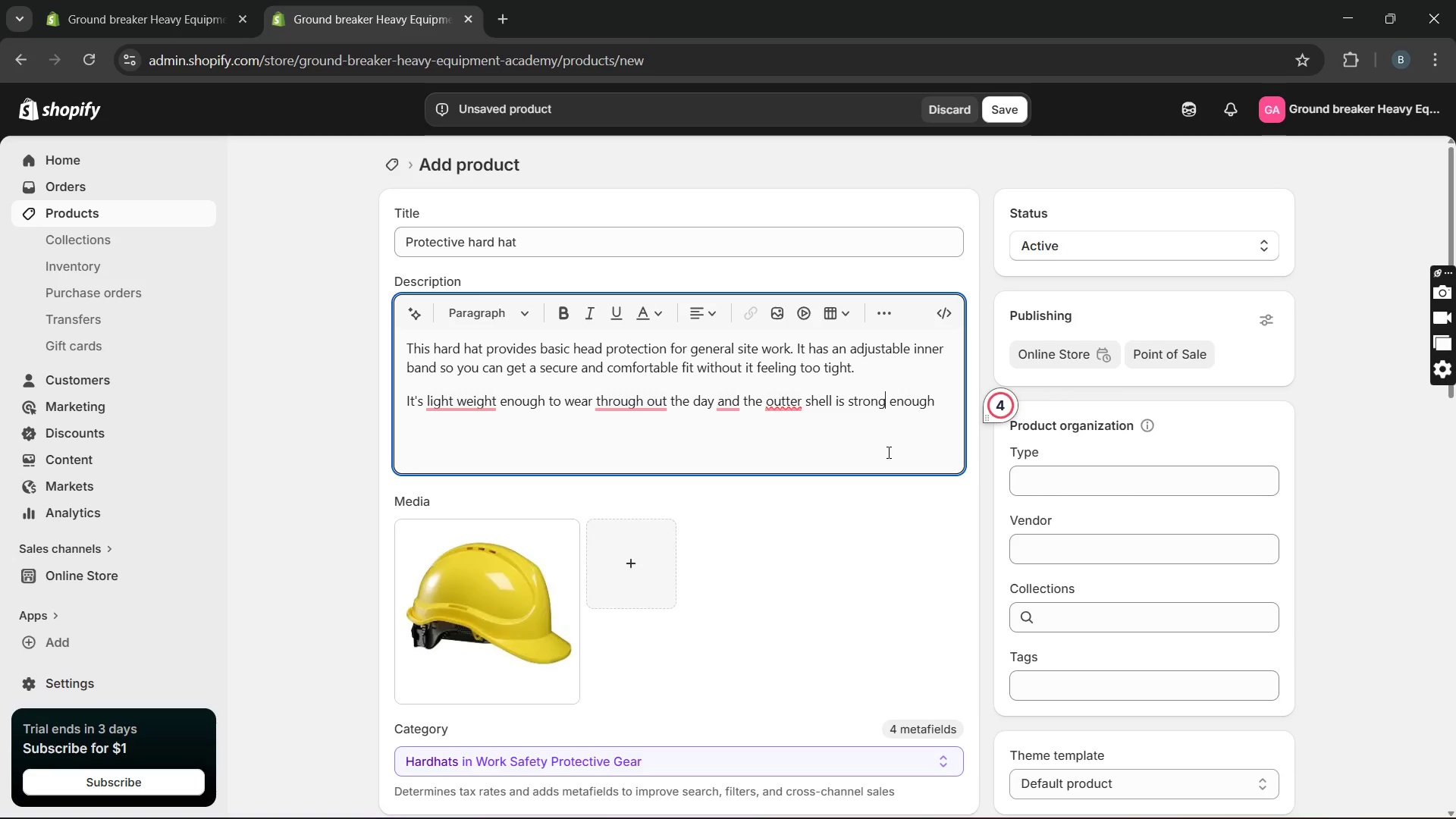 
key(Unknown)
 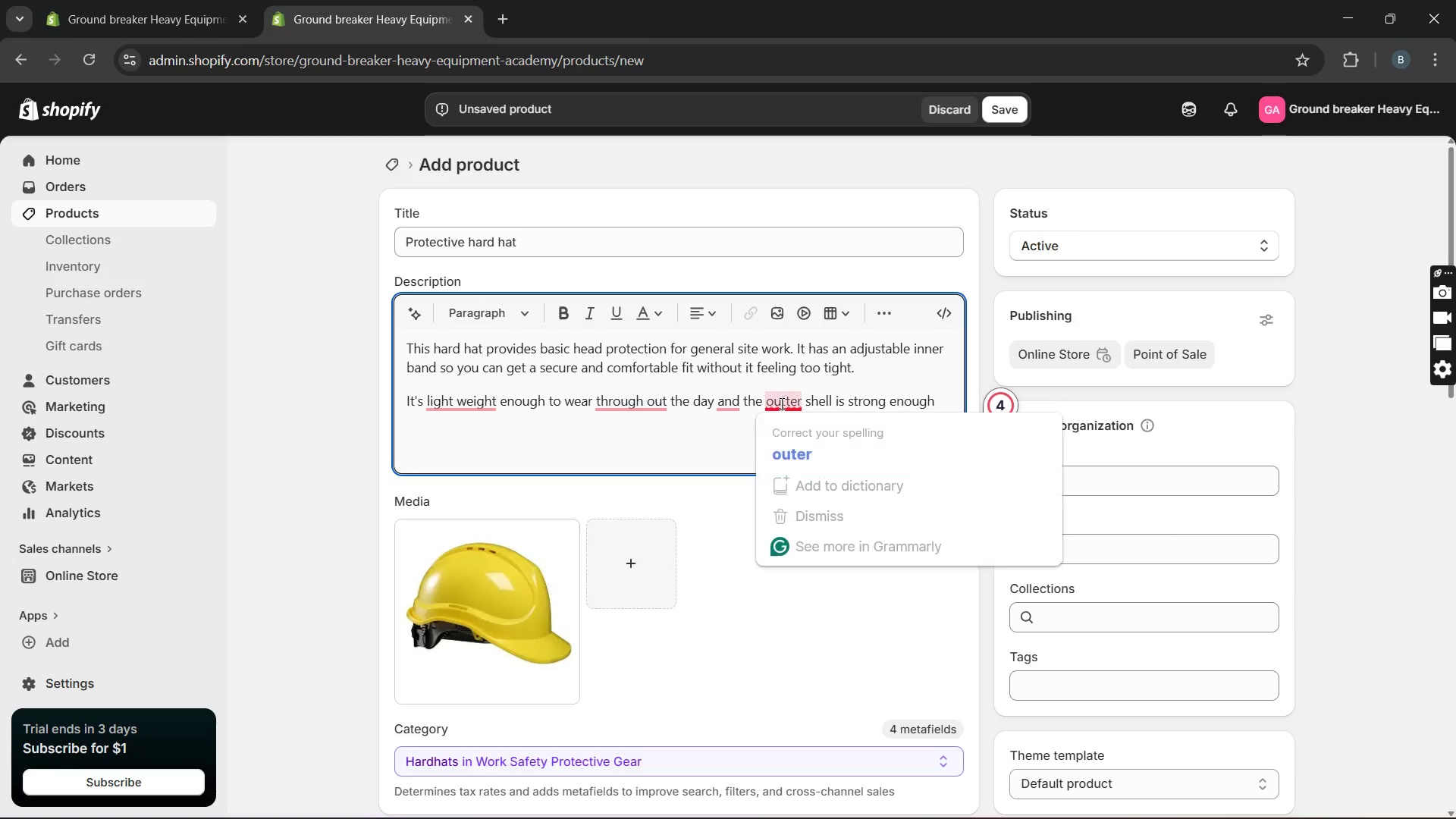 
left_click([800, 455])
 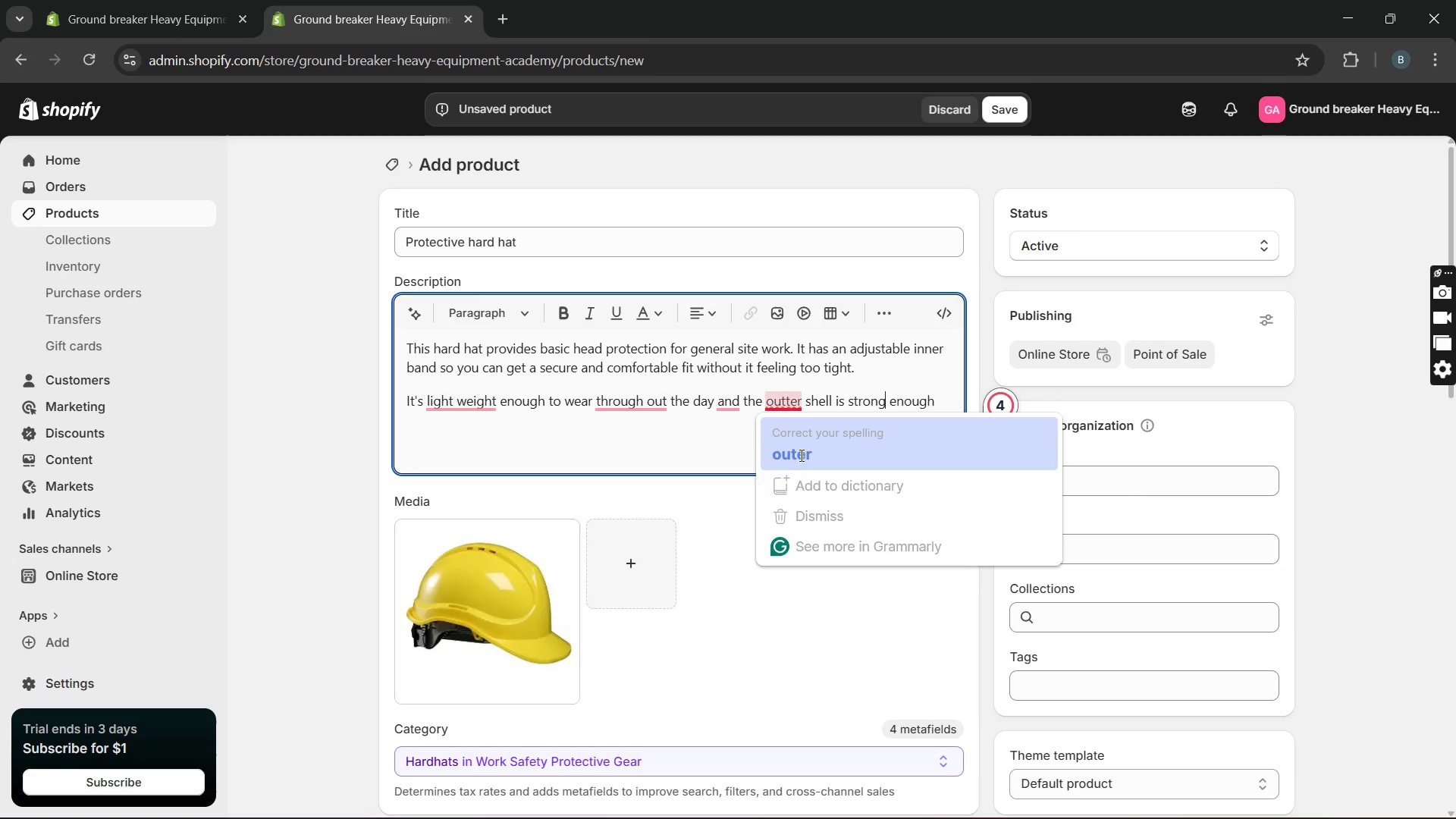 
key(Unknown)
 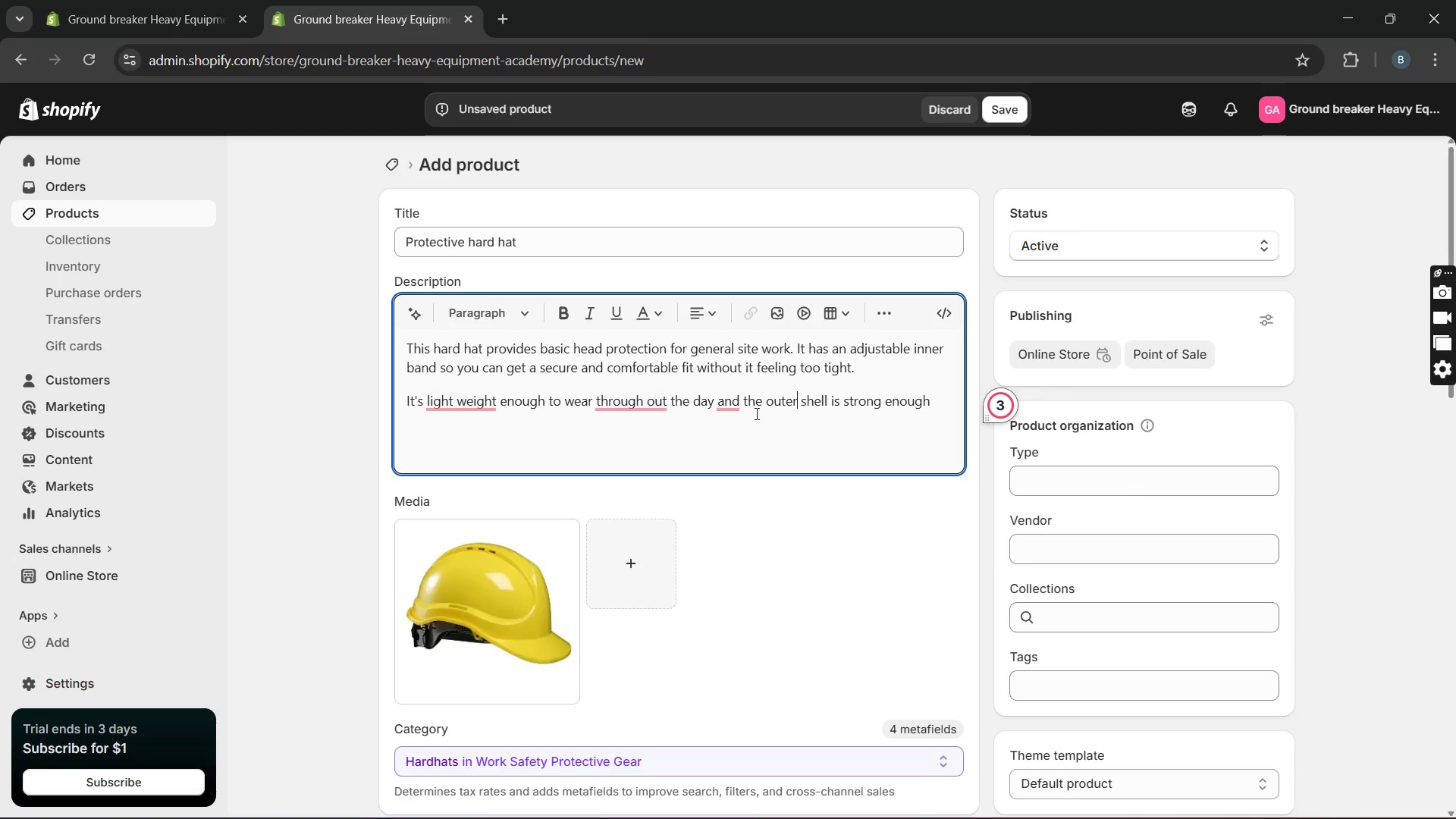 
key(Unknown)
 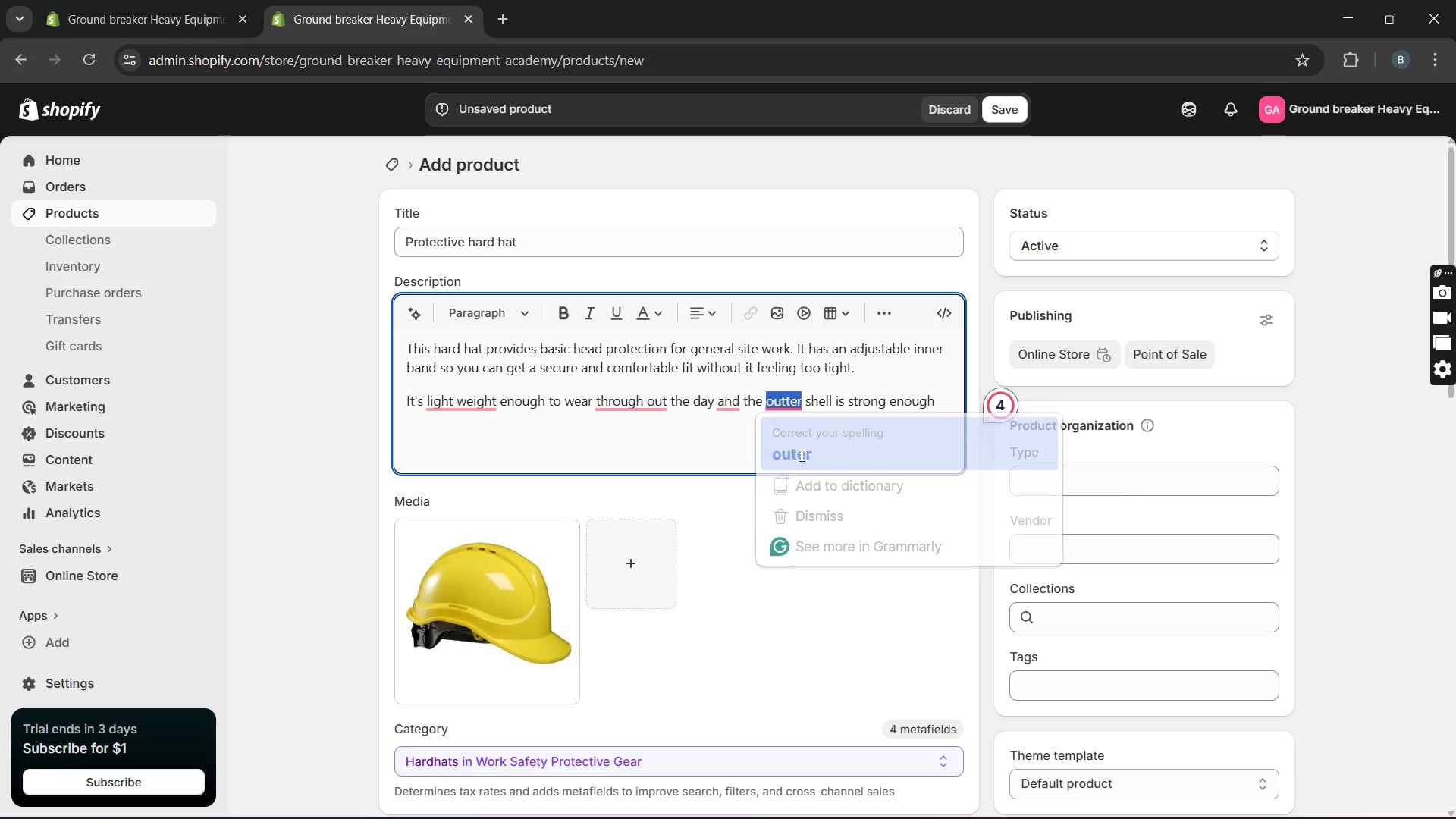 
key(Unknown)
 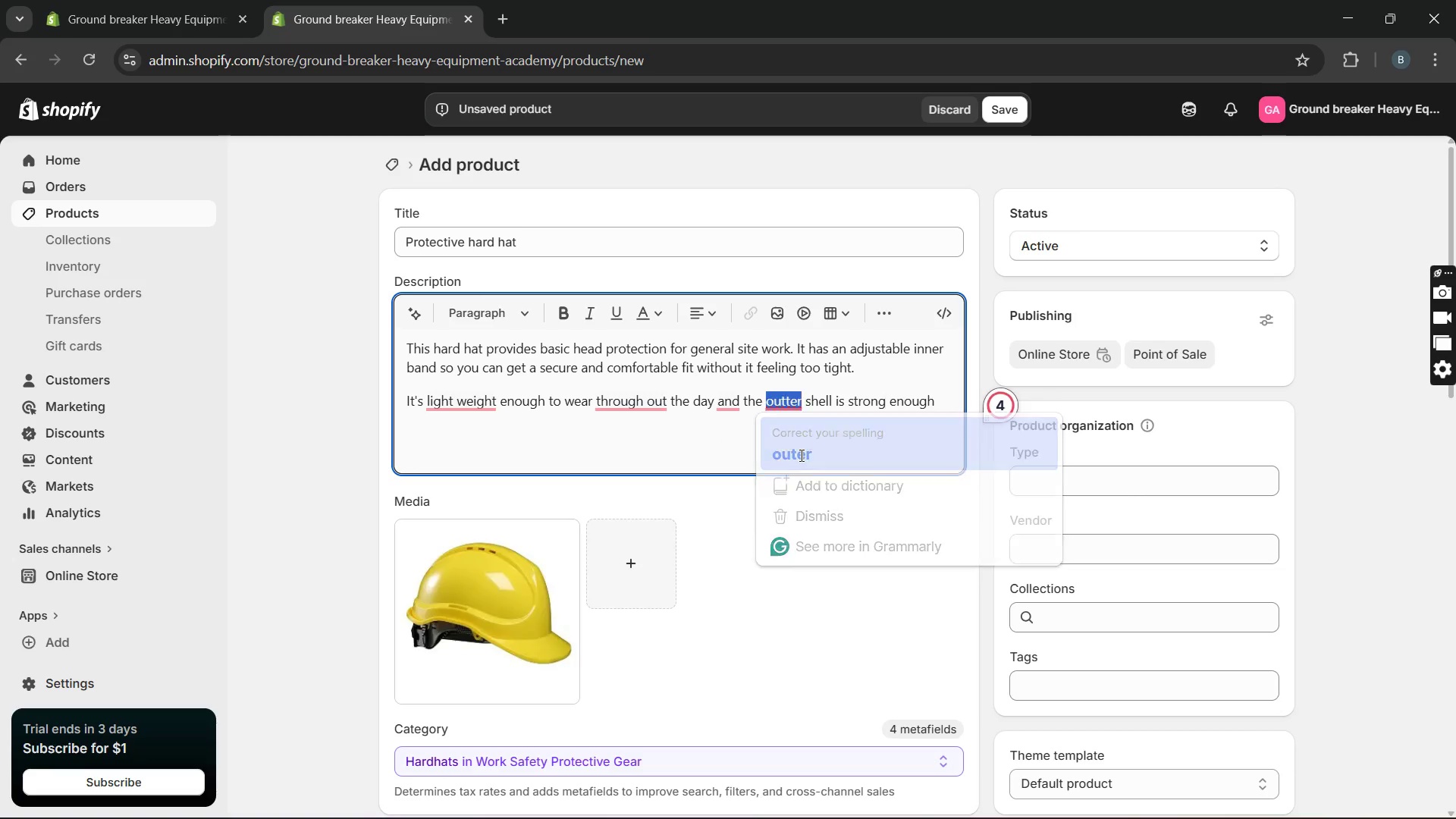 
key(Unknown)
 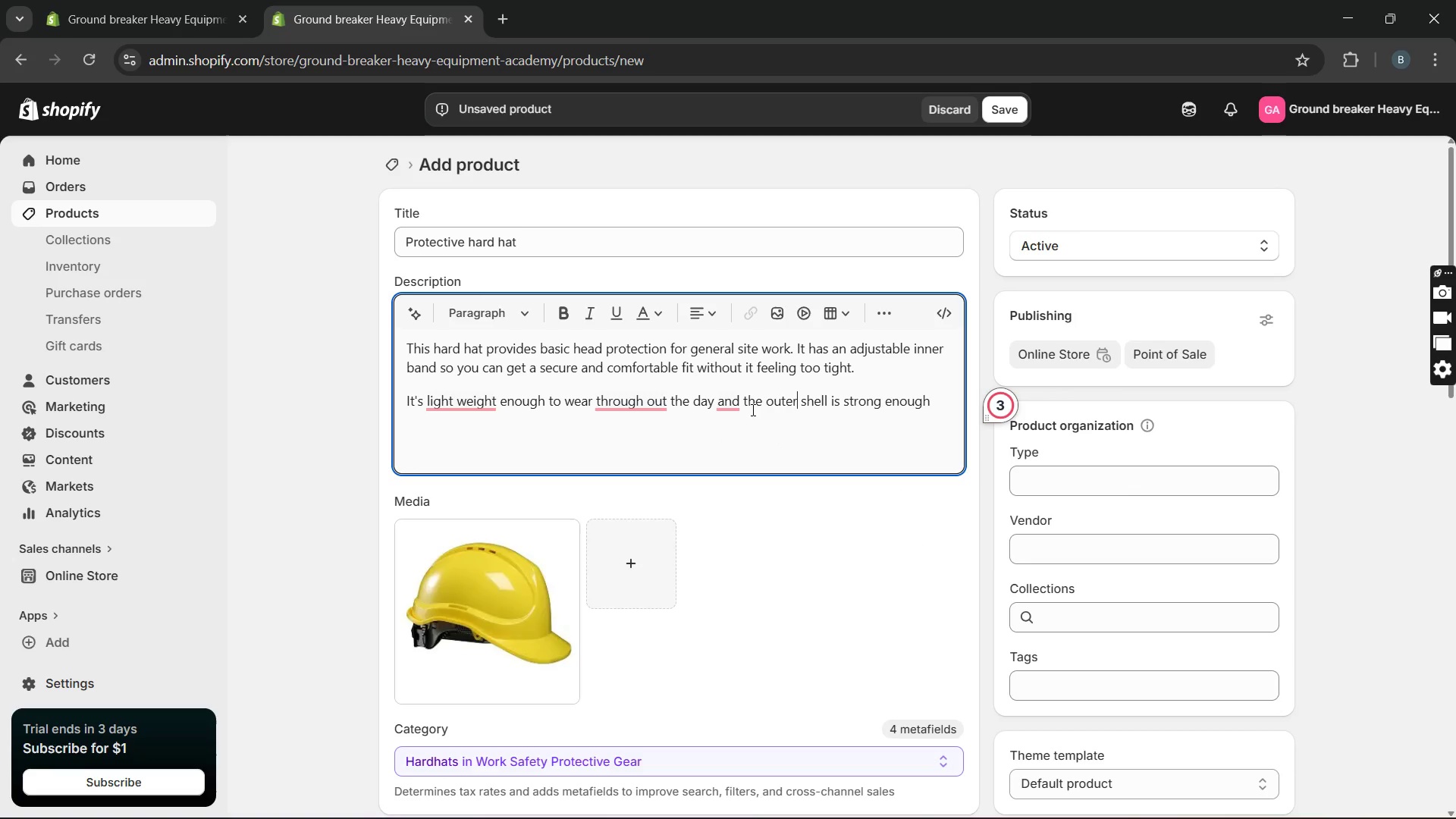 
key(Unknown)
 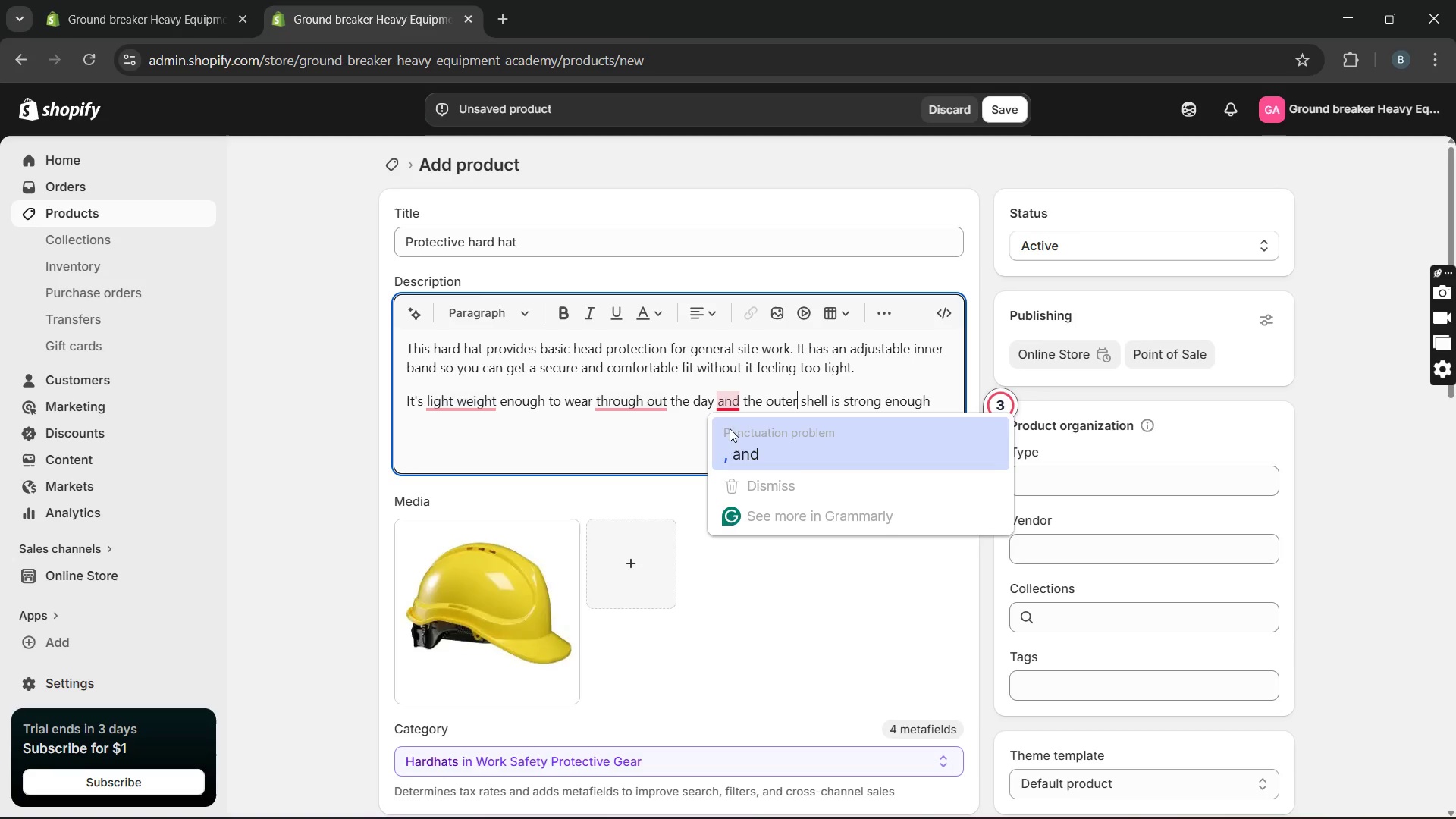 
left_click([742, 452])
 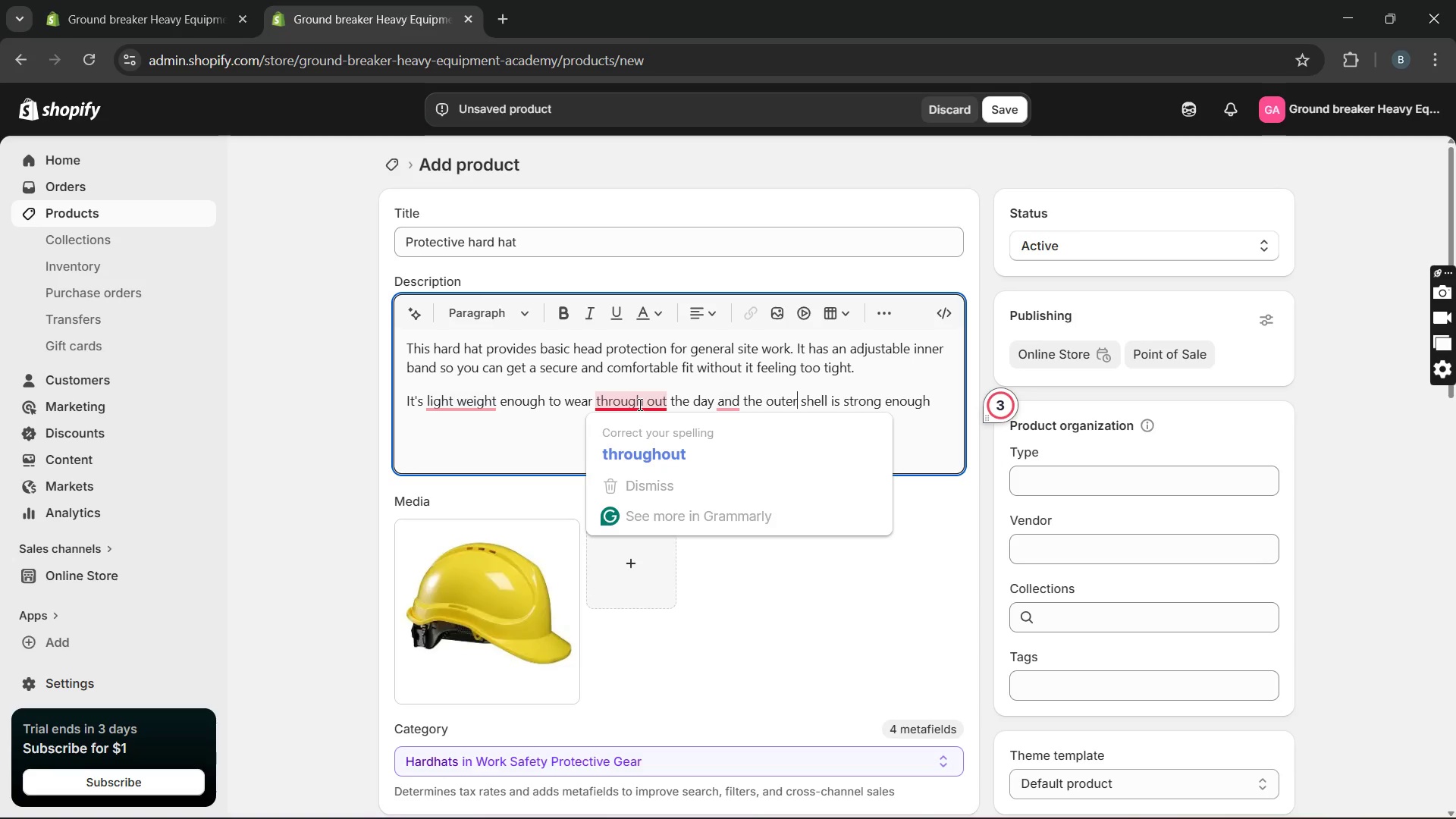 
left_click([653, 460])
 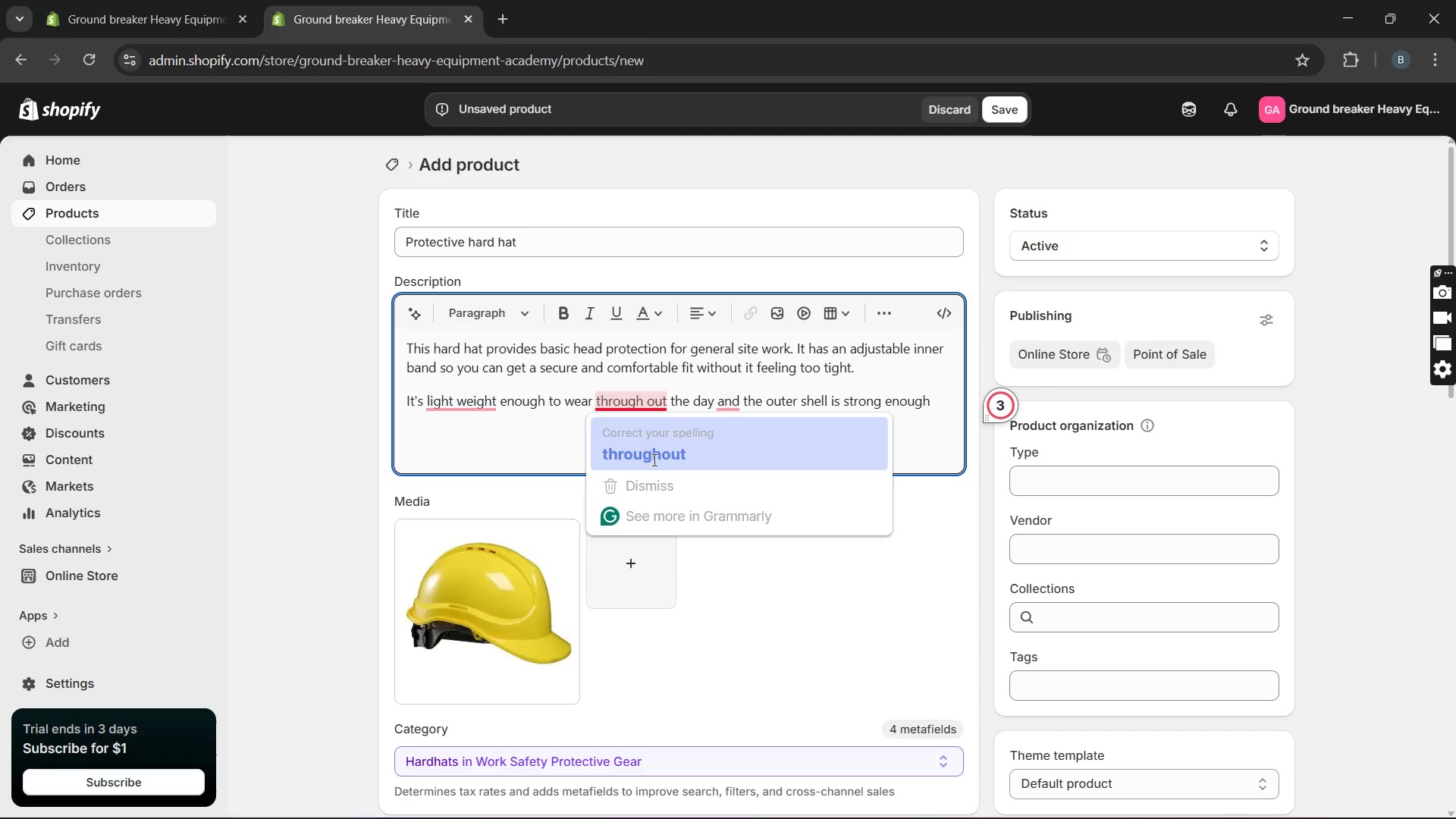 
key(Unknown)
 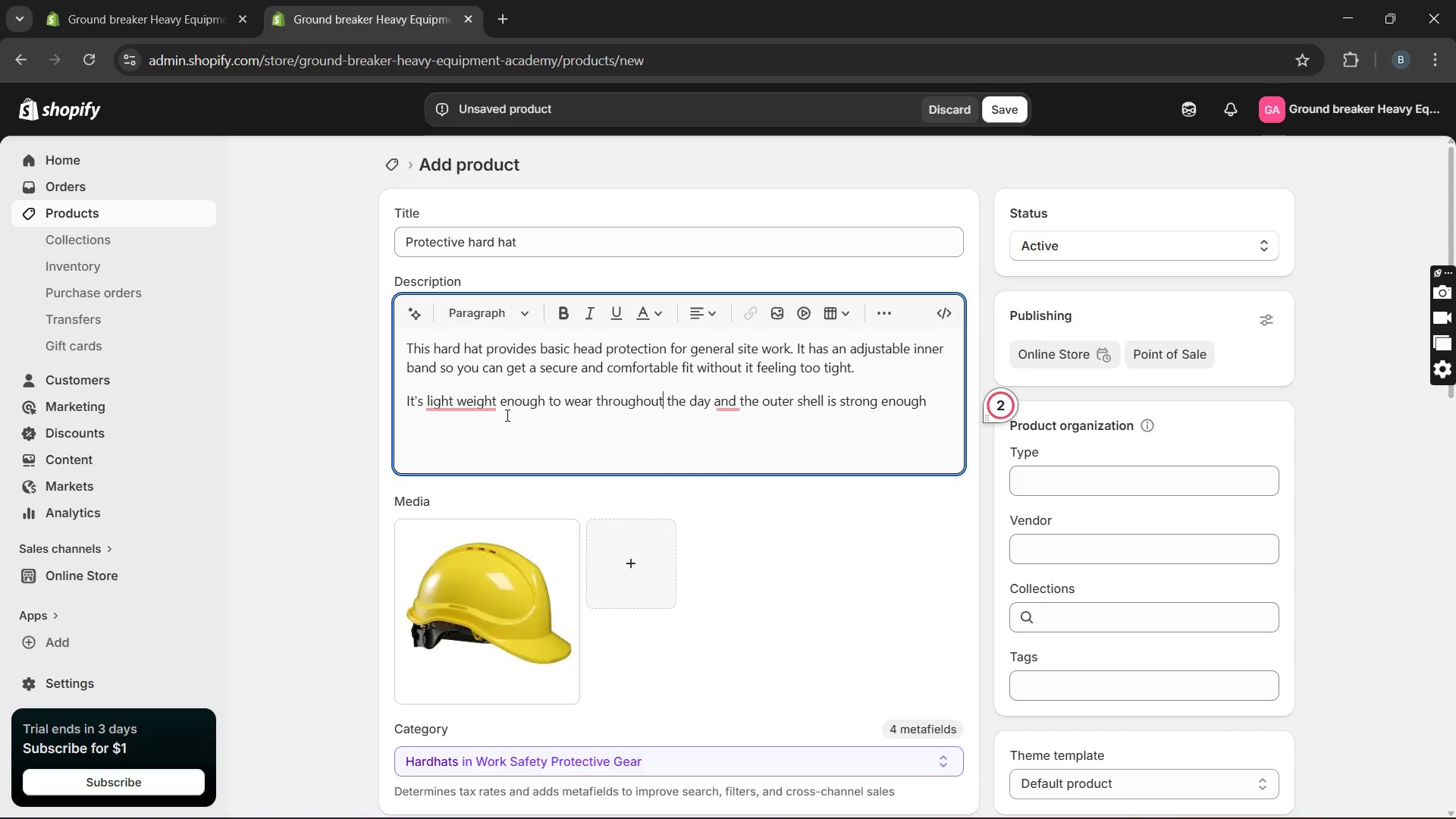 
key(Unknown)
 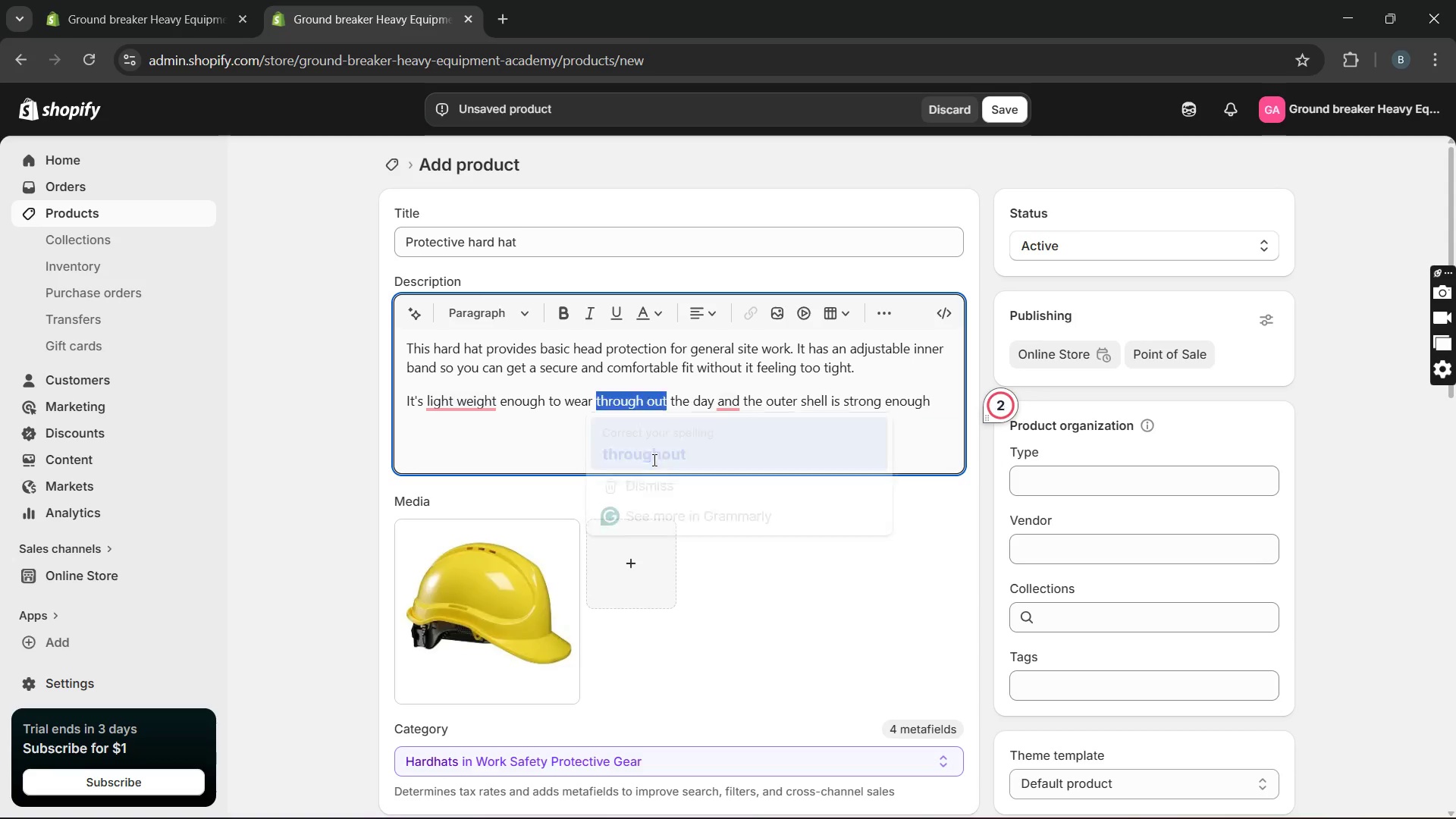 
key(Unknown)
 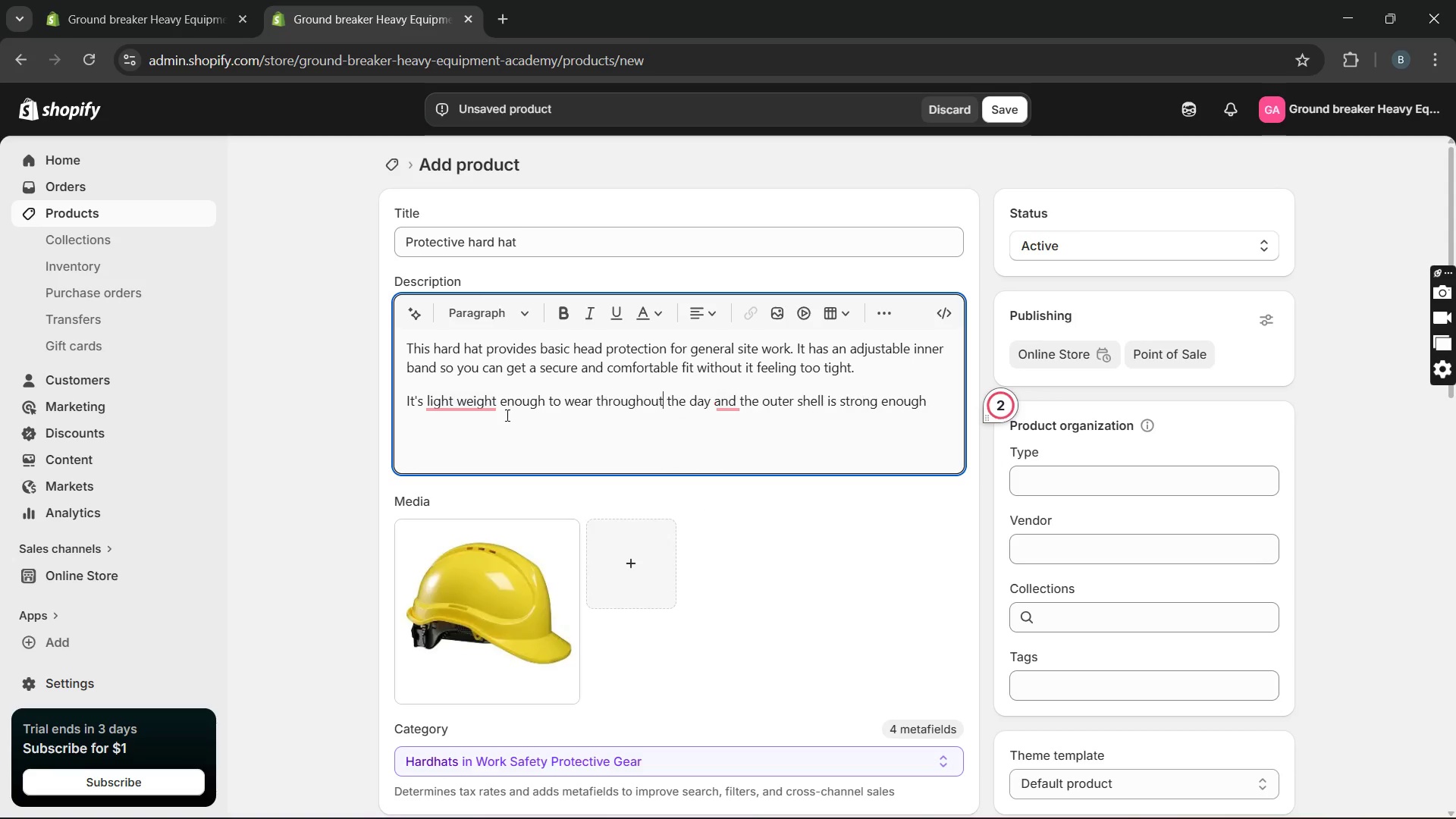 
key(Unknown)
 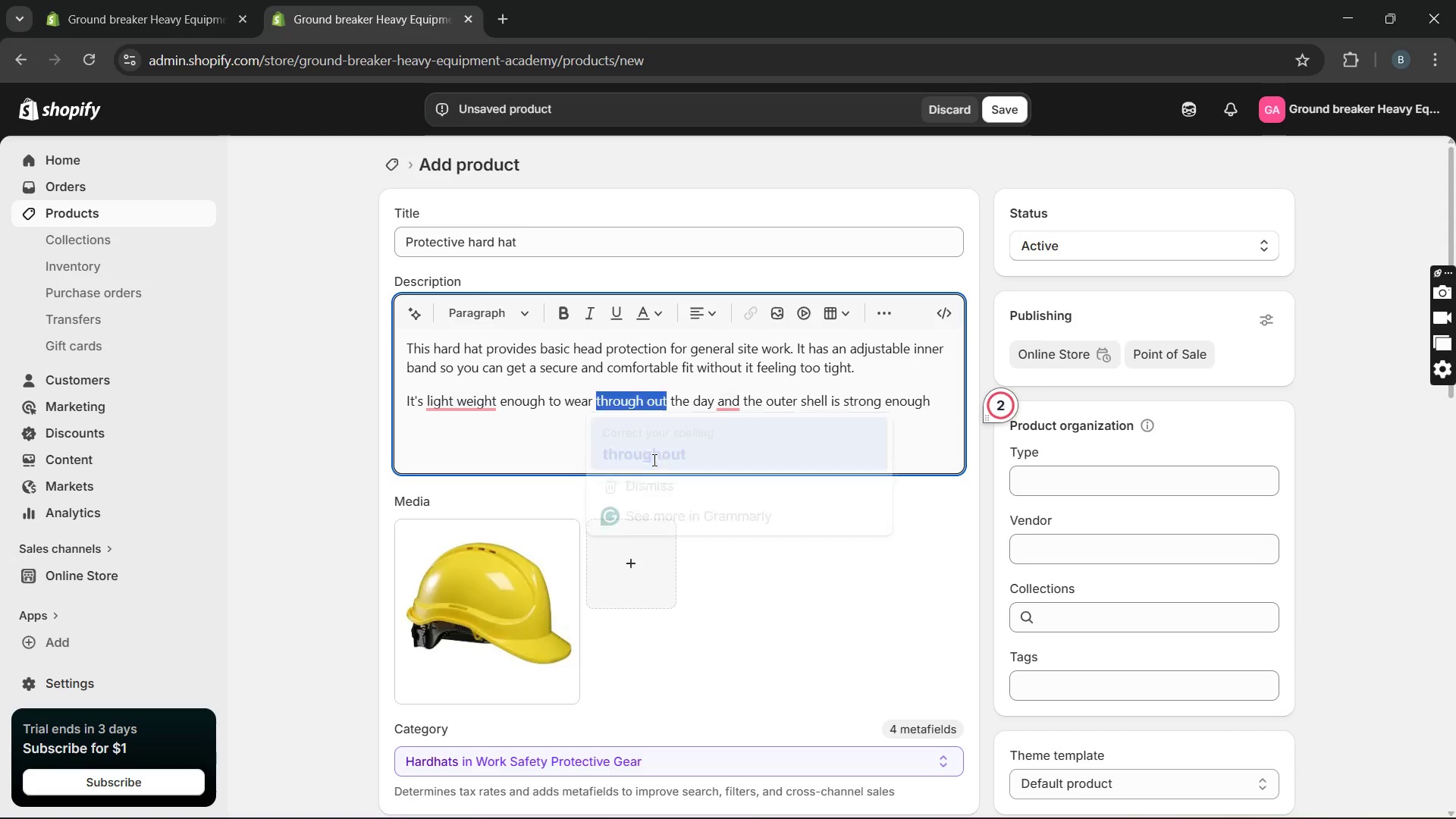 
key(Unknown)
 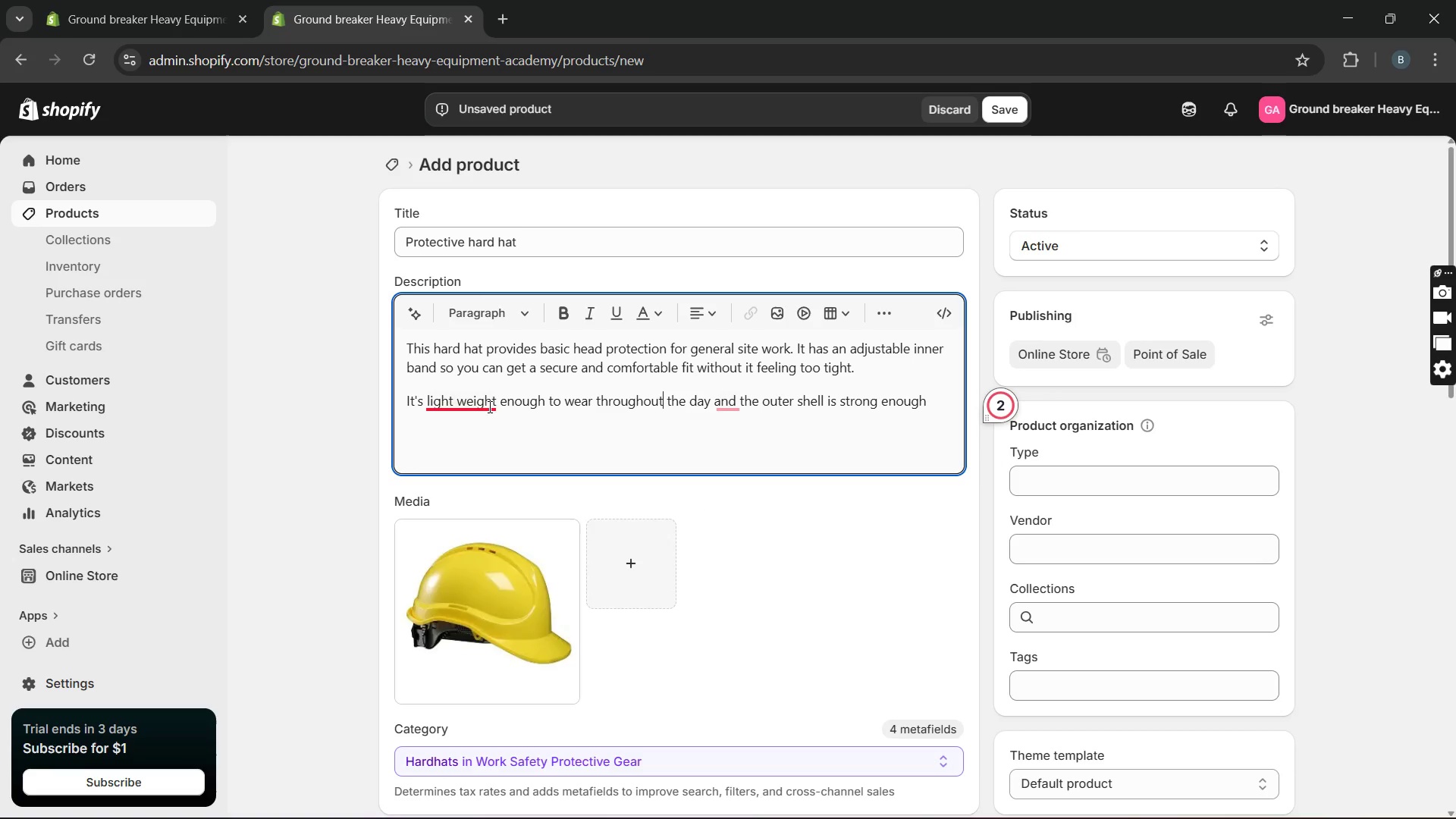 
key(Unknown)
 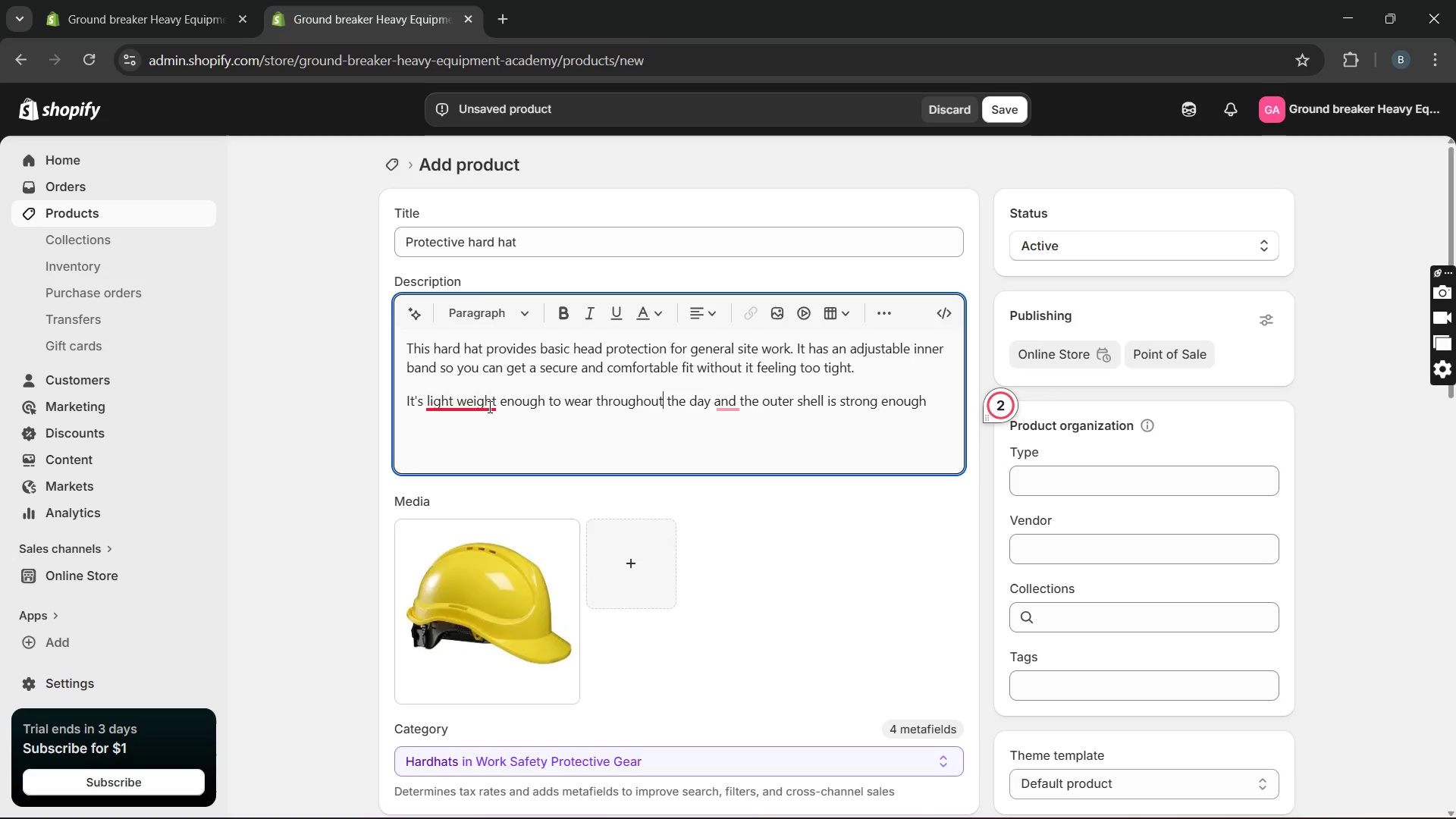 
key(Unknown)
 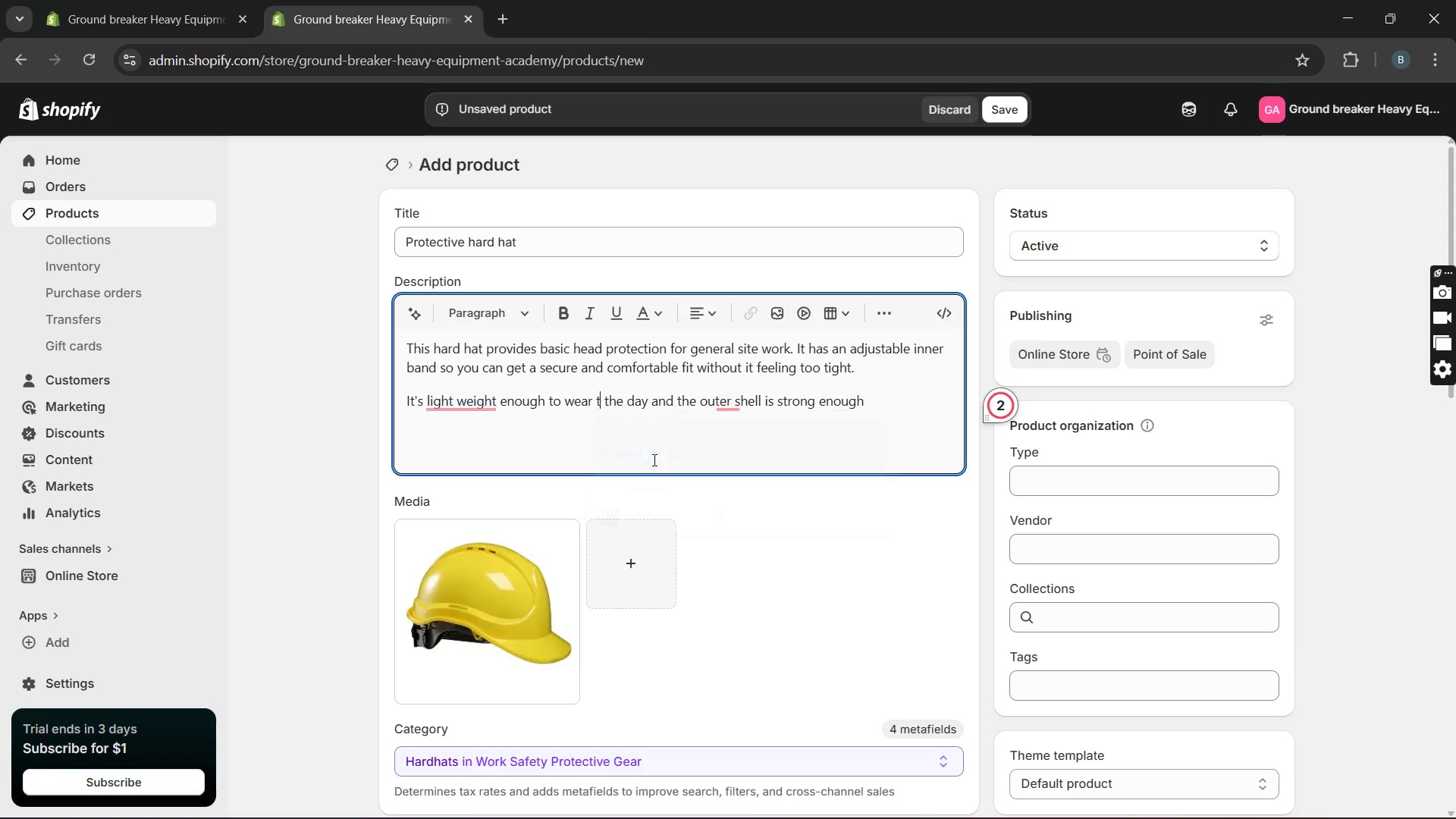 
hold_key(key=Unknown, duration=2.48)
 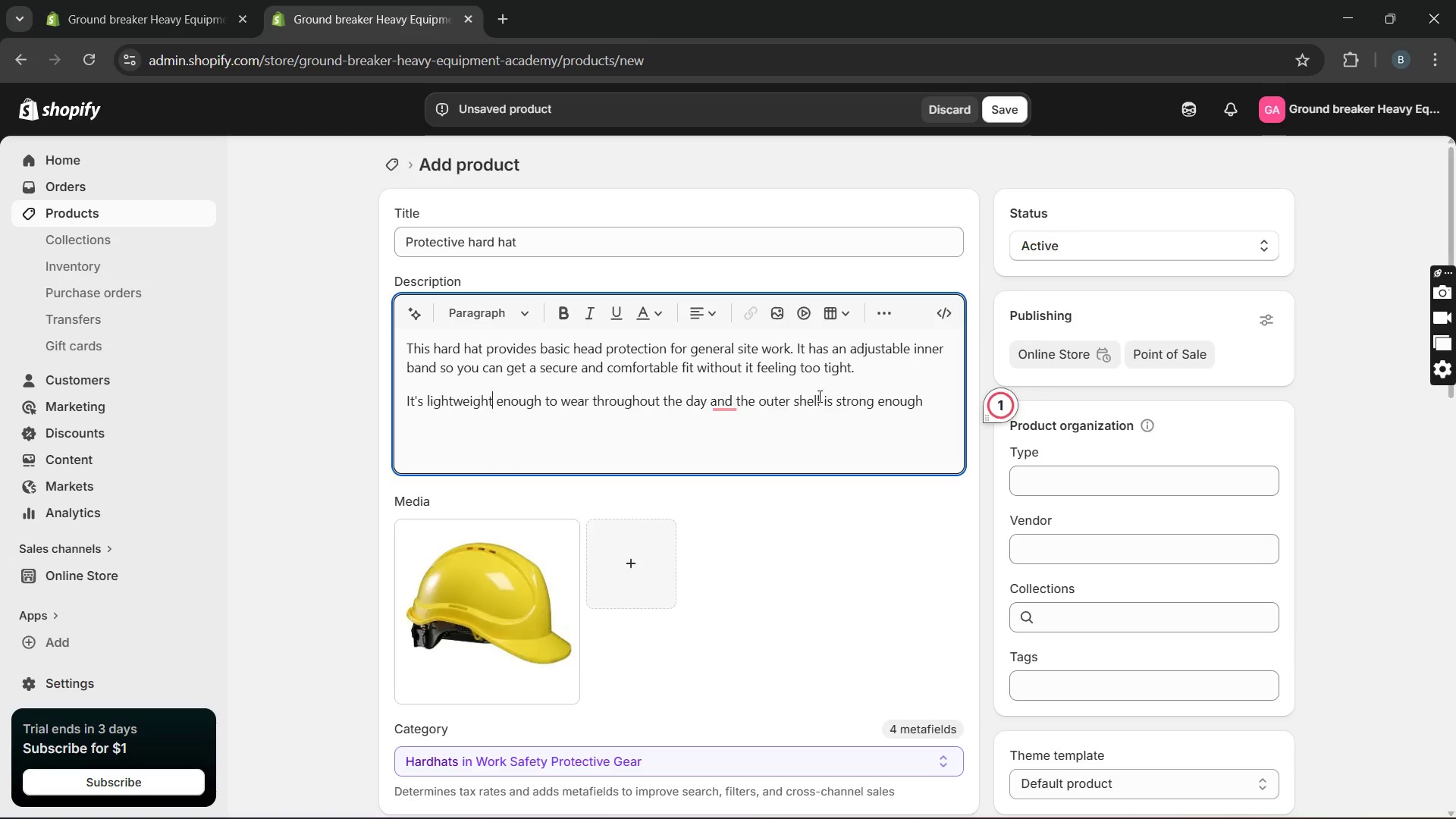 
left_click([480, 453])
 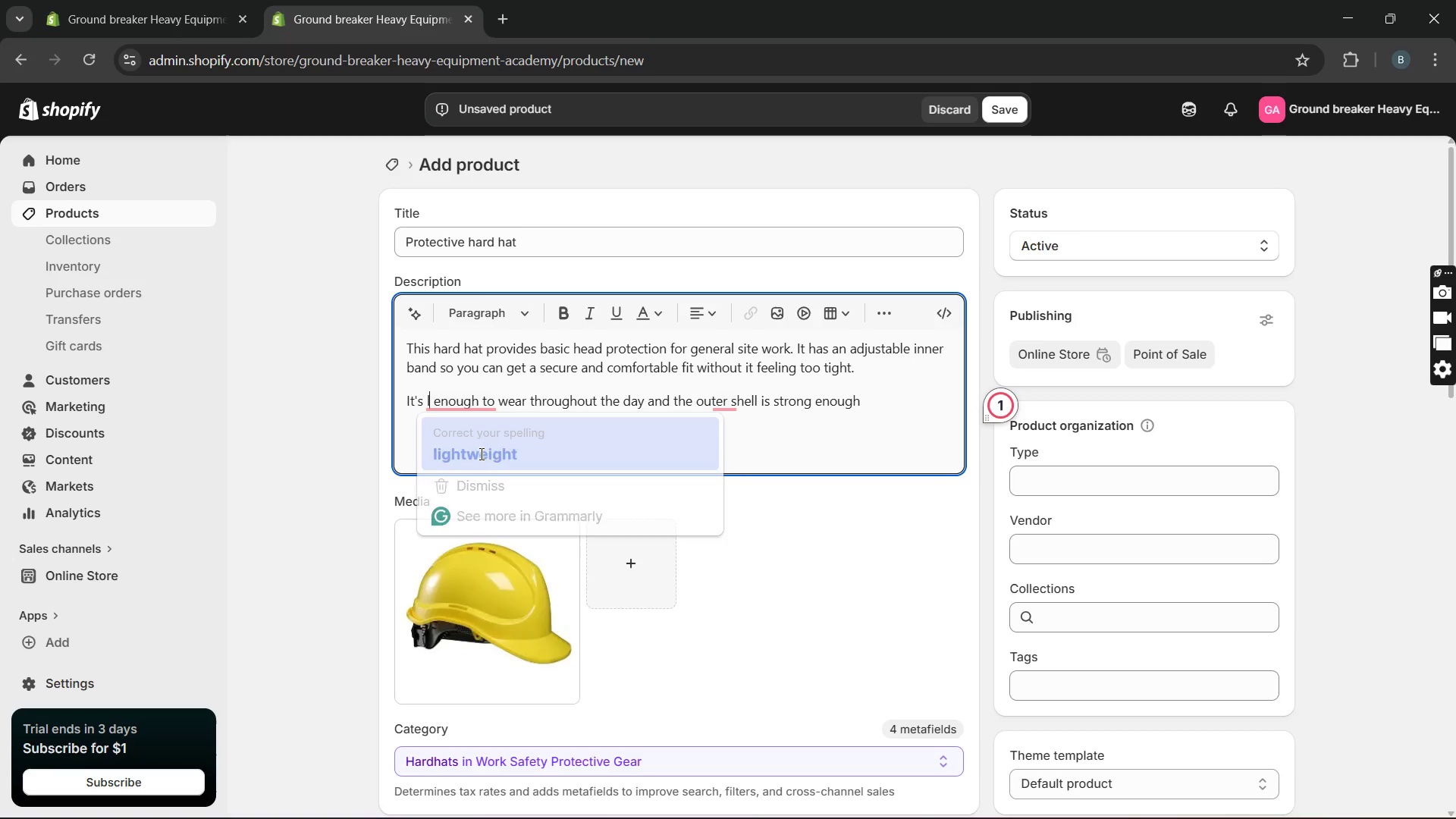 
key(Unknown)
 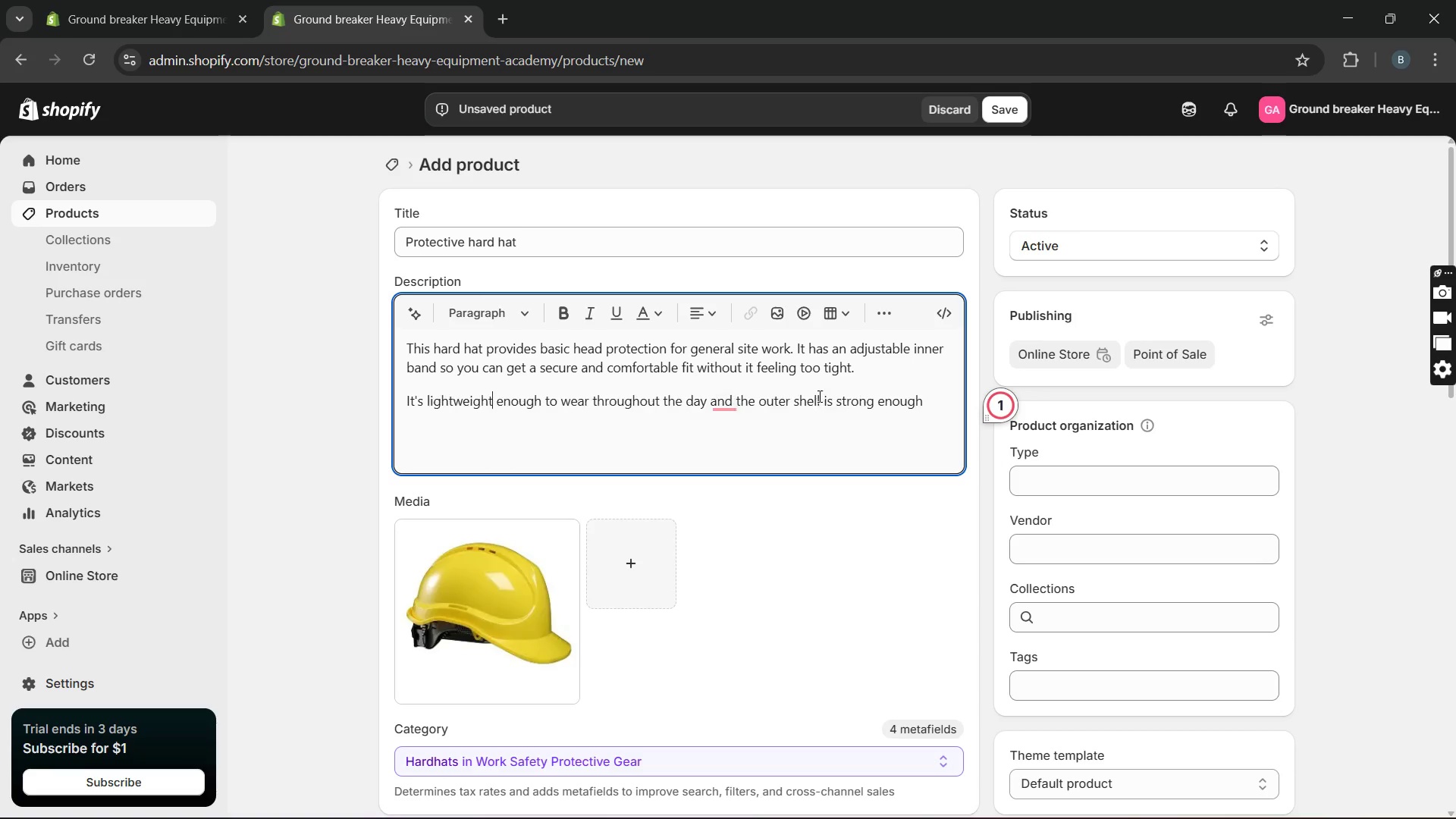 
key(Unknown)
 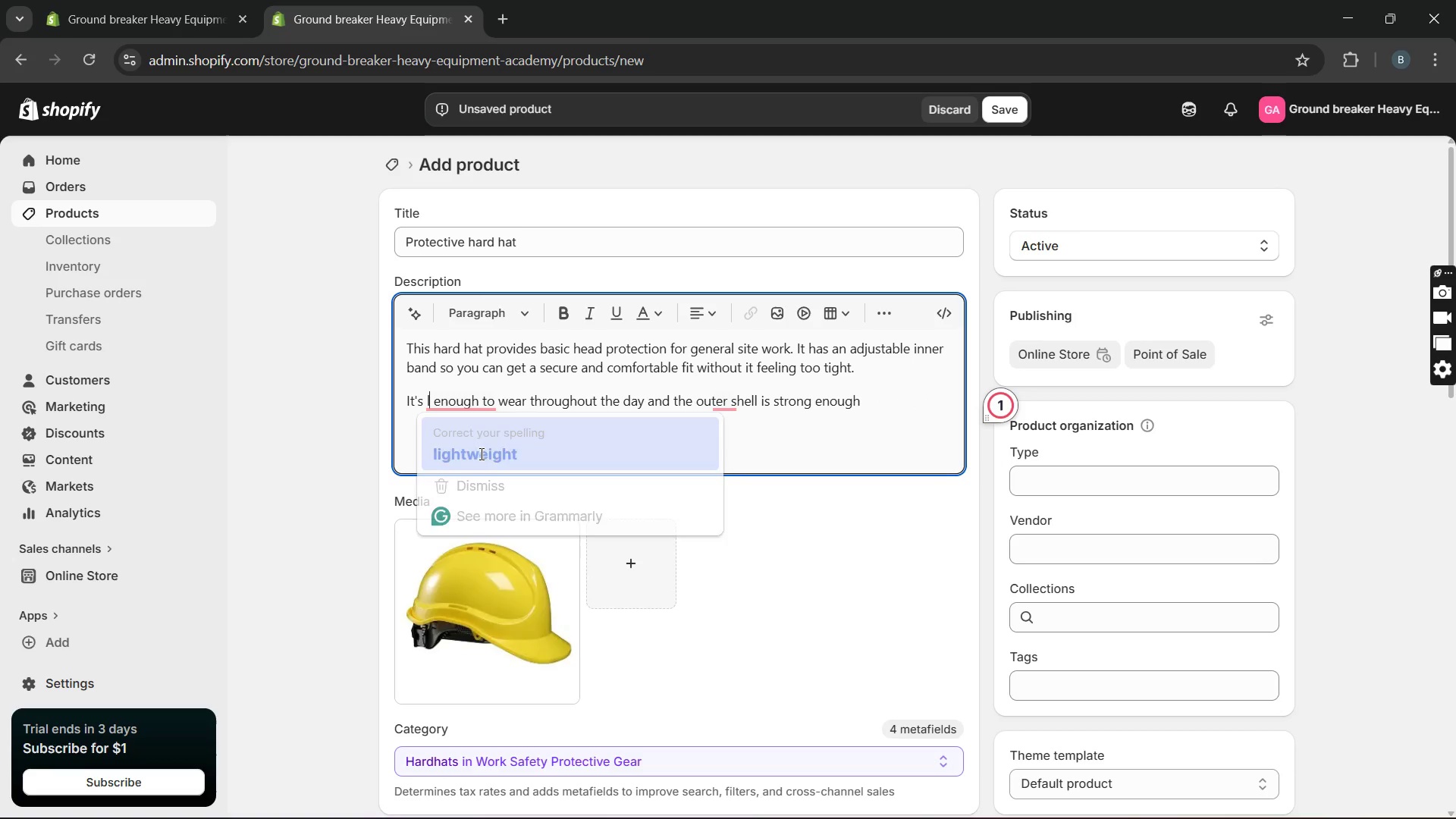 
key(Unknown)
 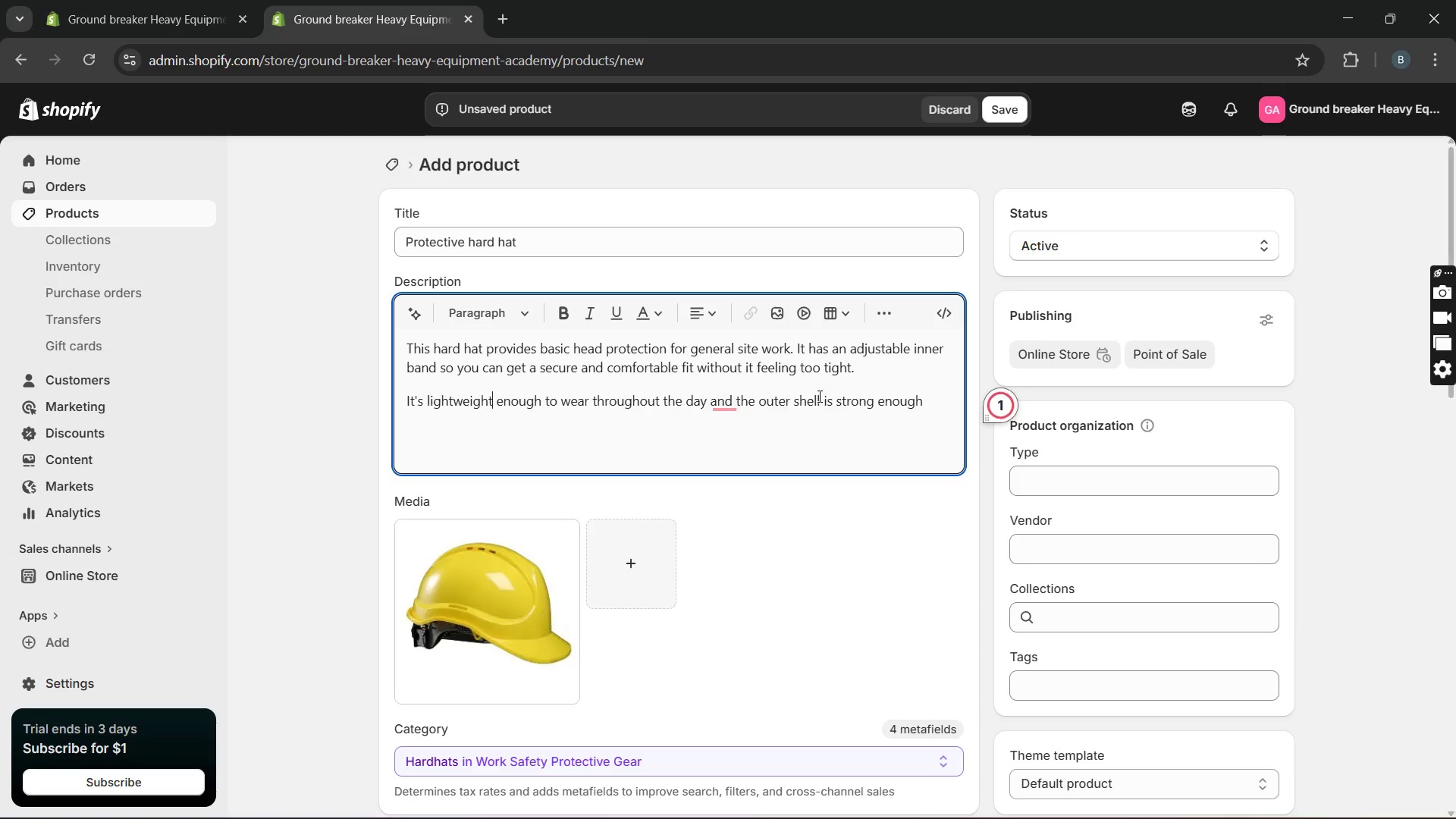 
key(Unknown)
 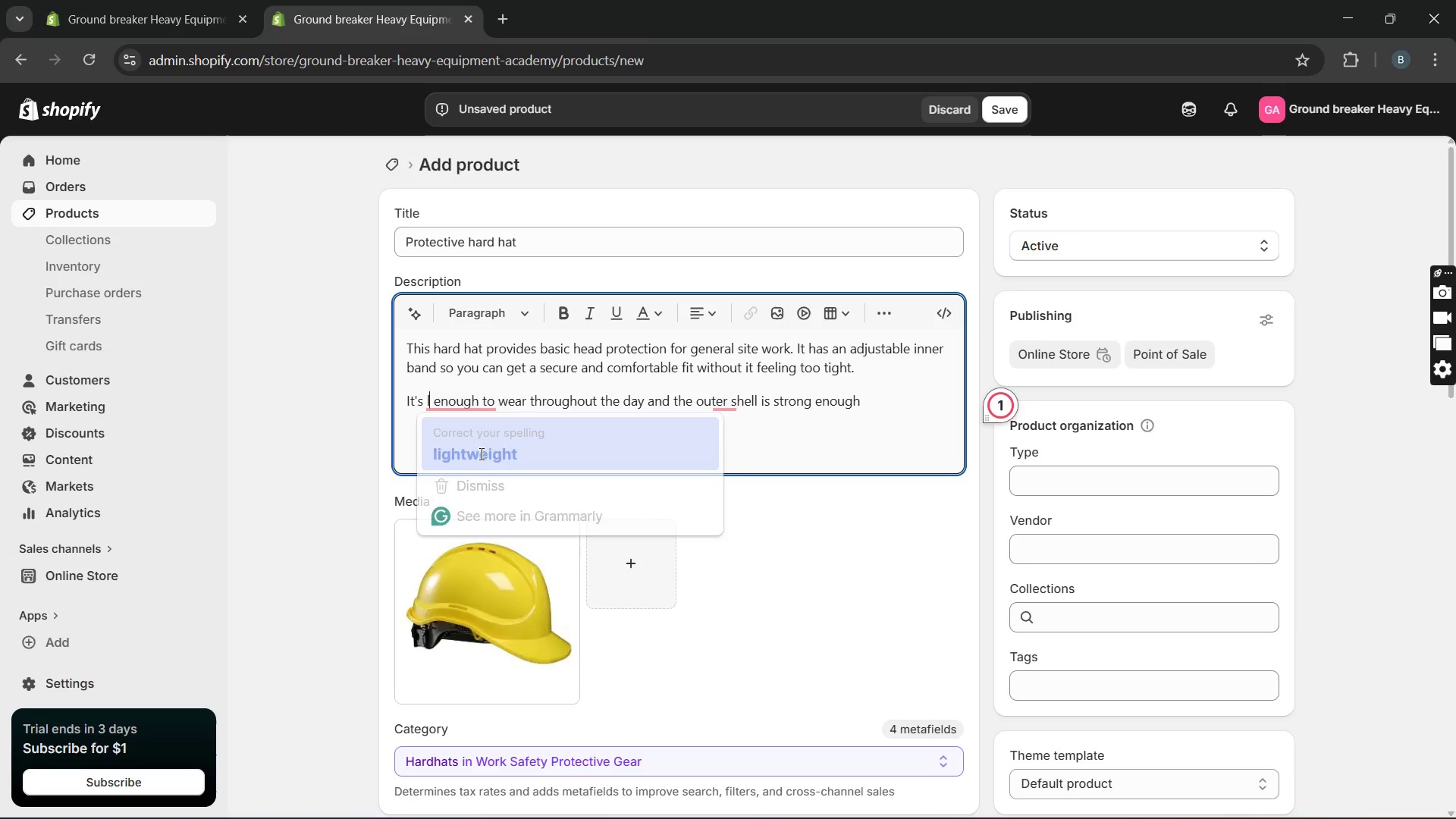 
key(Unknown)
 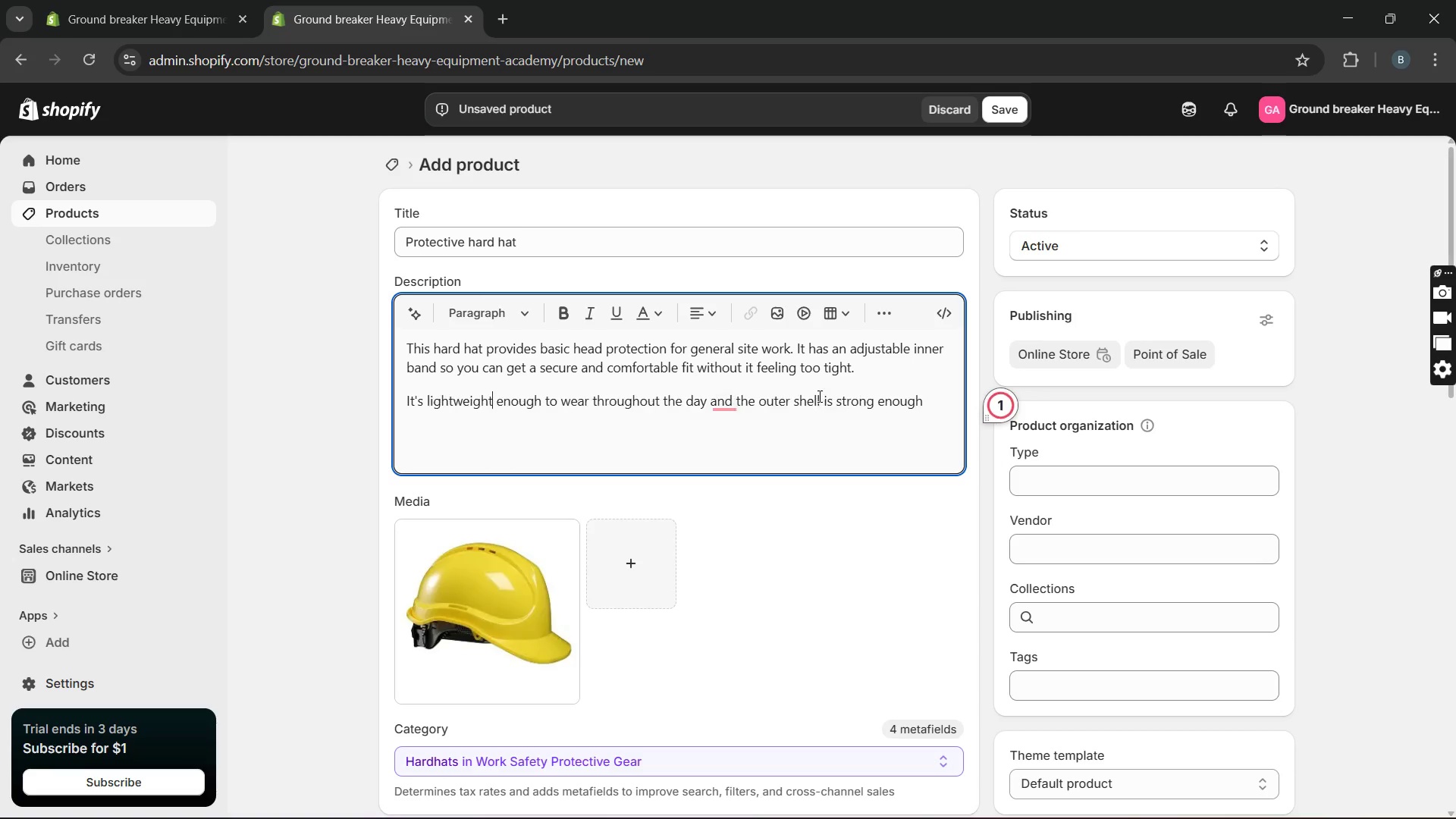 
key(Unknown)
 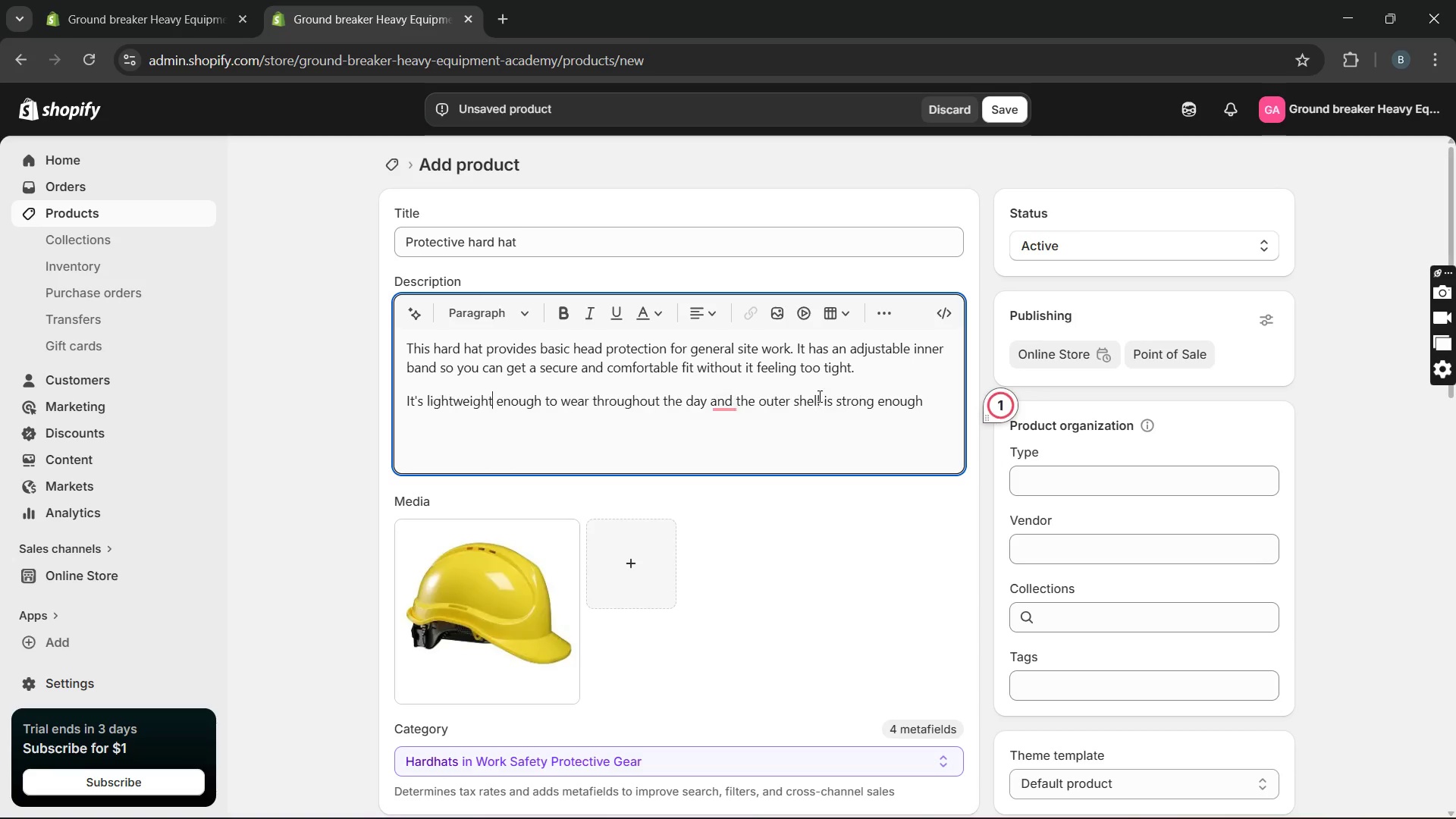 
key(Unknown)
 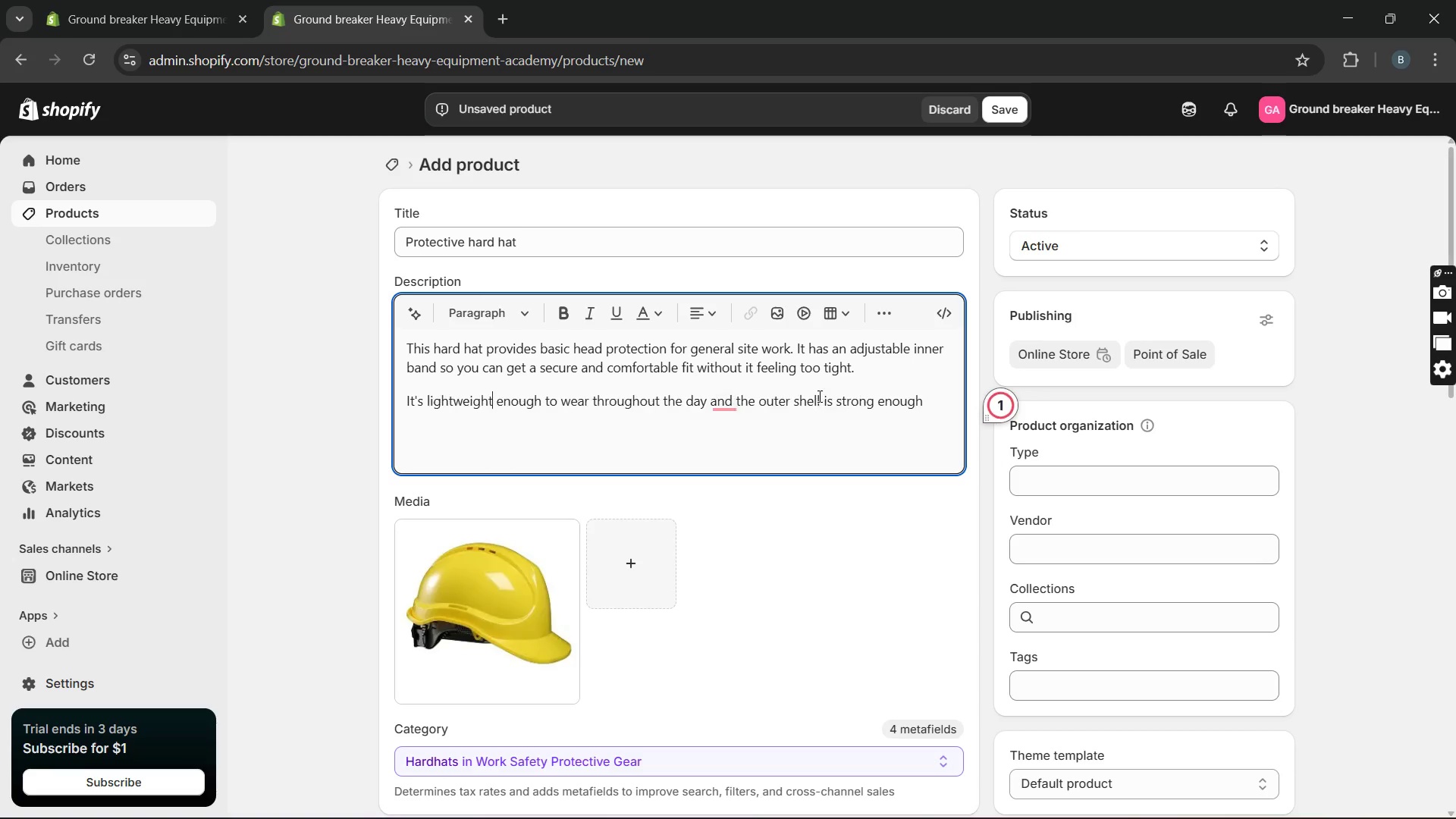 
key(Unknown)
 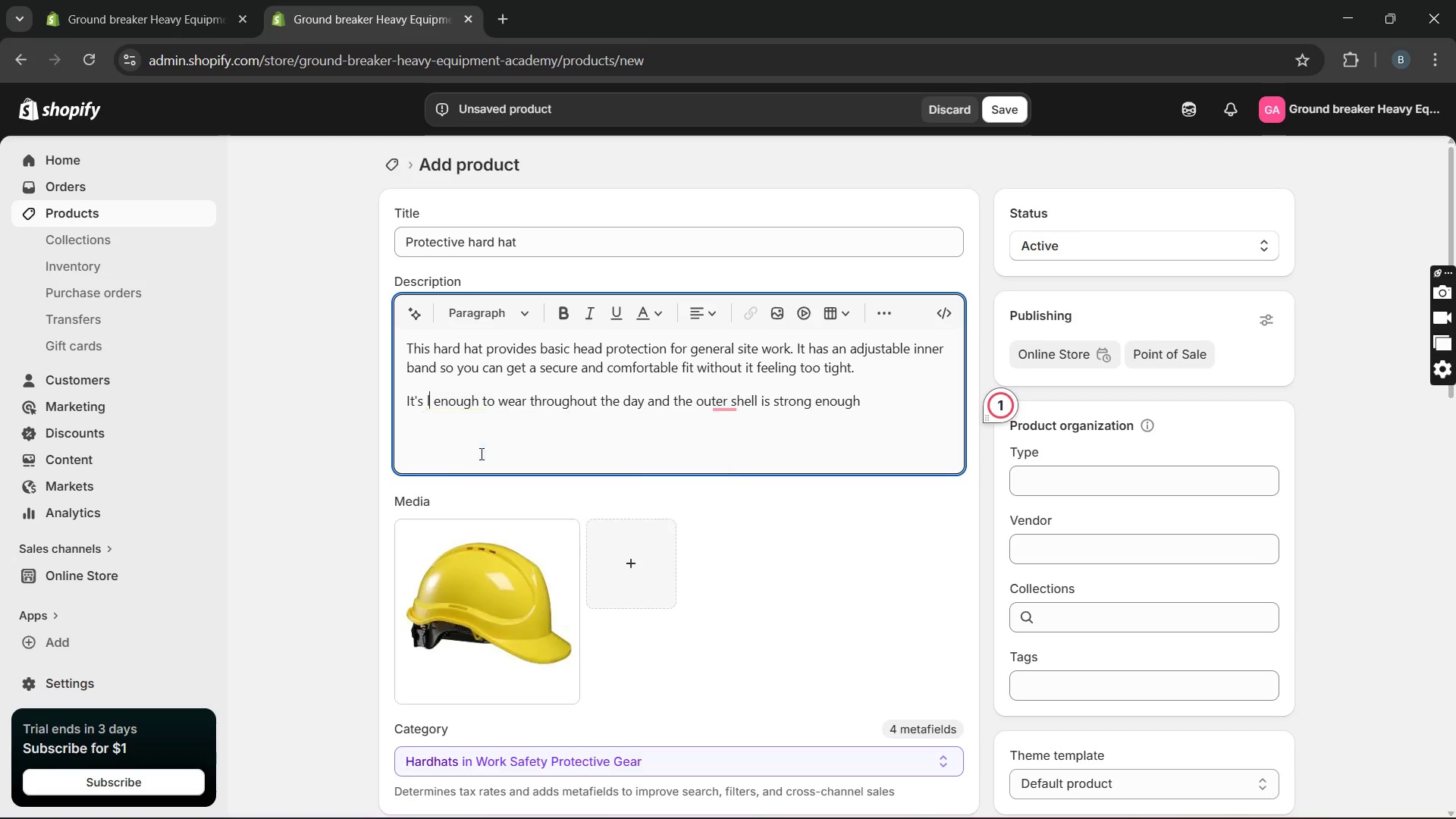 
key(Unknown)
 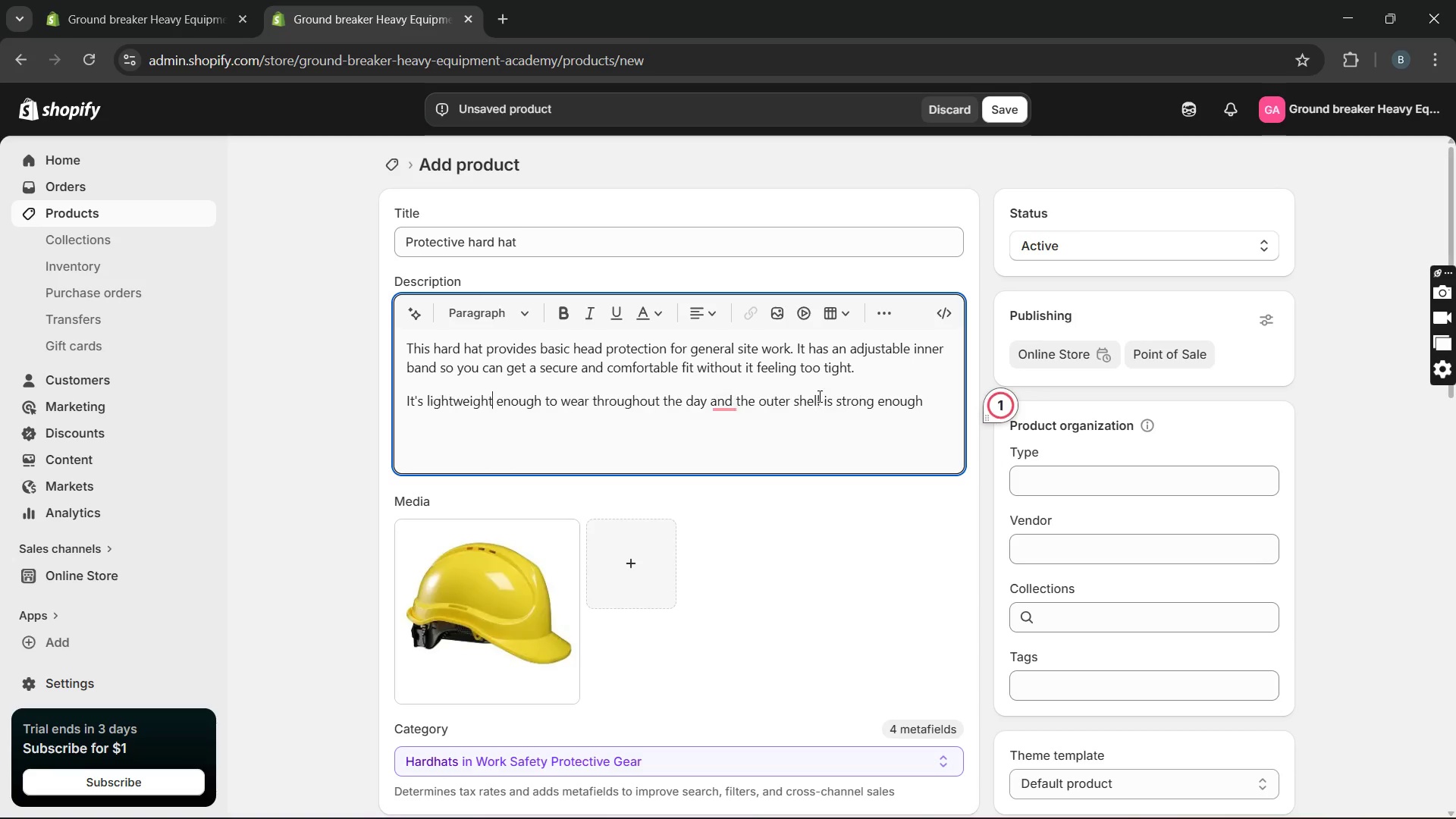 
key(Unknown)
 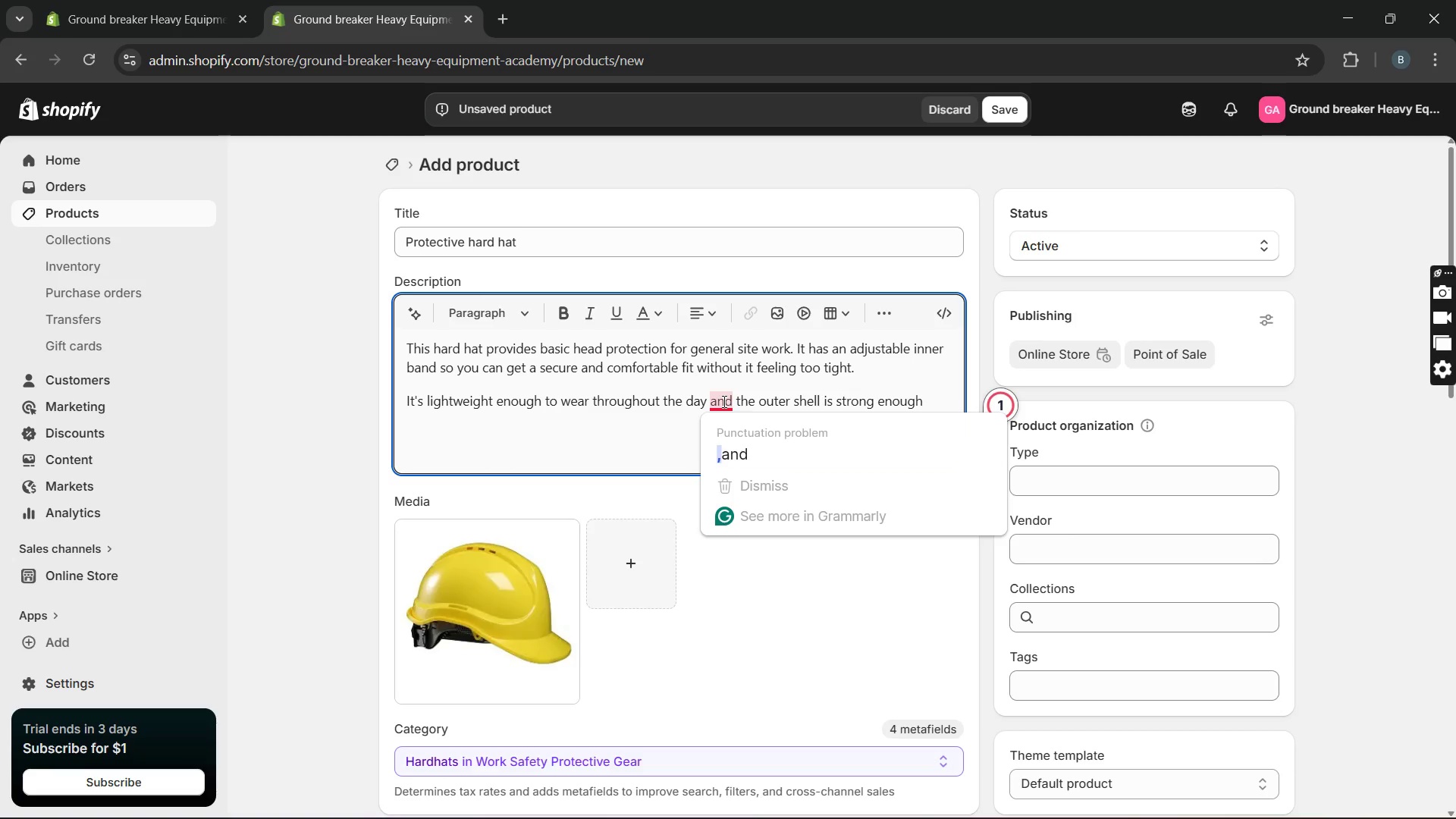 
left_click([765, 456])
 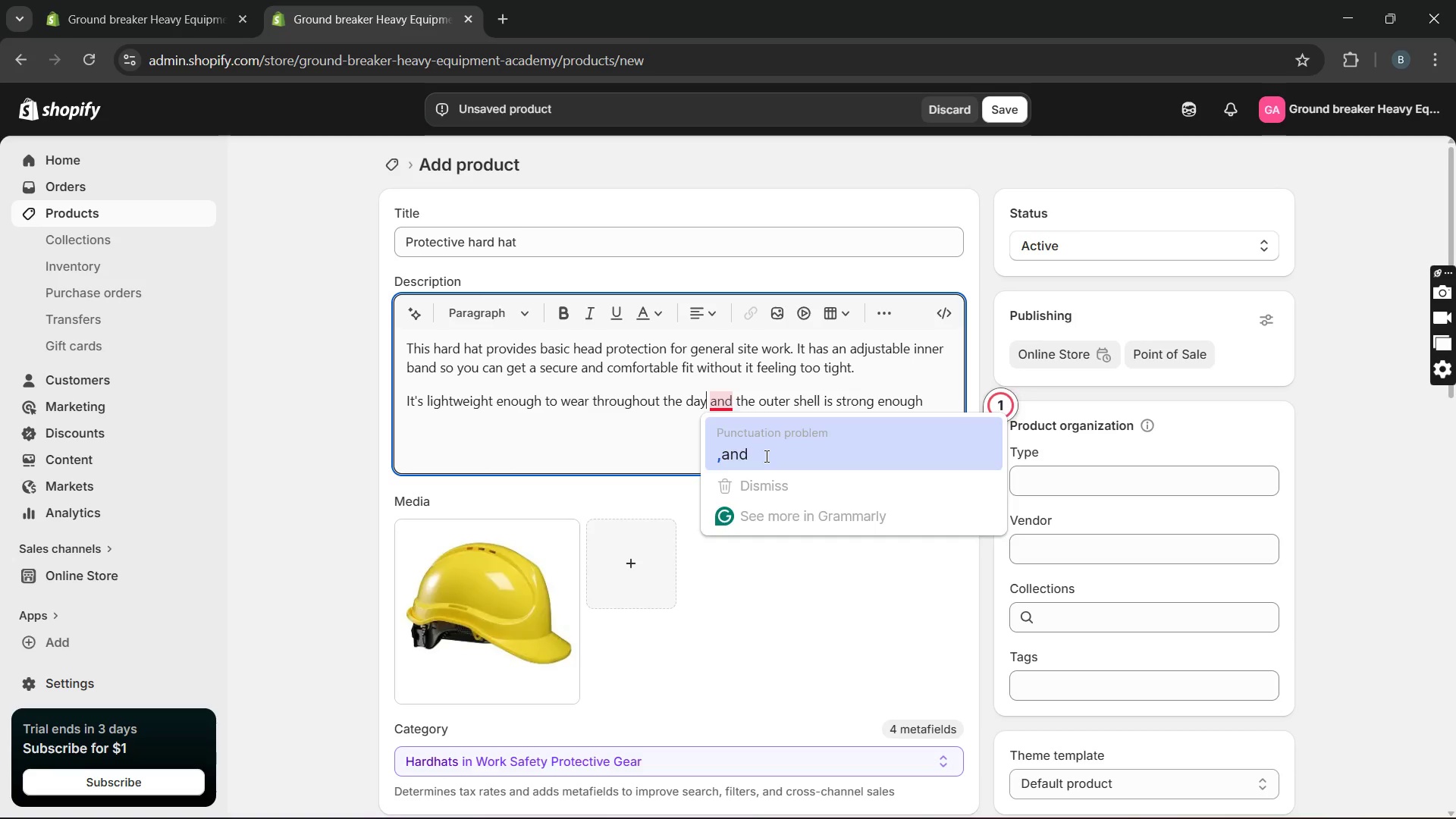 
left_click([927, 405])
 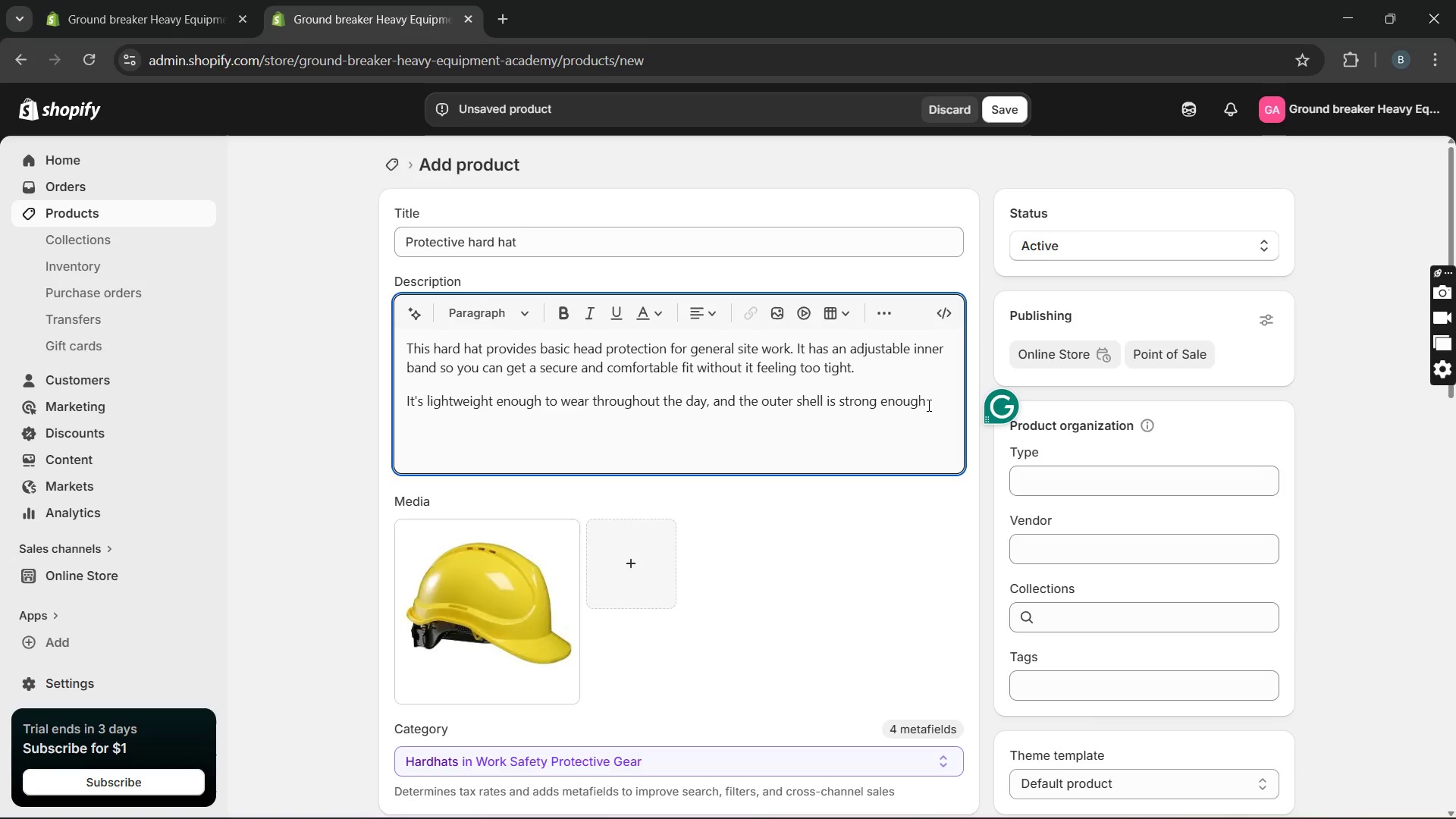 
type(.)
key(Backspace)
type( to handle ti)
key(Backspace)
type(ypical site )
 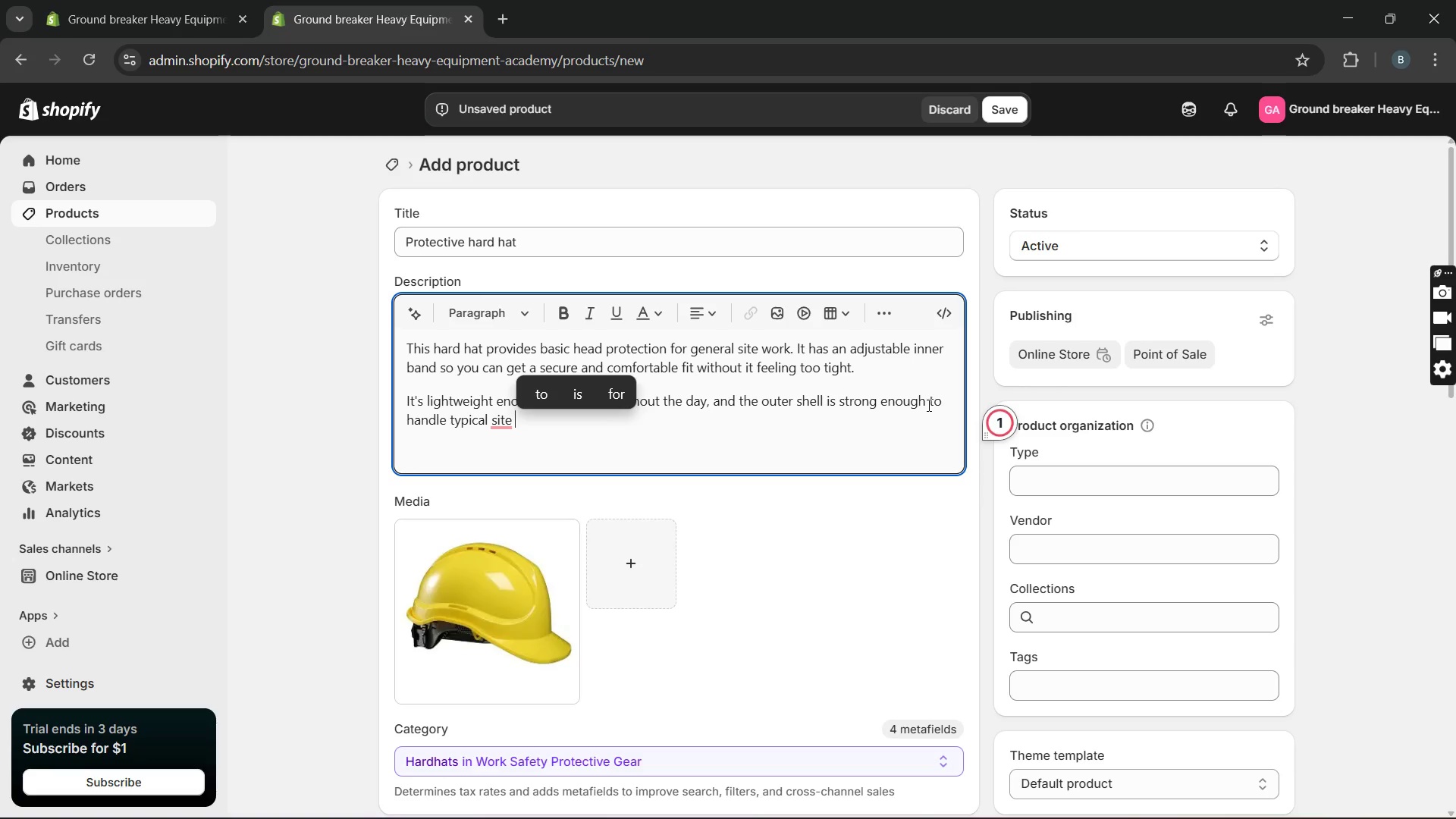 
type(co)
 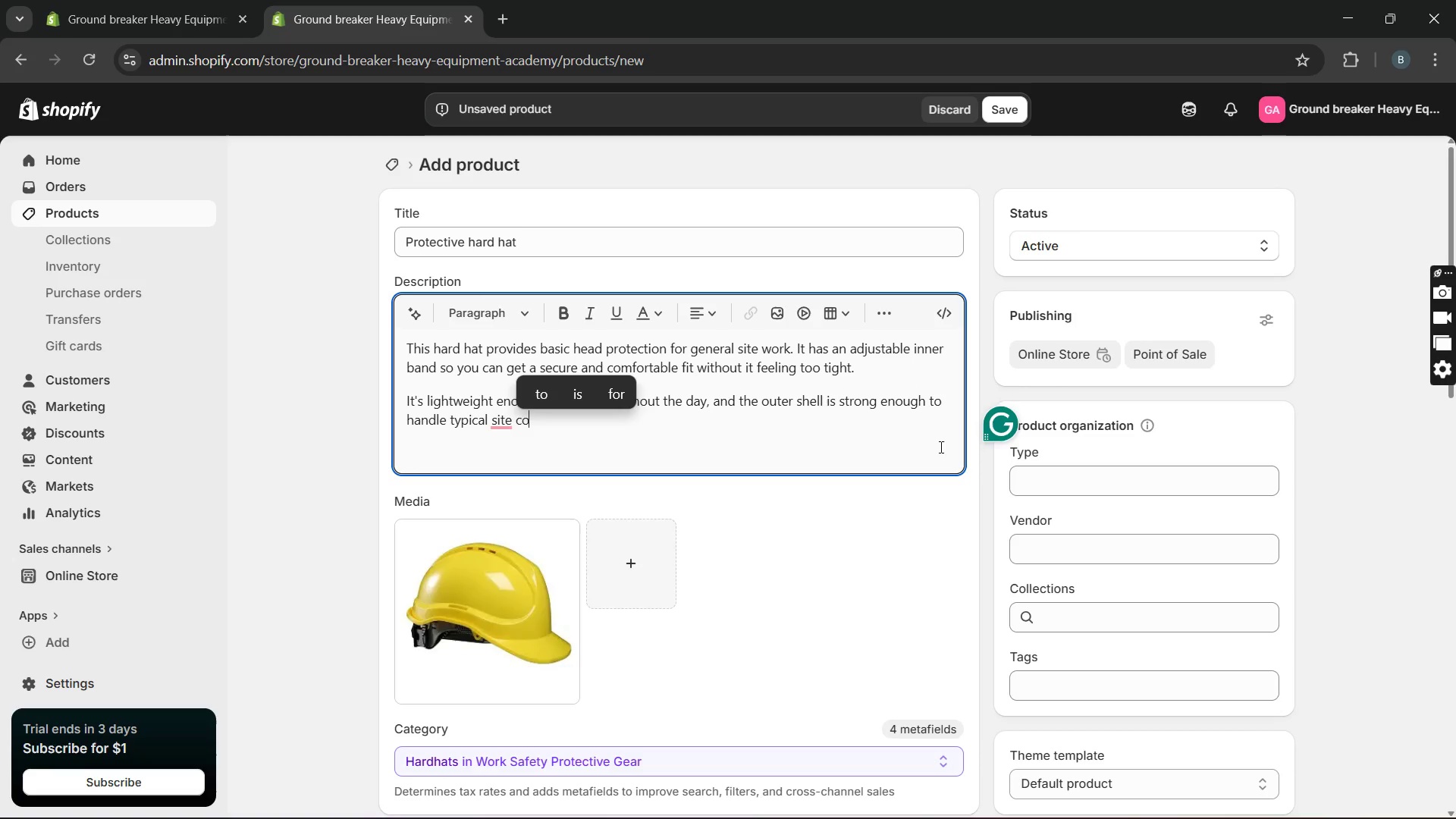 
type(nditions)
 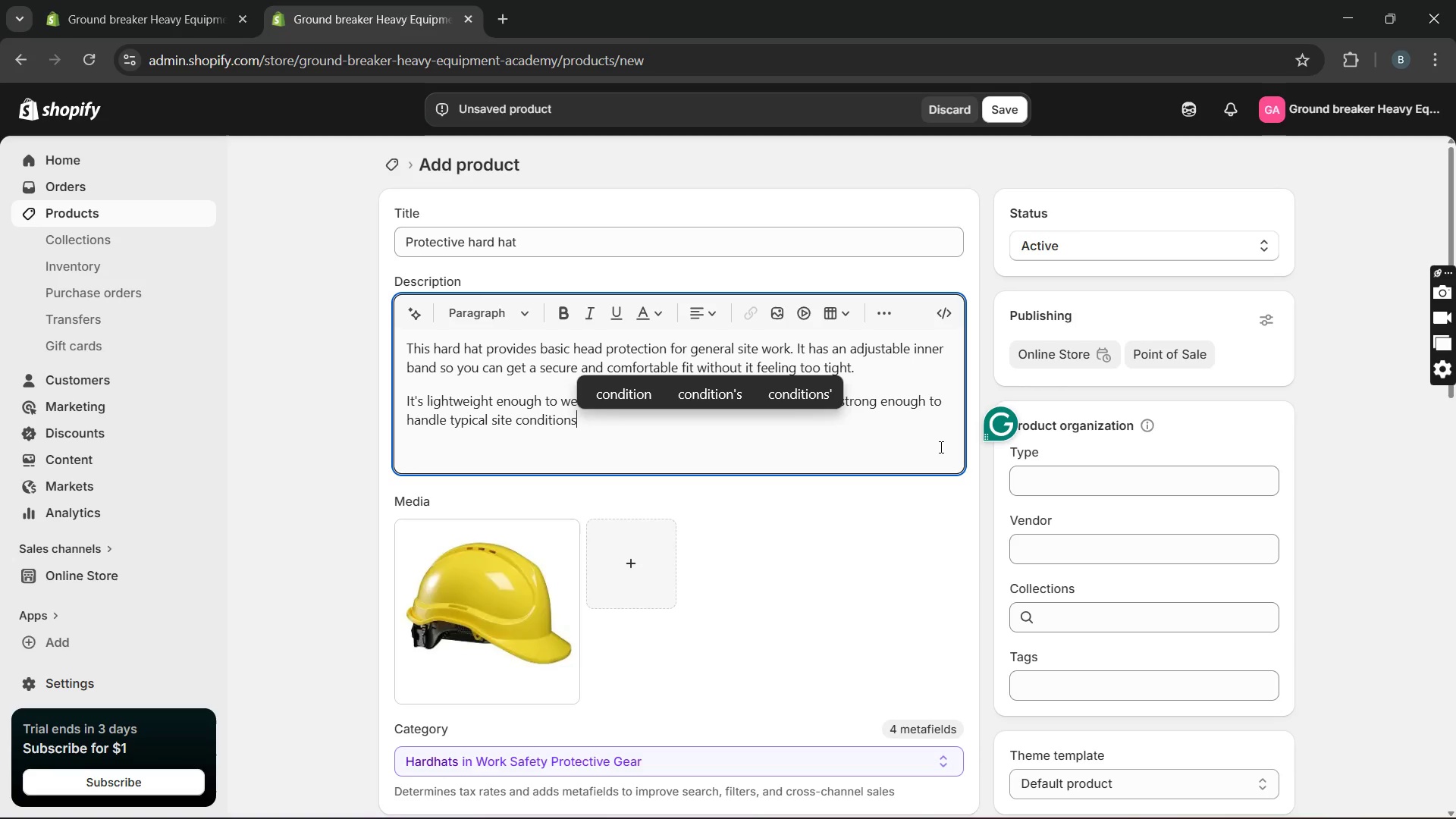 
key(Period)
 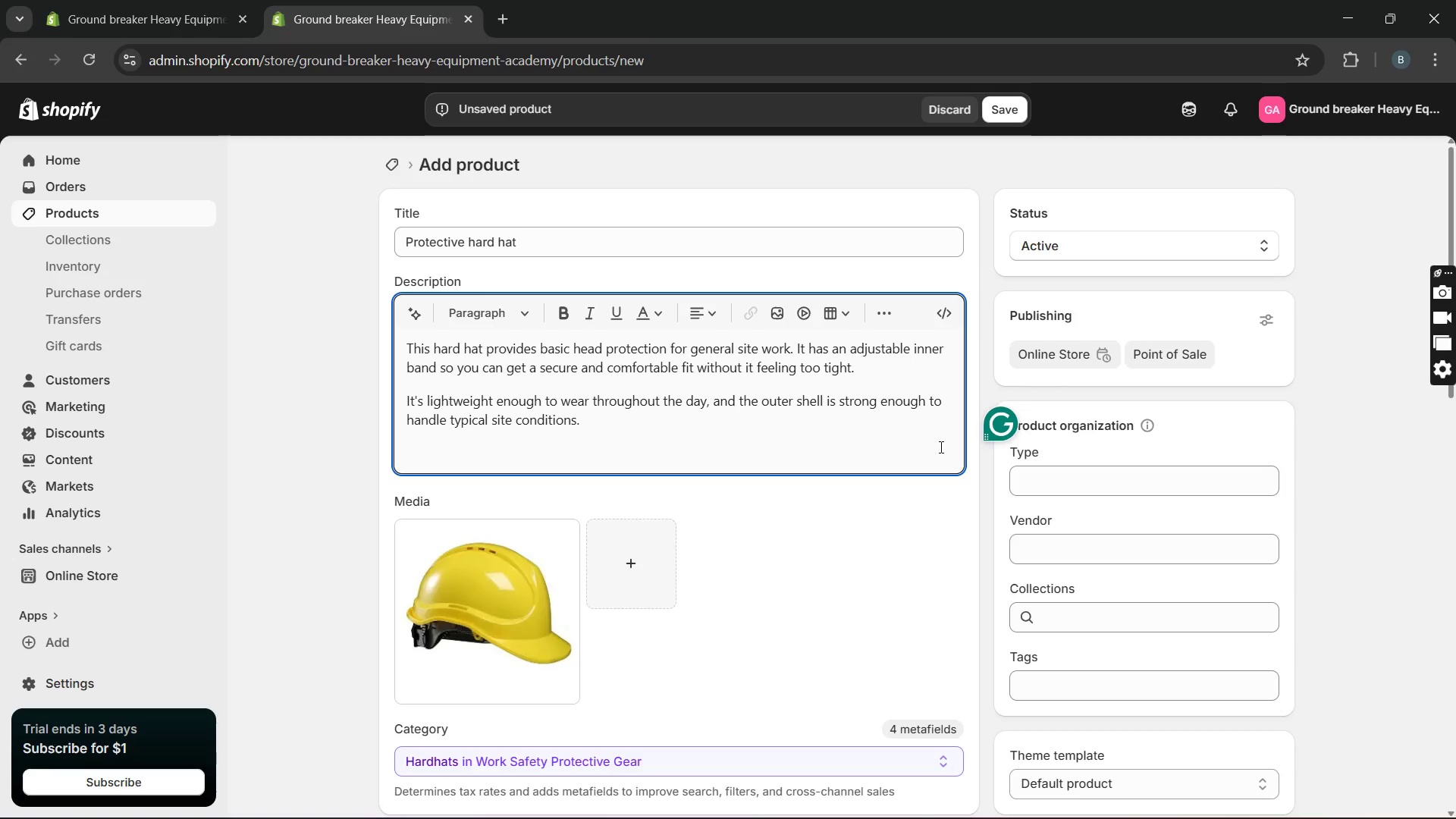 
key(Enter)
 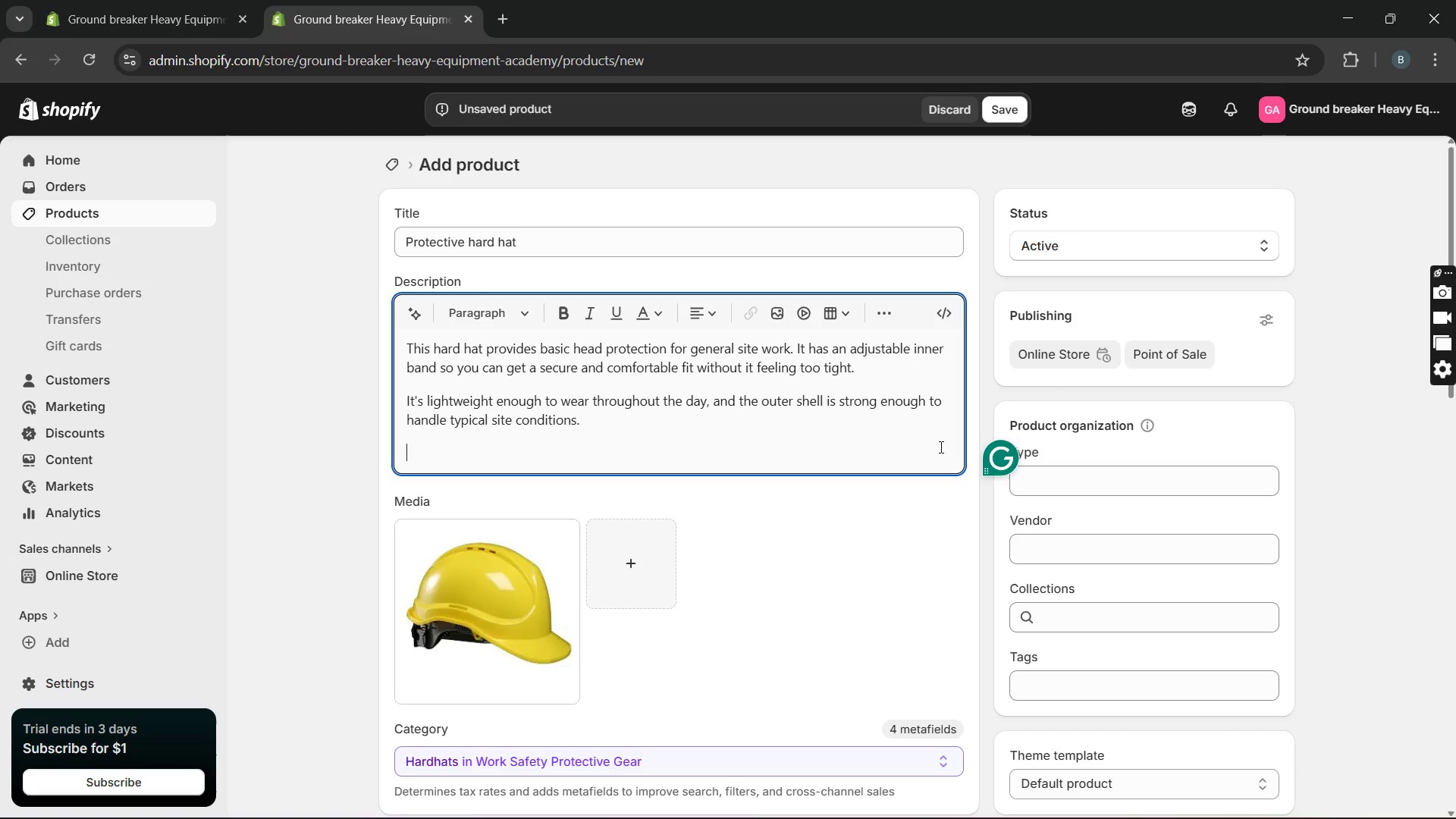 
type(A must -)
key(Backspace)
key(Backspace)
type(-have for anyone working around qi)
key(Backspace)
type(i)
key(Backspace)
type(uipe)
key(Backspace)
type(ments orr)
 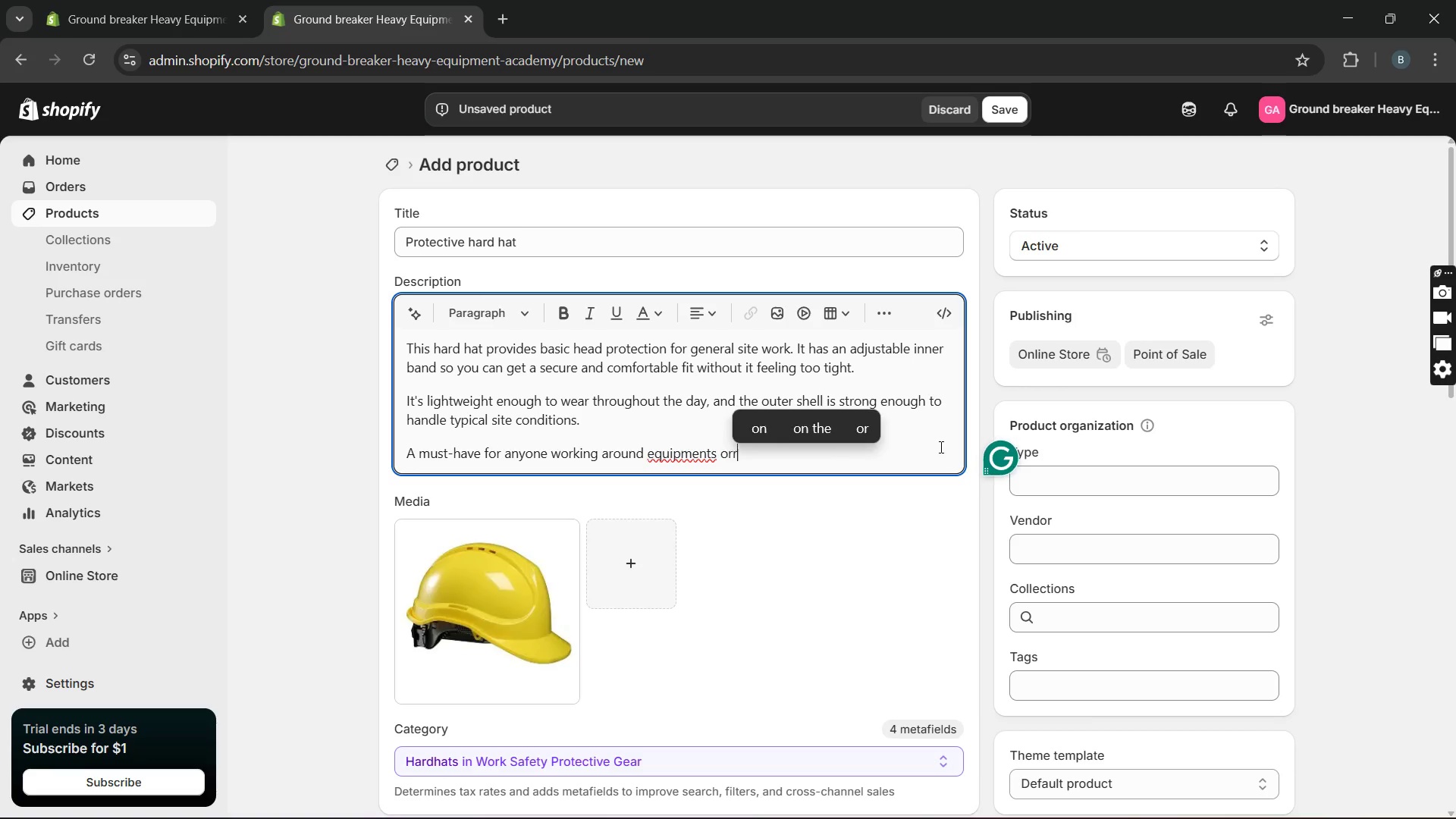 
left_click([677, 452])
 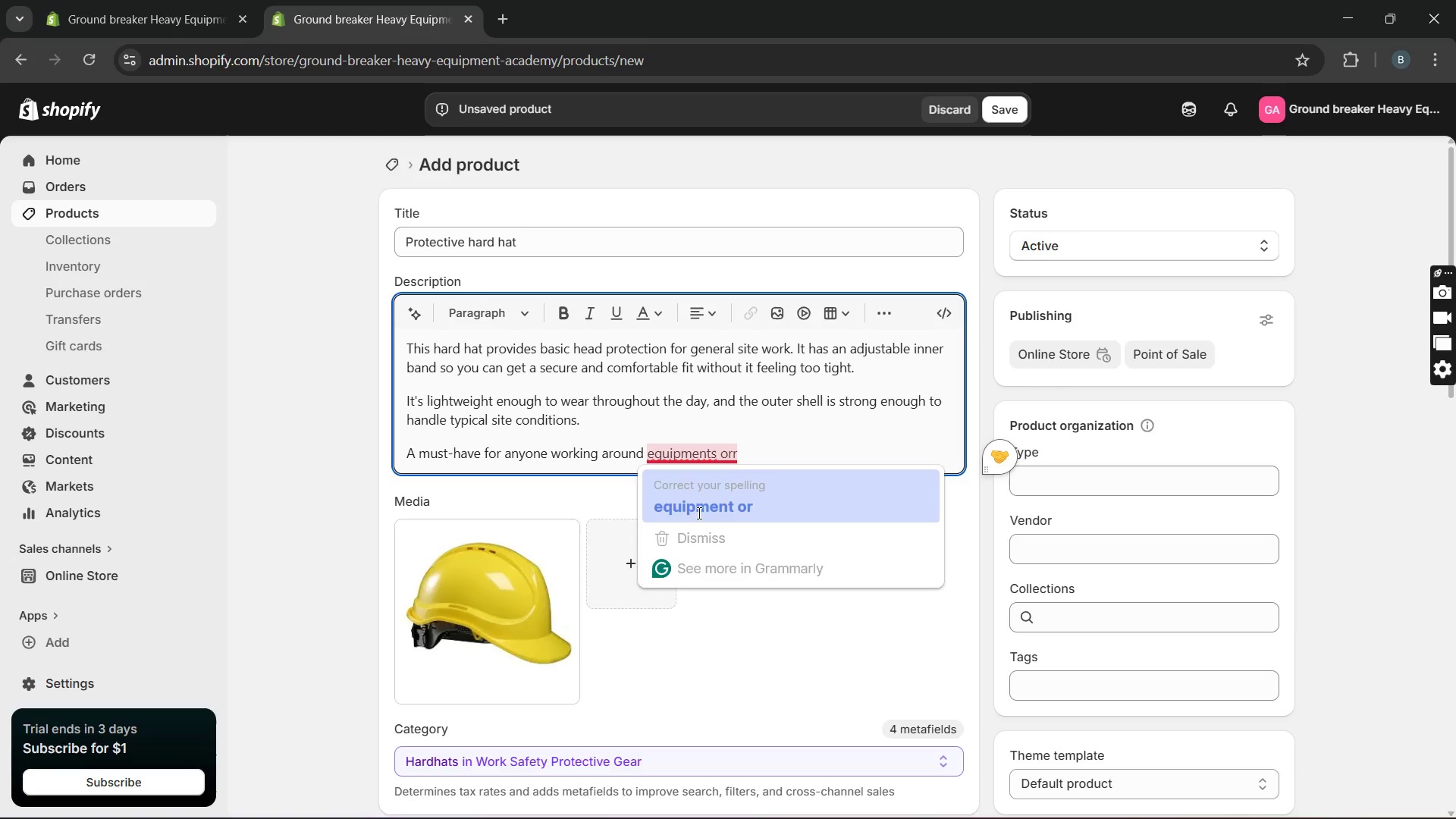 
left_click([711, 513])
 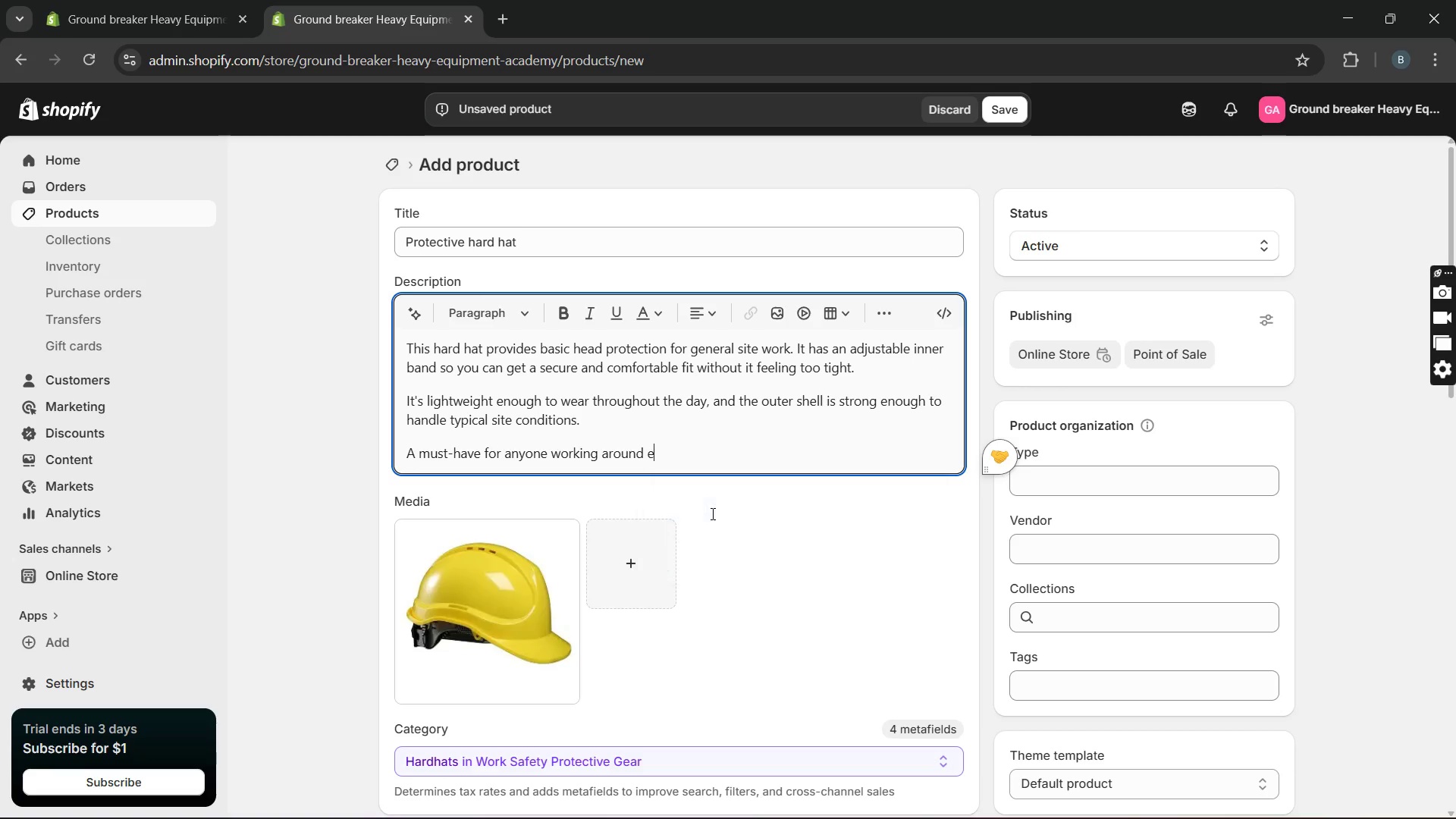 
key(Unknown)
 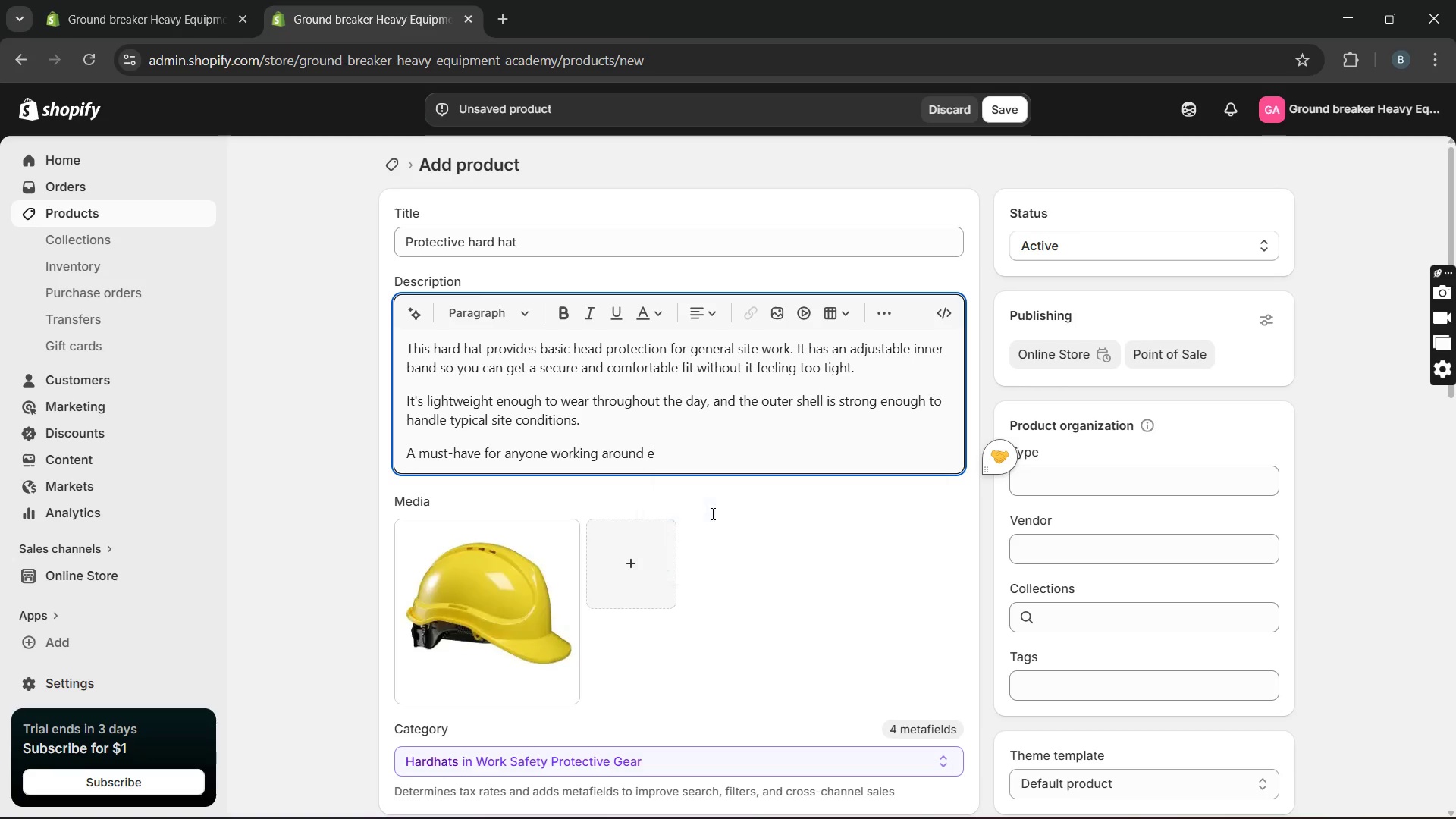 
key(Unknown)
 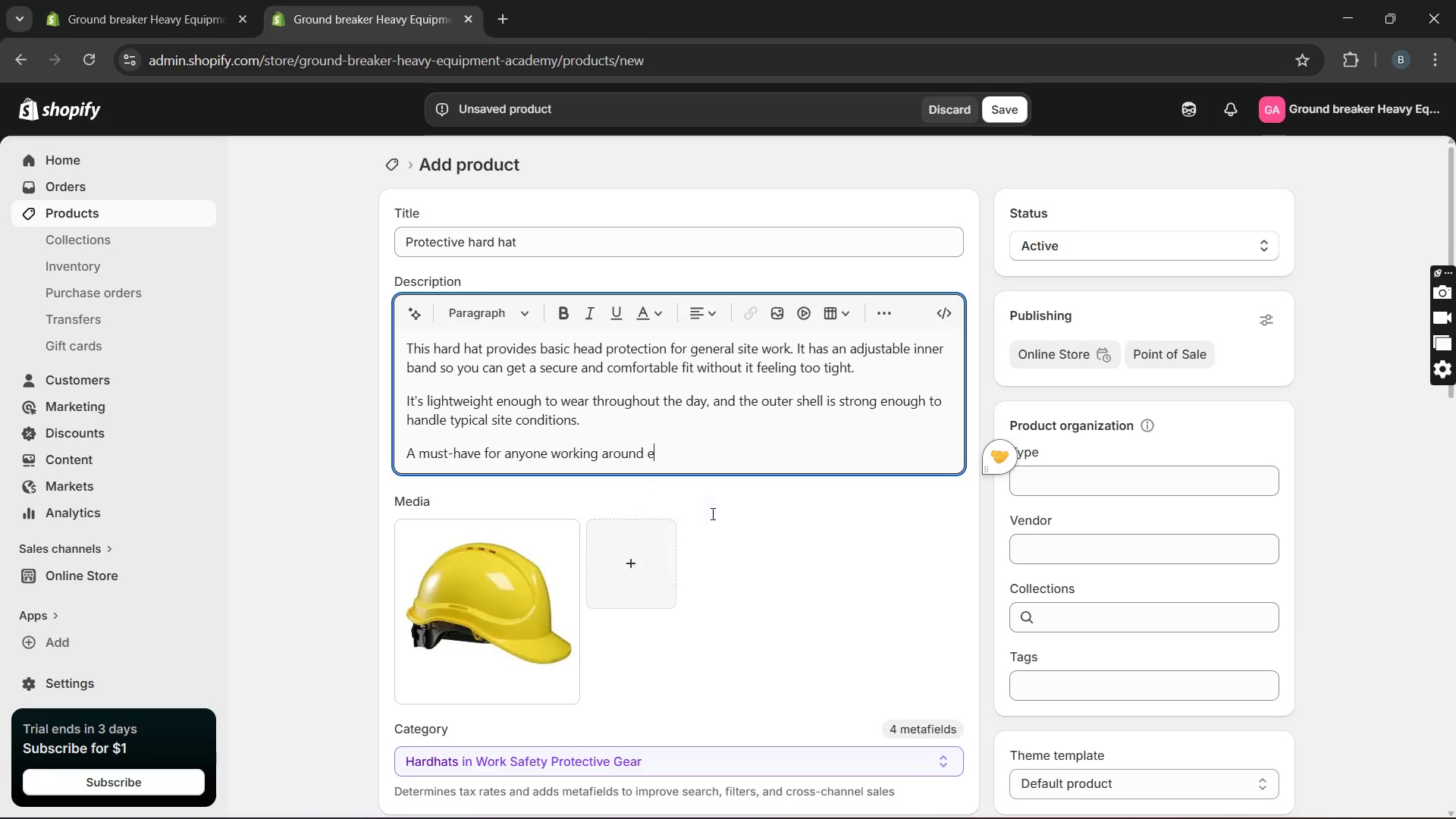 
key(Unknown)
 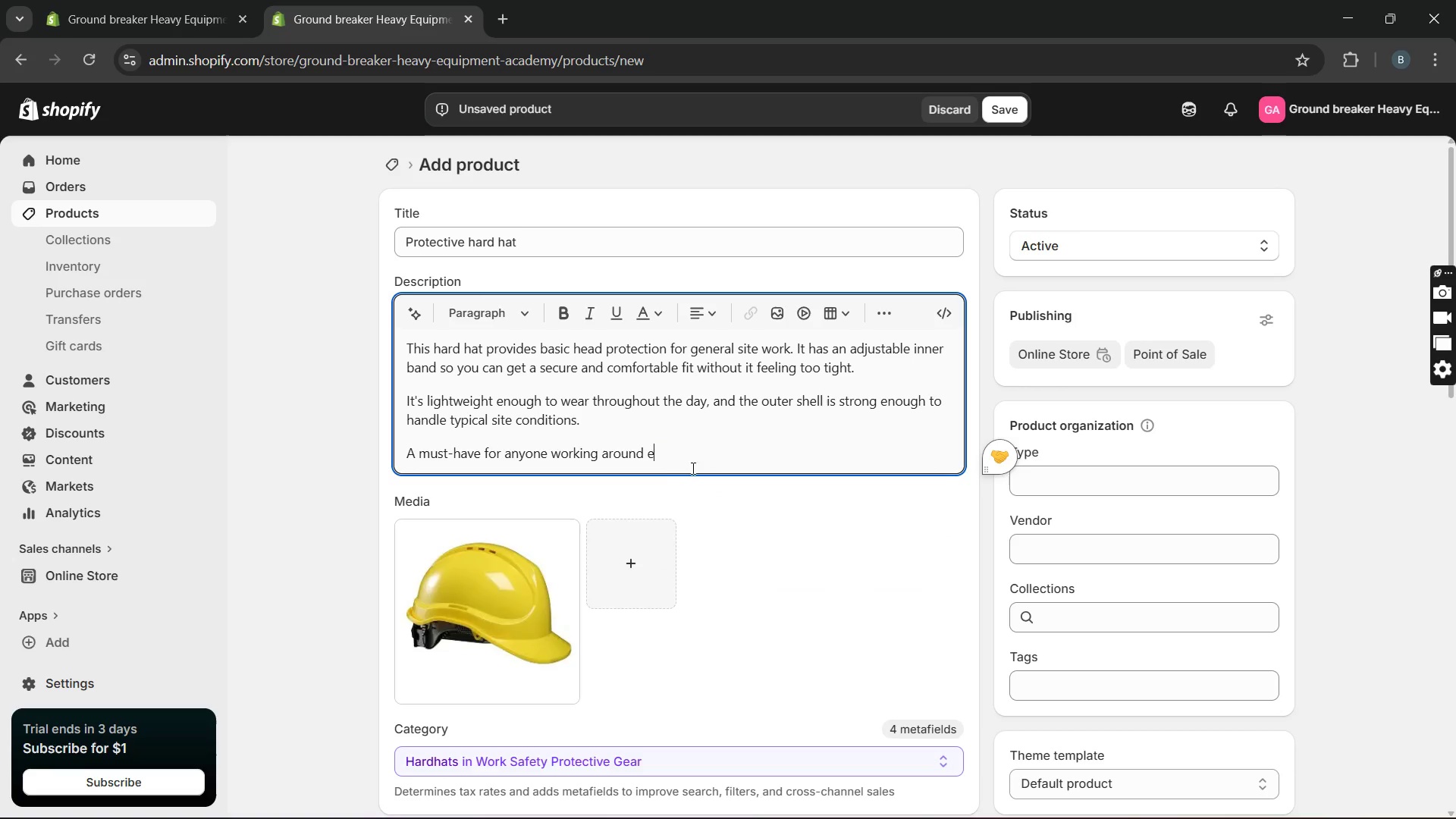 
key(Unknown)
 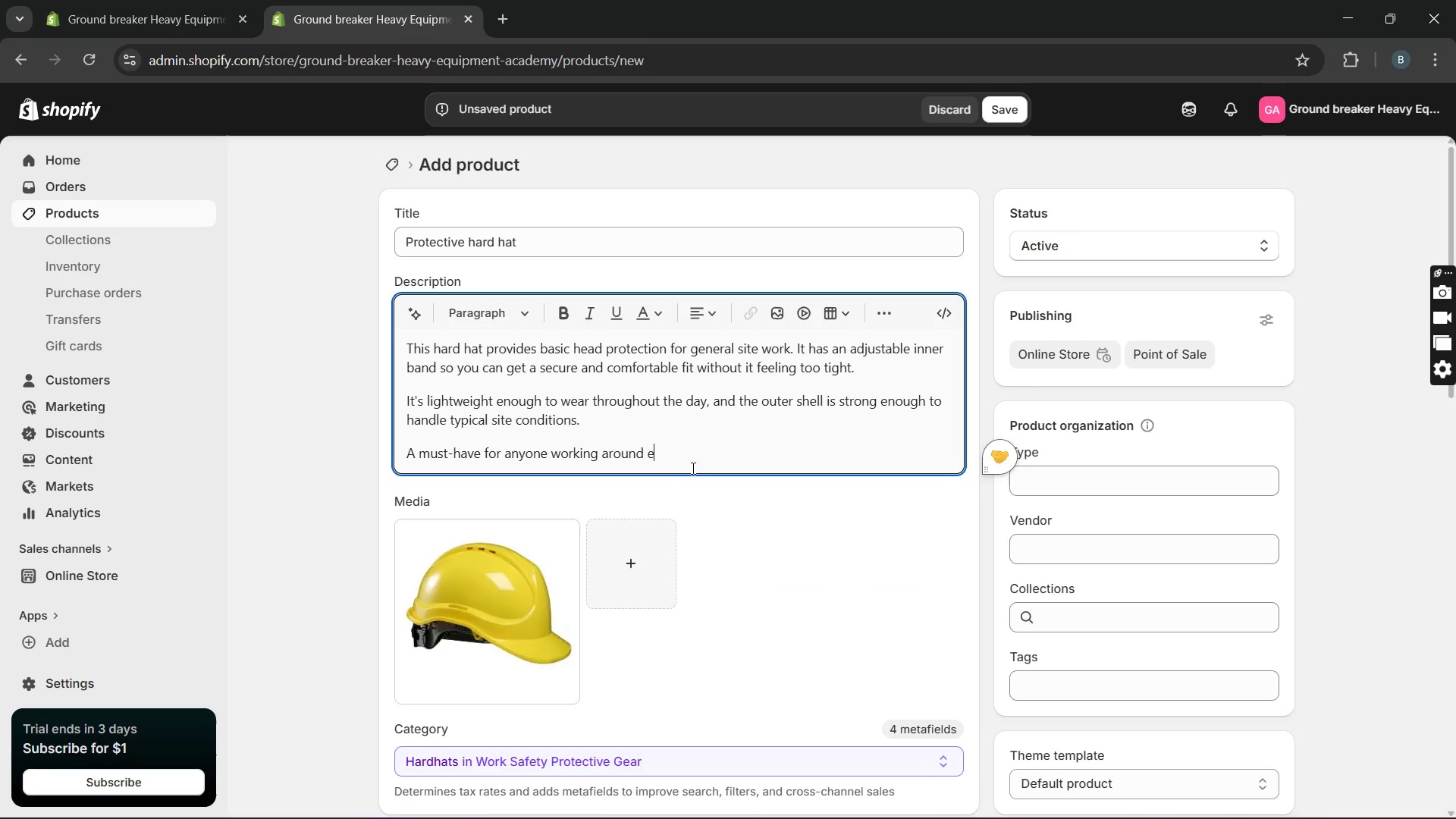 
key(Unknown)
 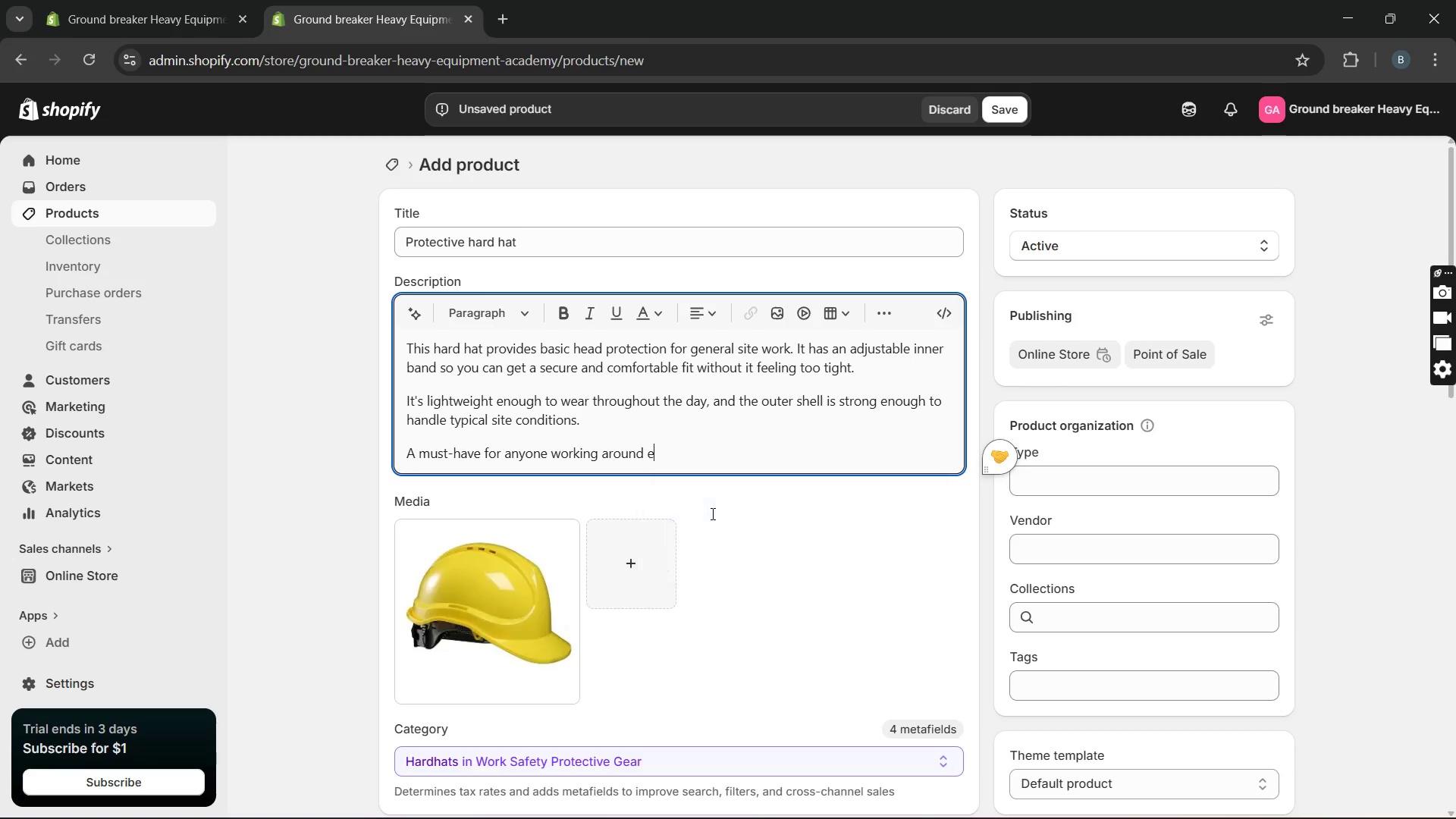 
key(Unknown)
 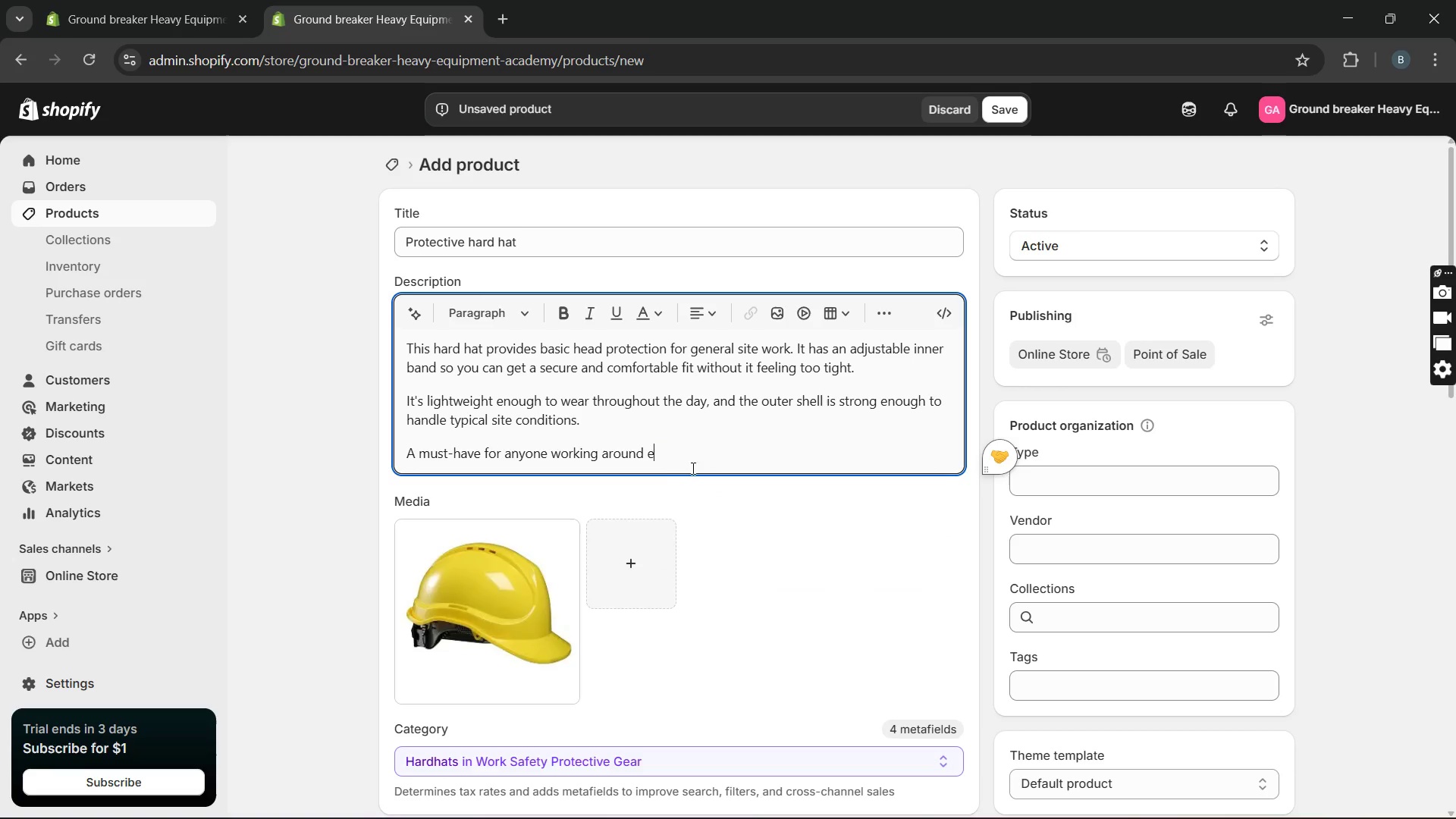 
key(Unknown)
 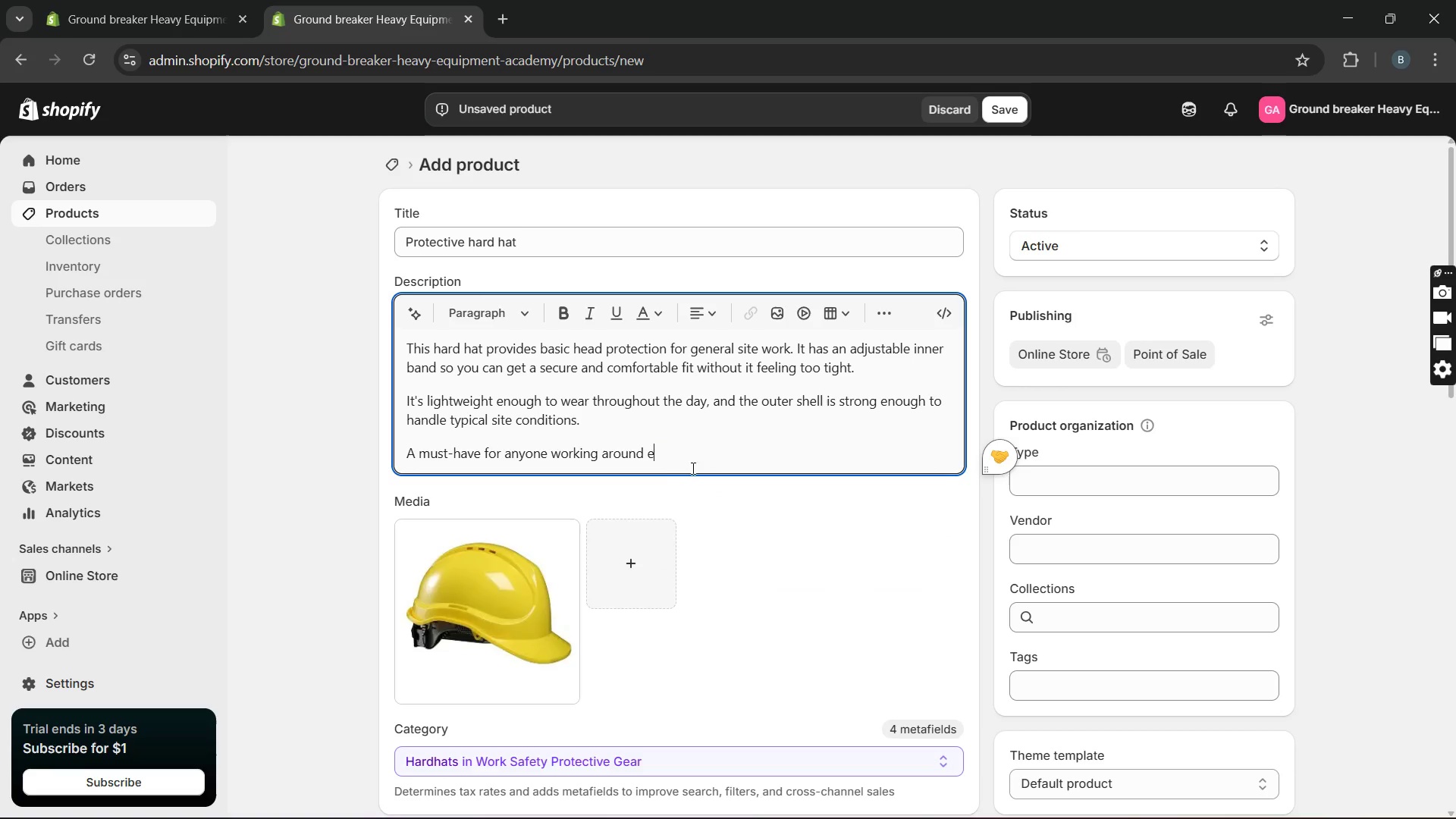 
key(Unknown)
 